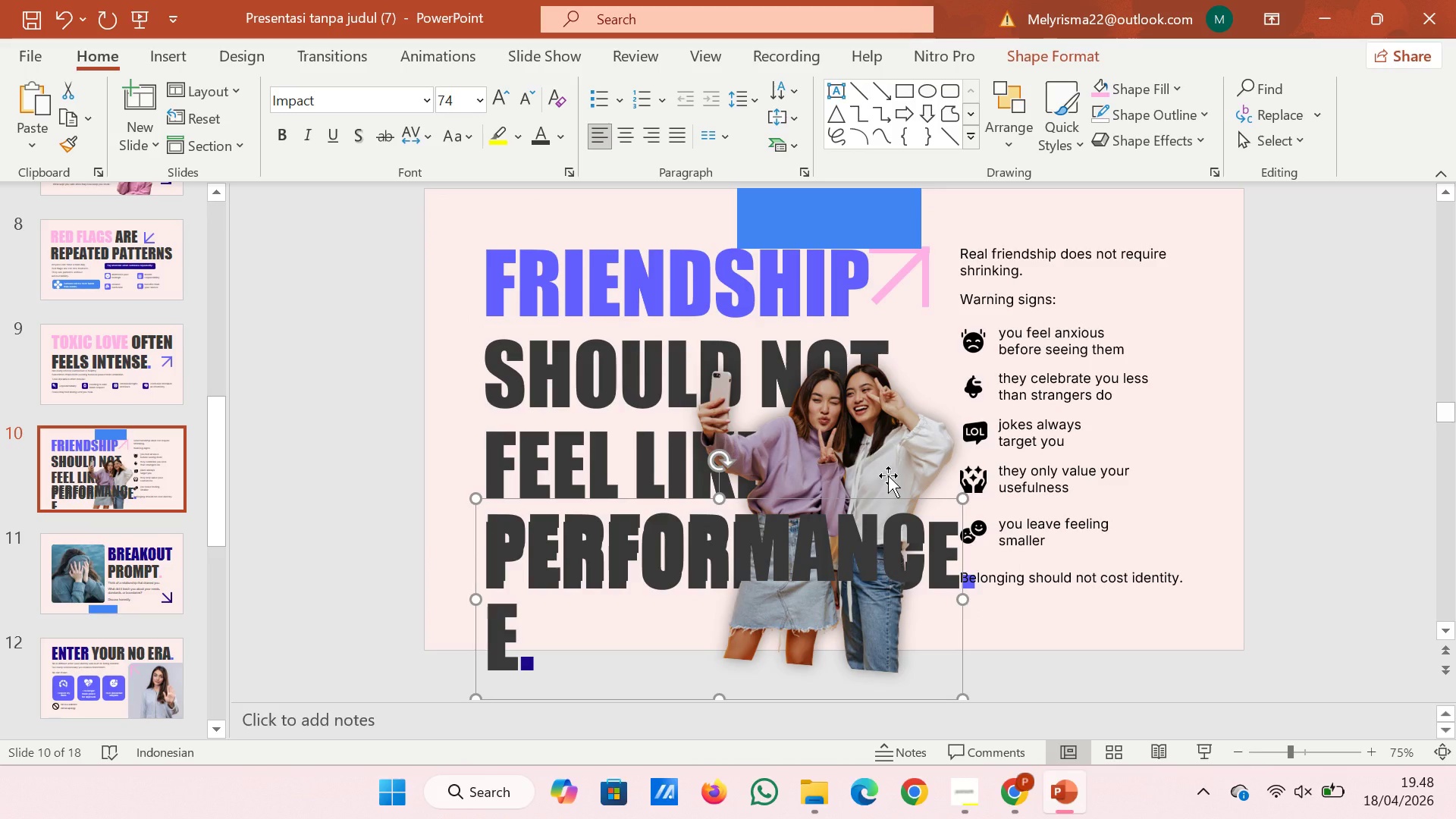 
key(ArrowDown)
 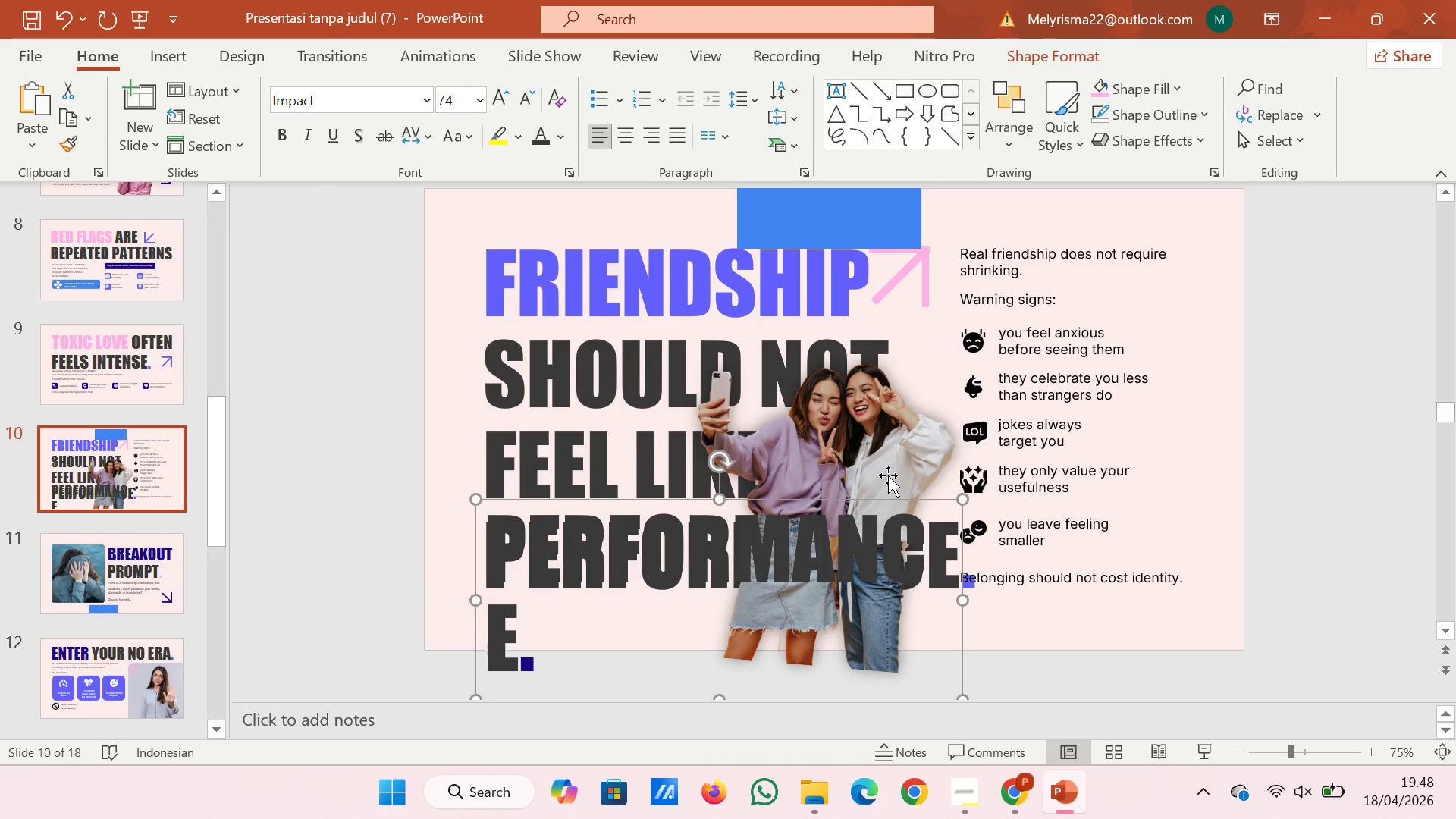 
key(ArrowDown)
 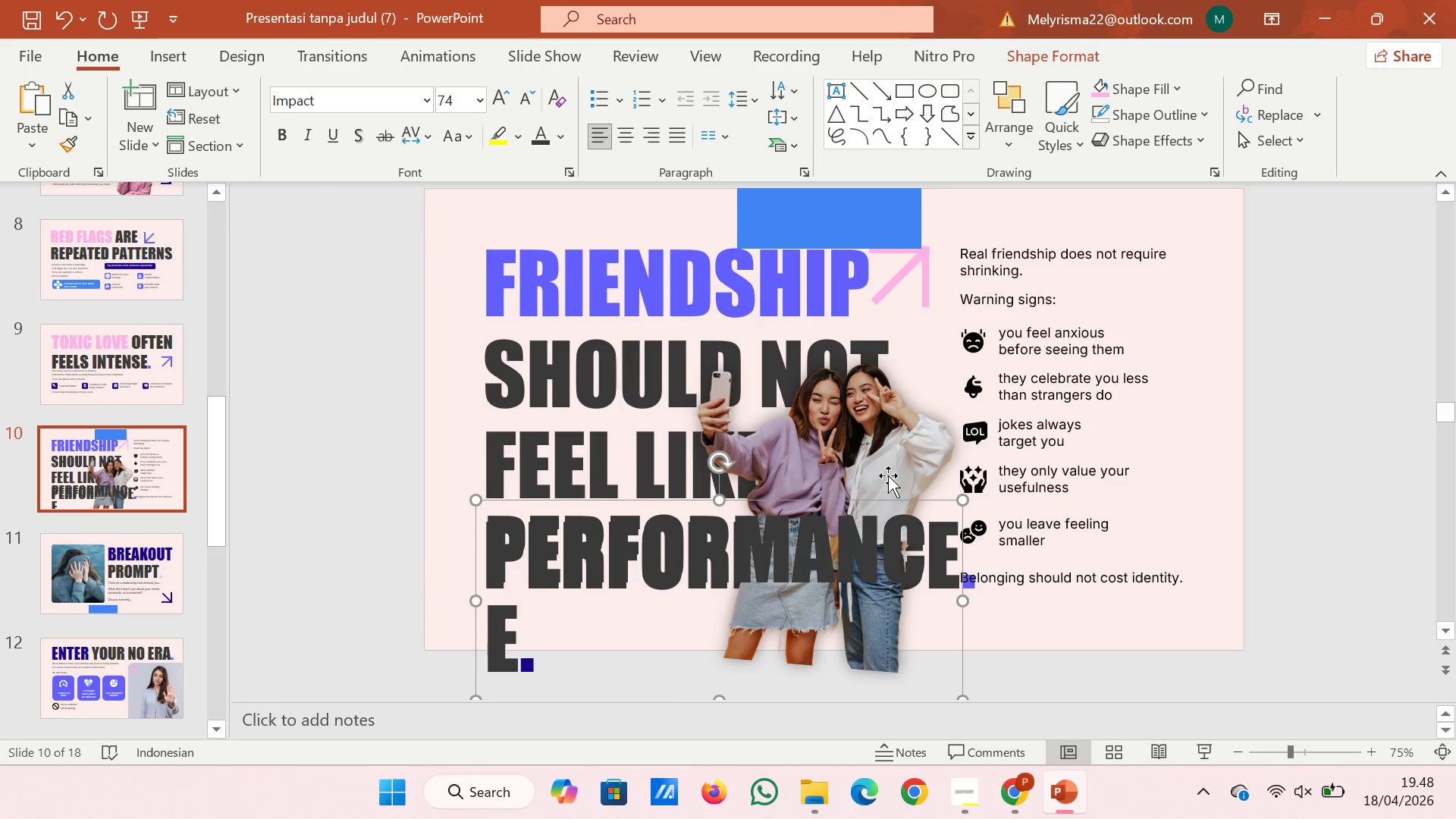 
key(ArrowDown)
 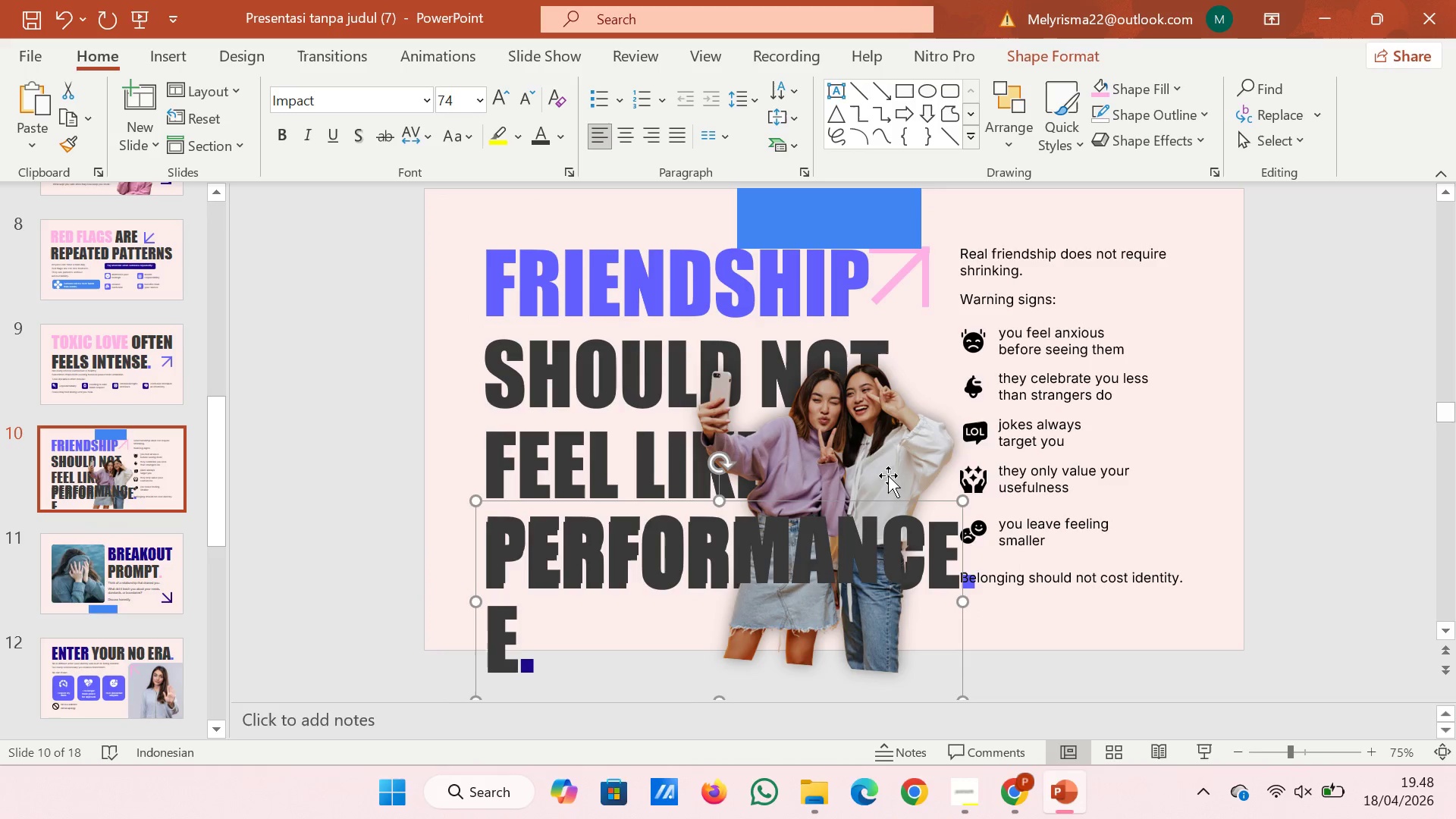 
key(ArrowDown)
 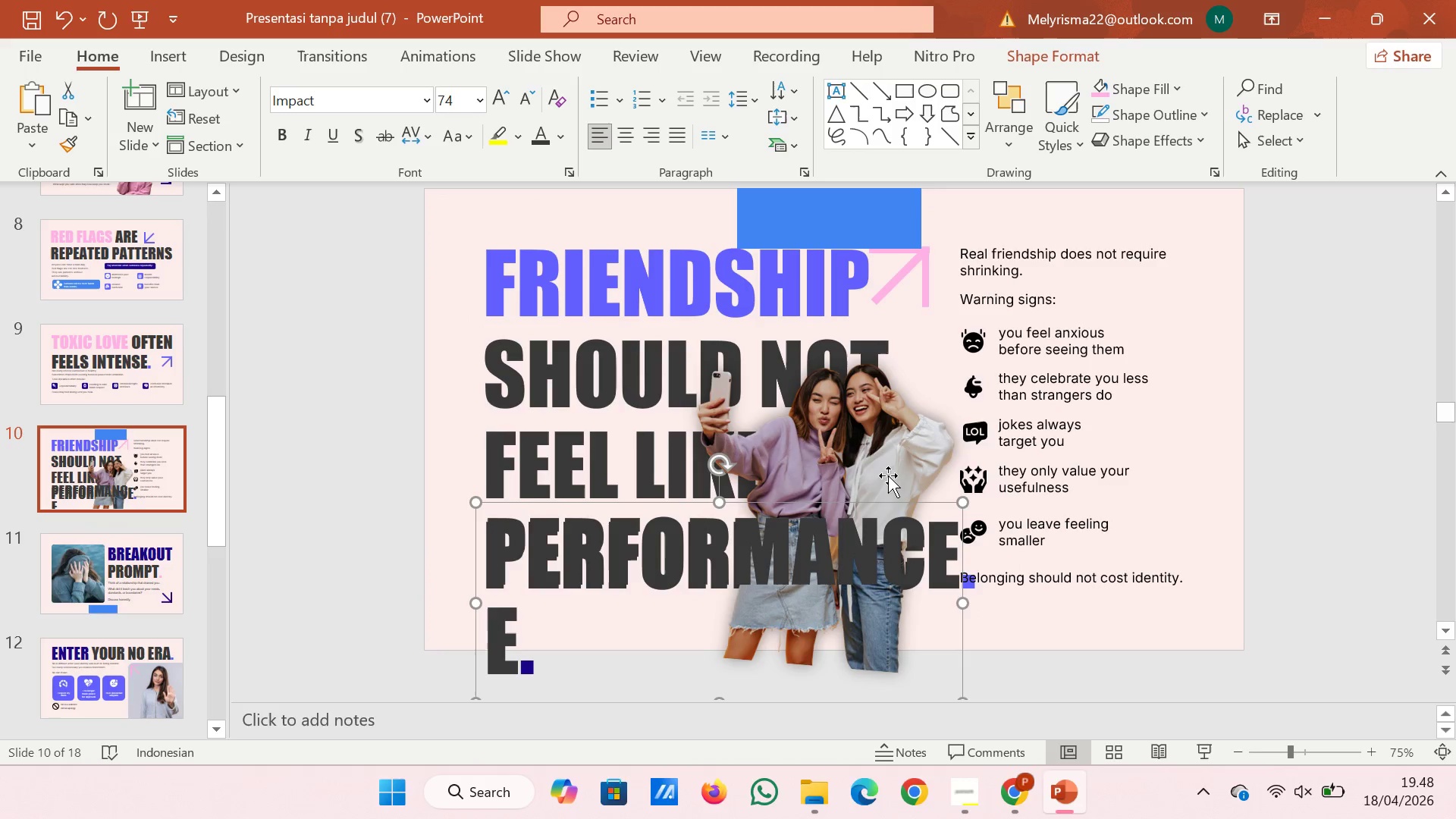 
key(ArrowDown)
 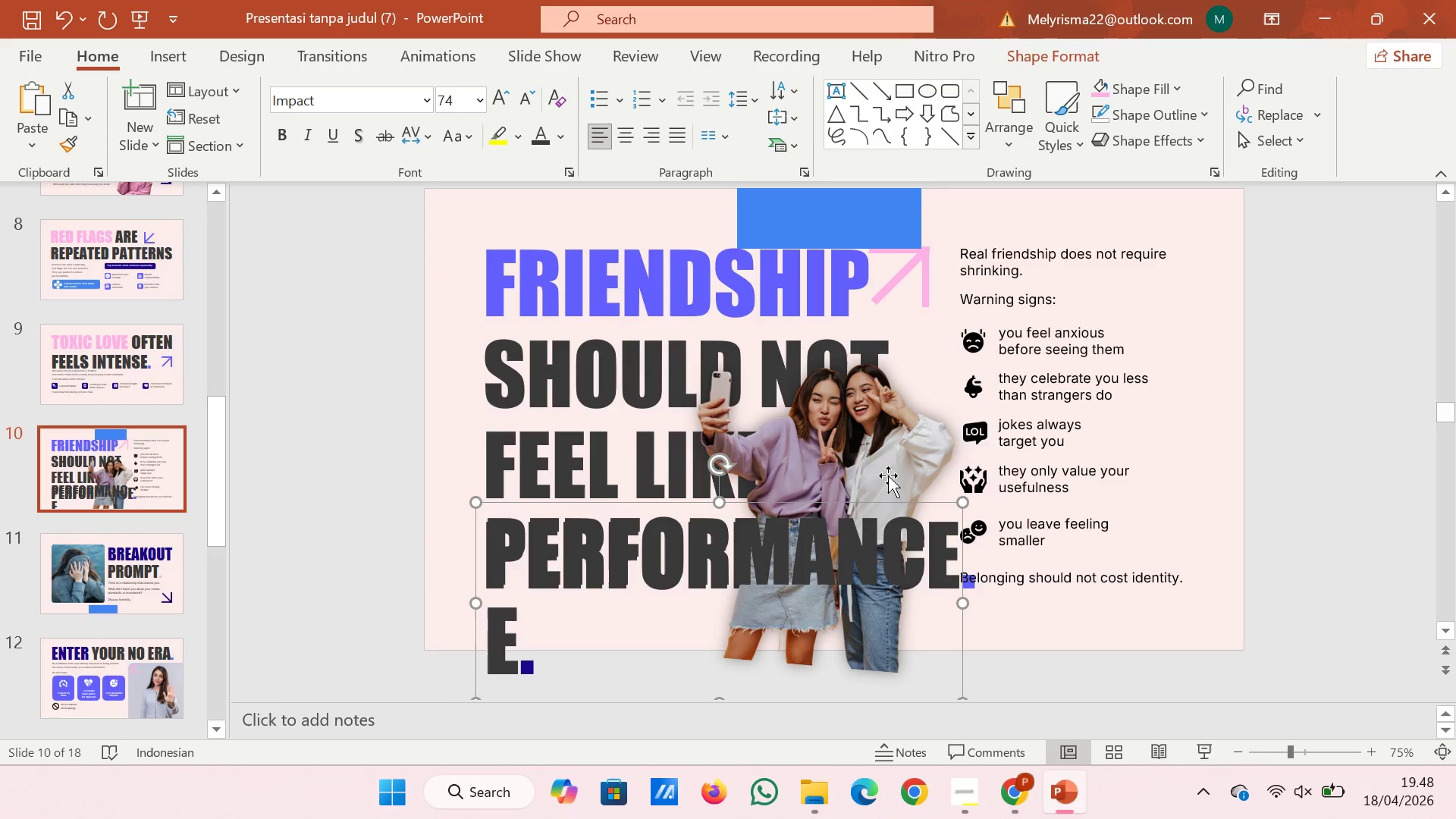 
key(ArrowDown)
 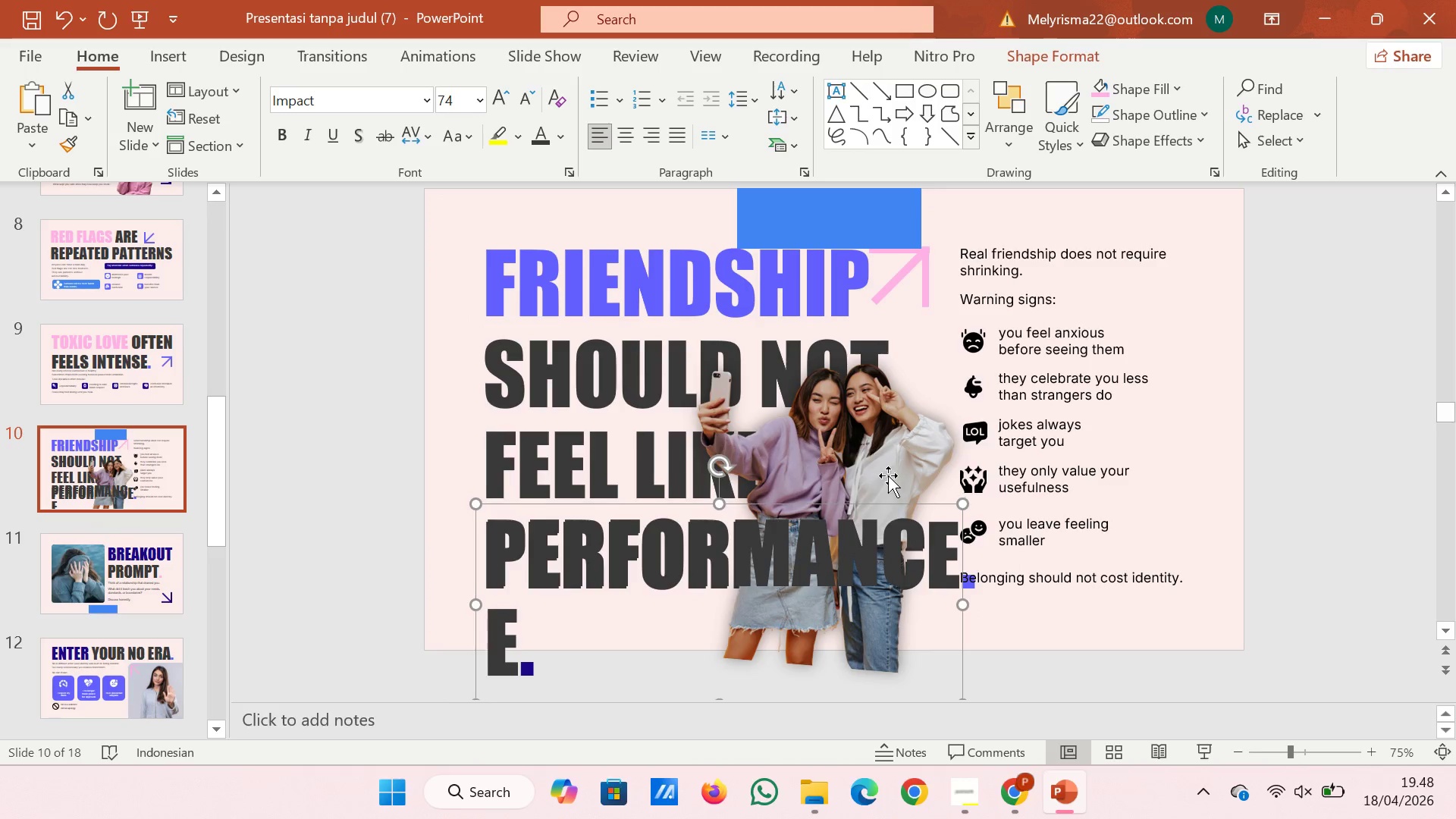 
key(ArrowDown)
 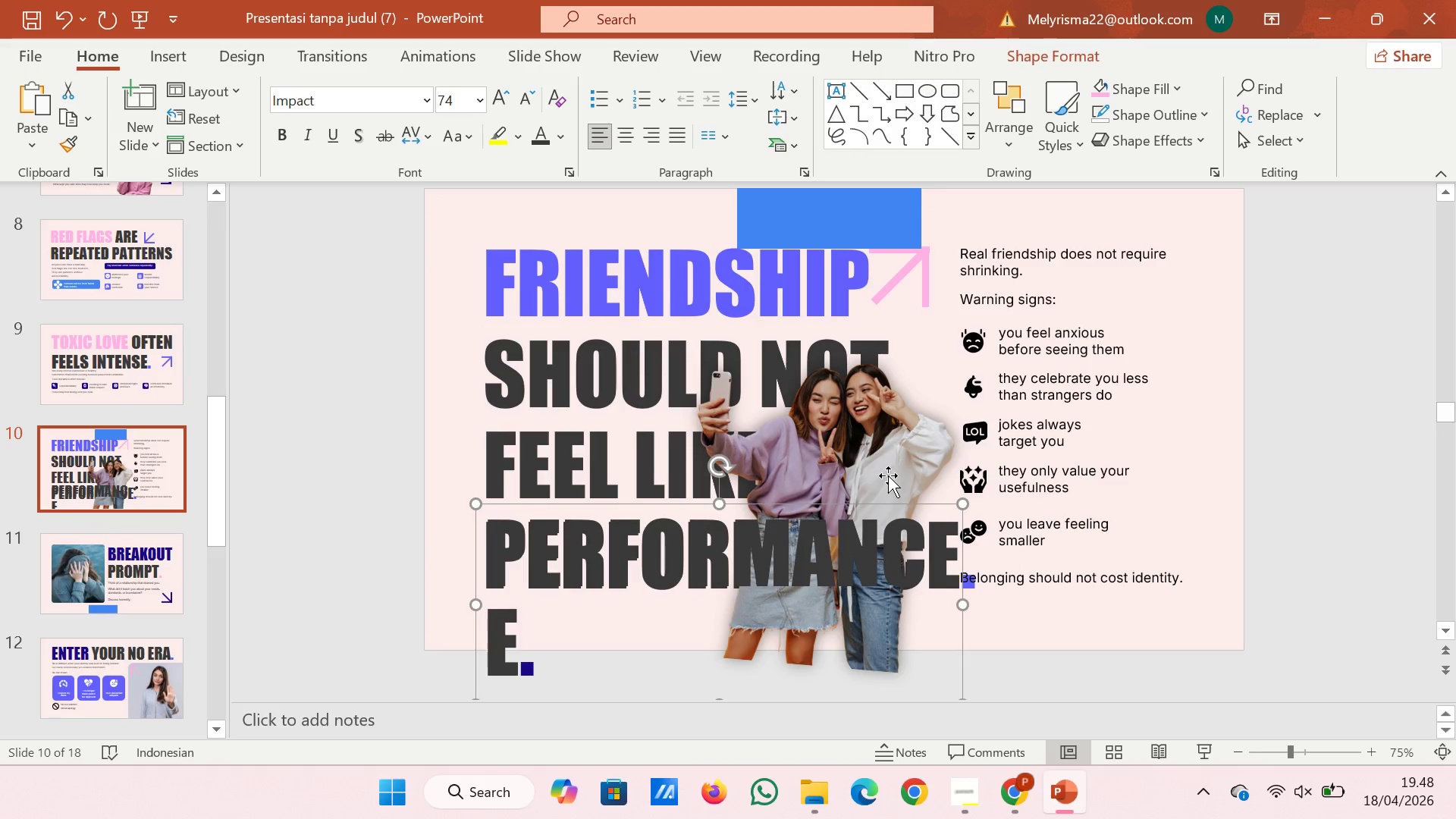 
key(ArrowDown)
 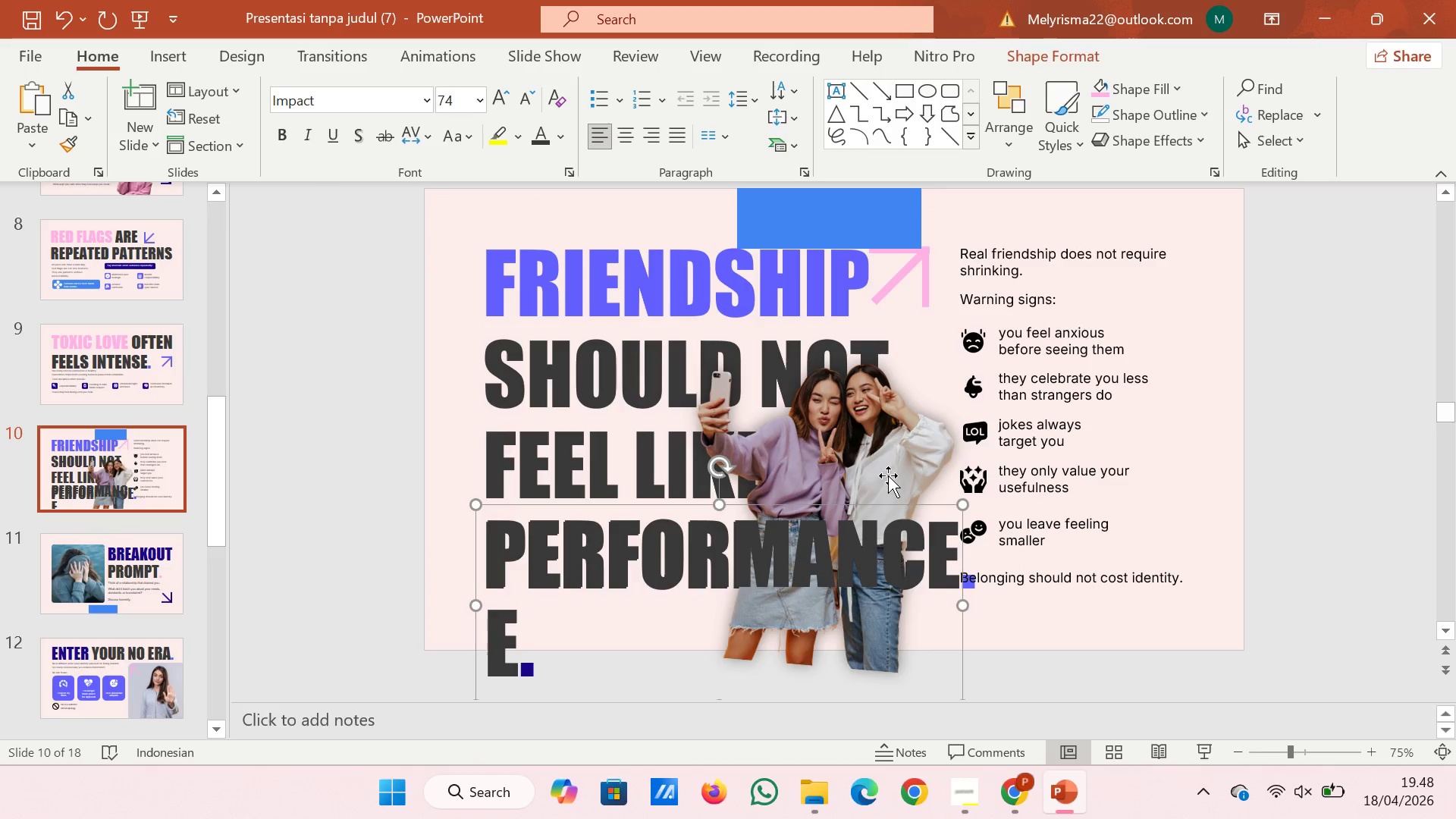 
key(ArrowDown)
 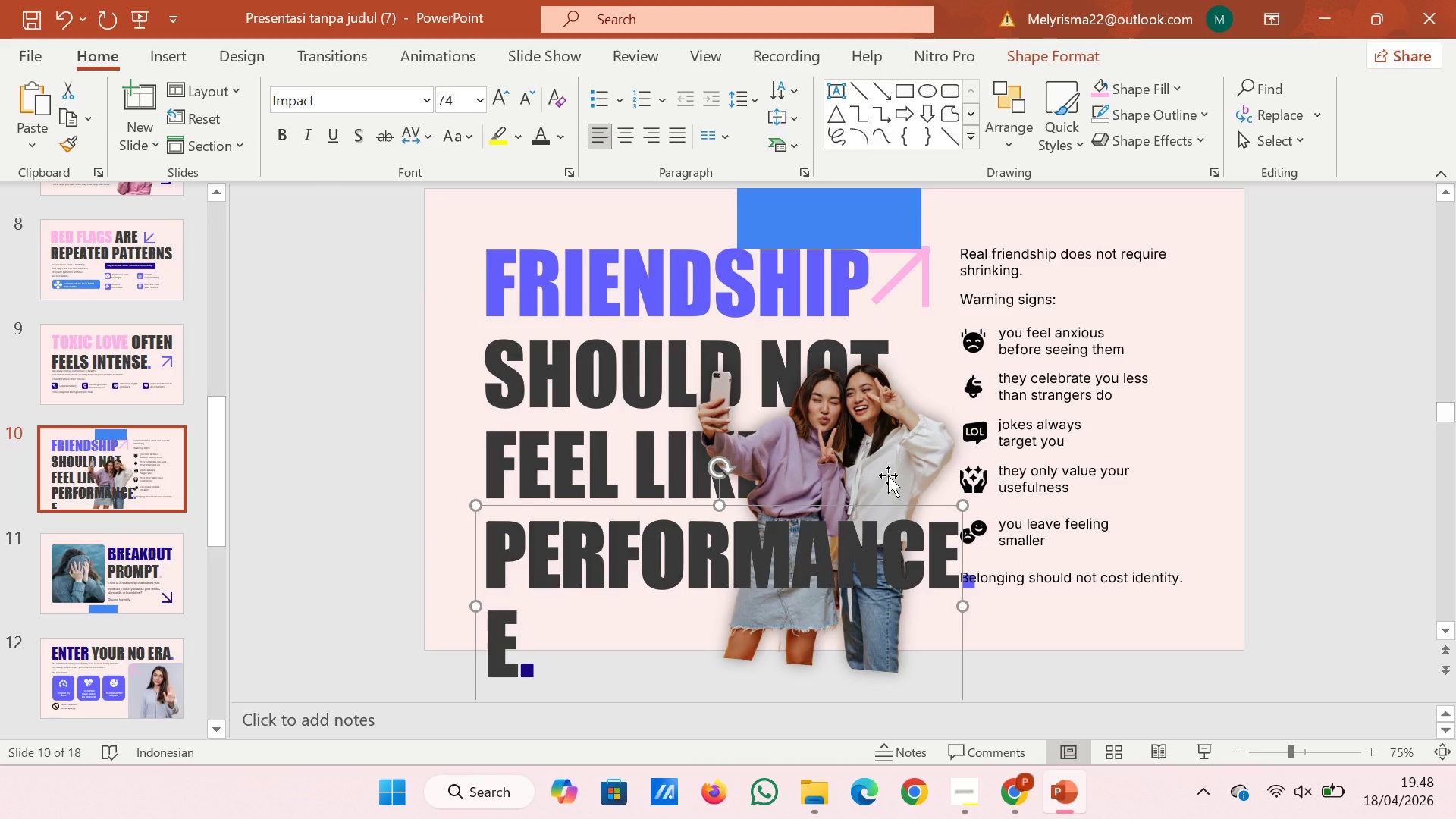 
key(ArrowLeft)
 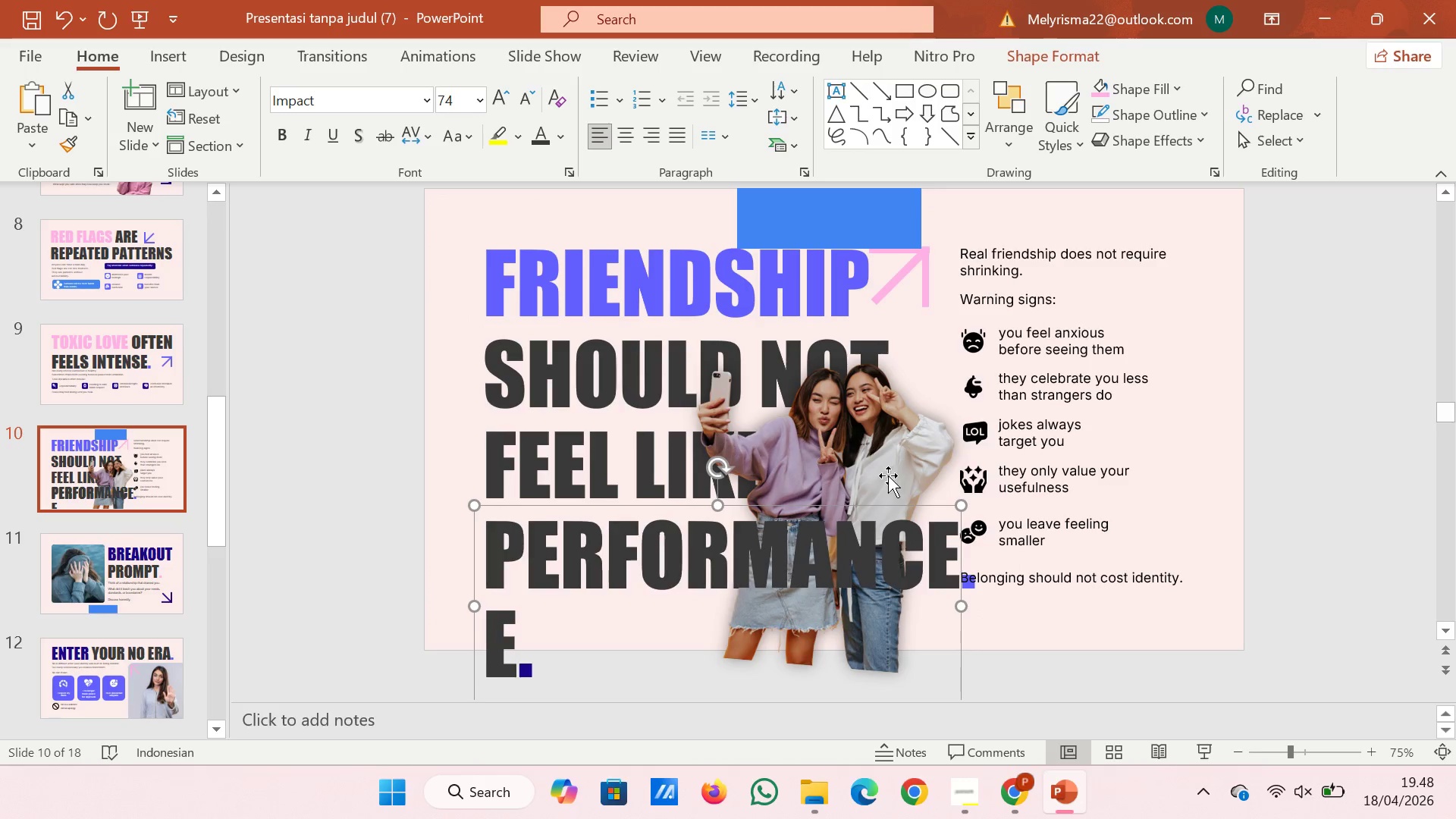 
key(ArrowLeft)
 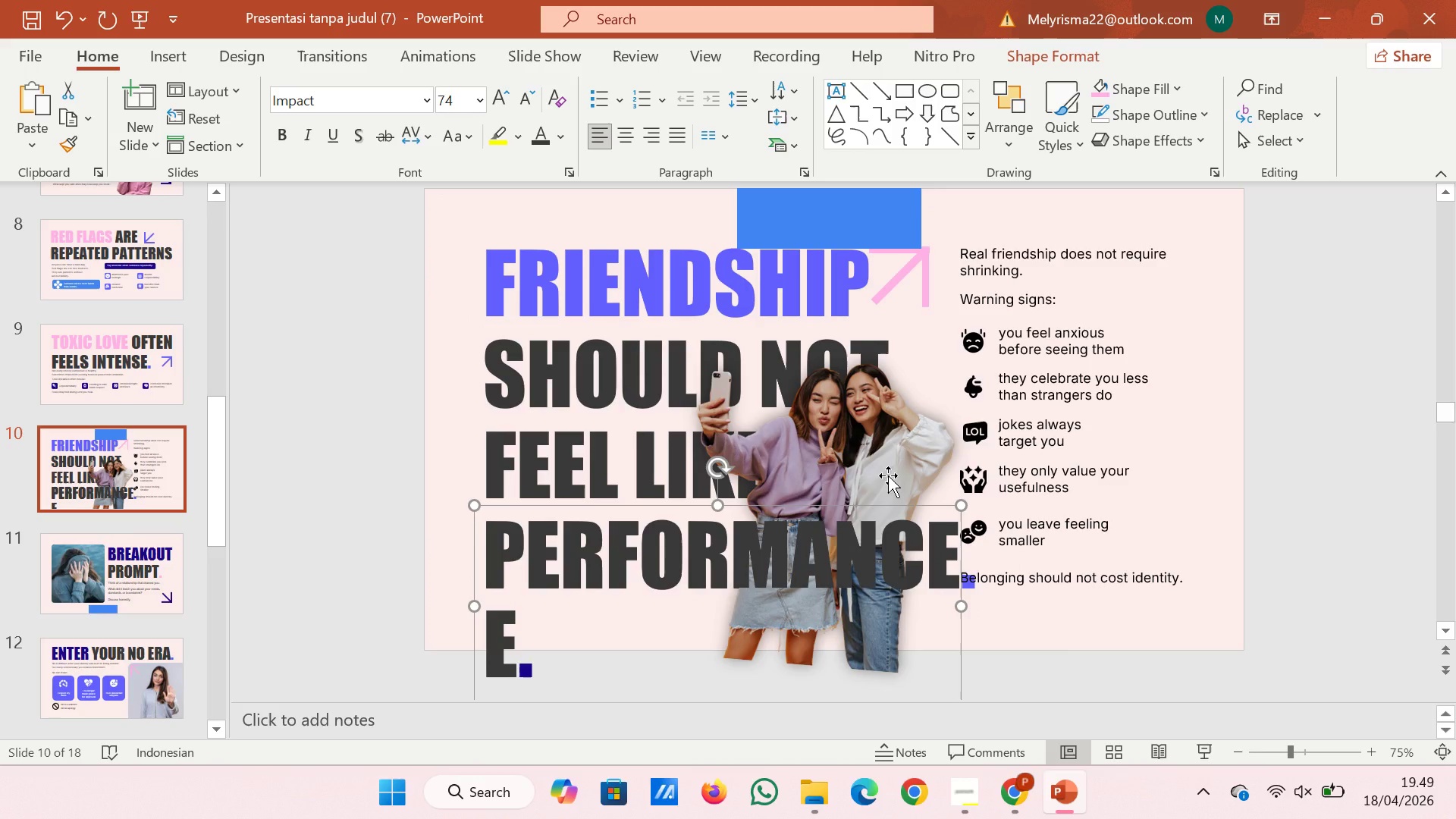 
left_click([1213, 494])
 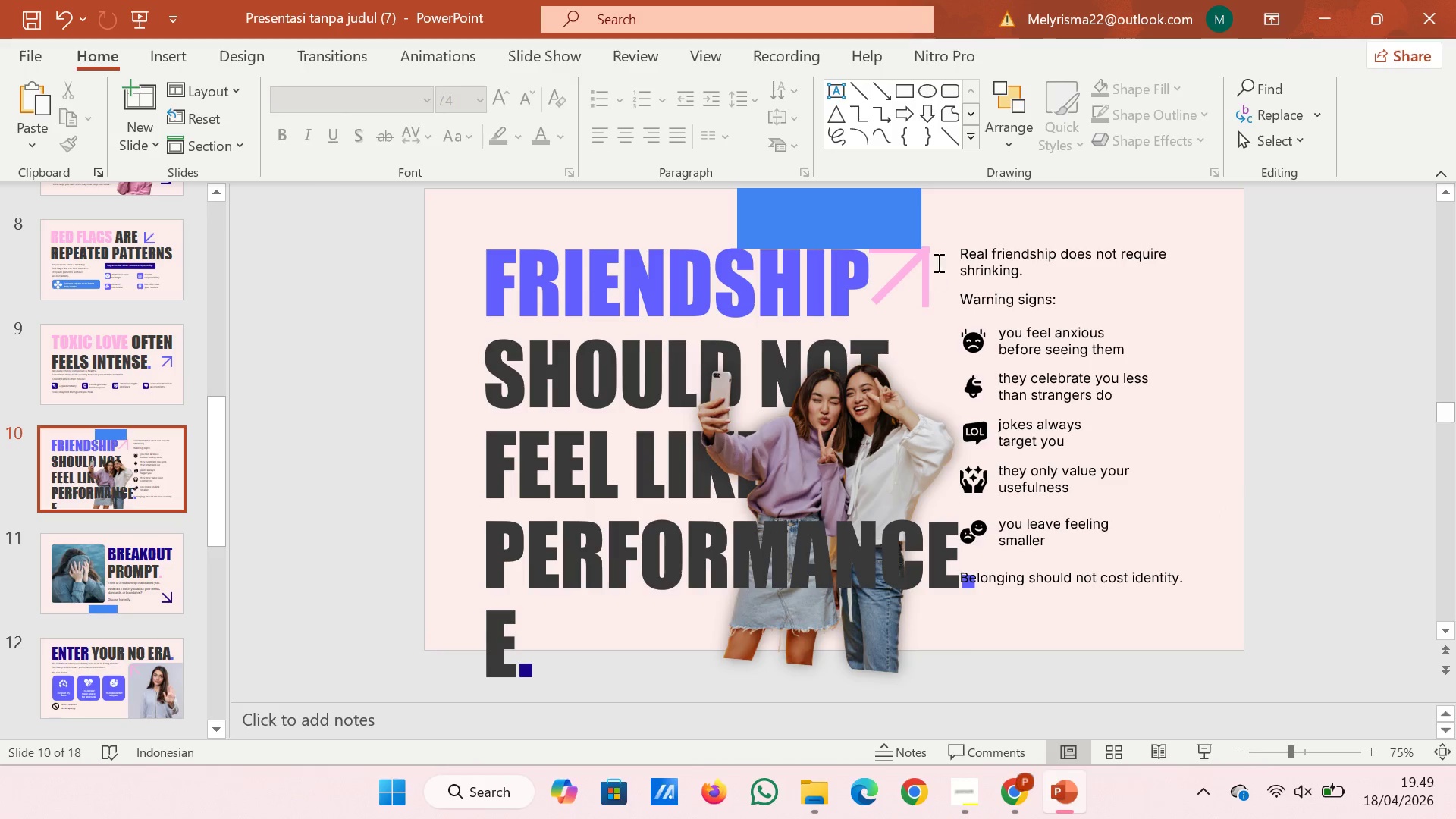 
wait(5.47)
 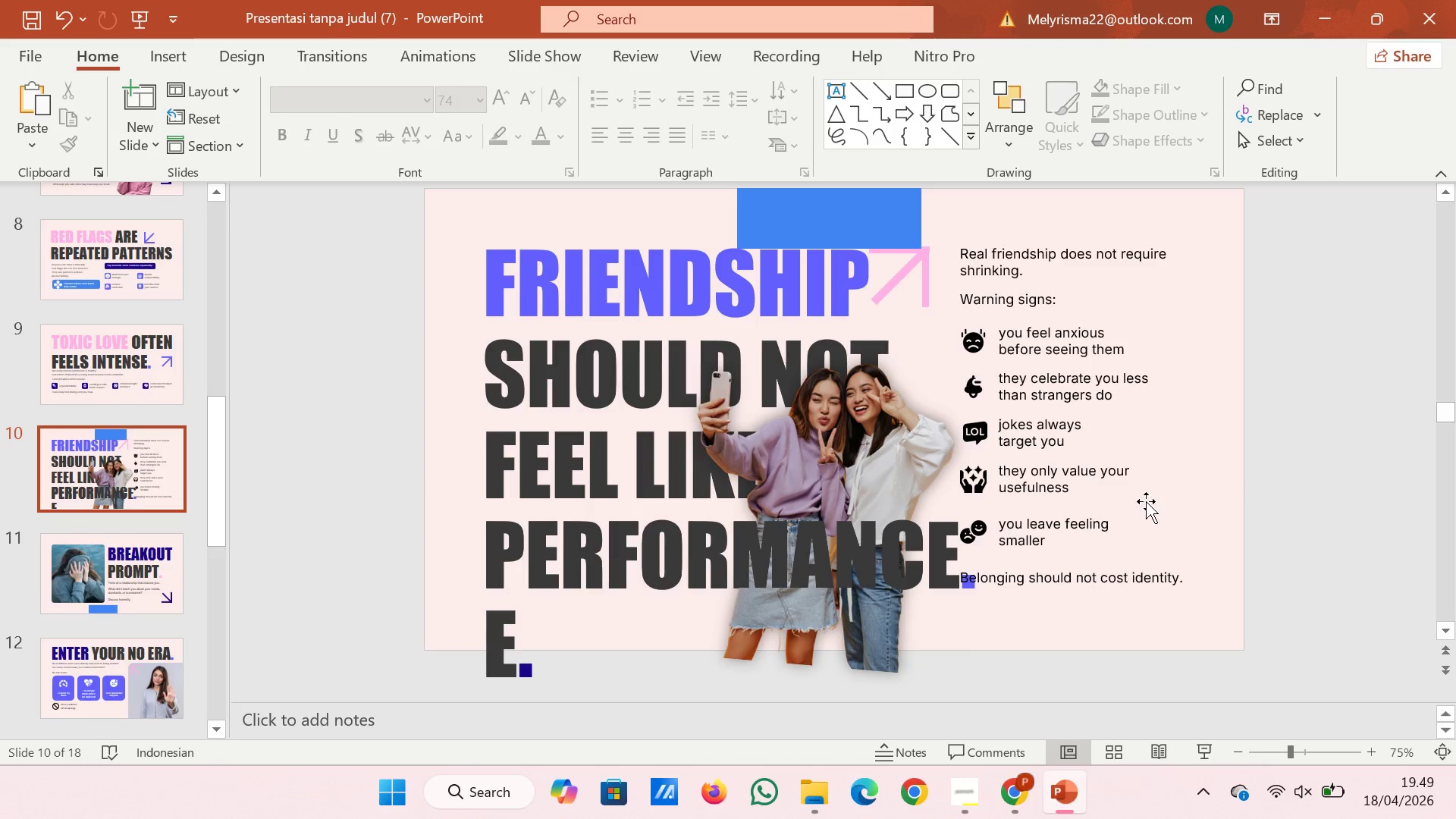 
left_click([921, 276])
 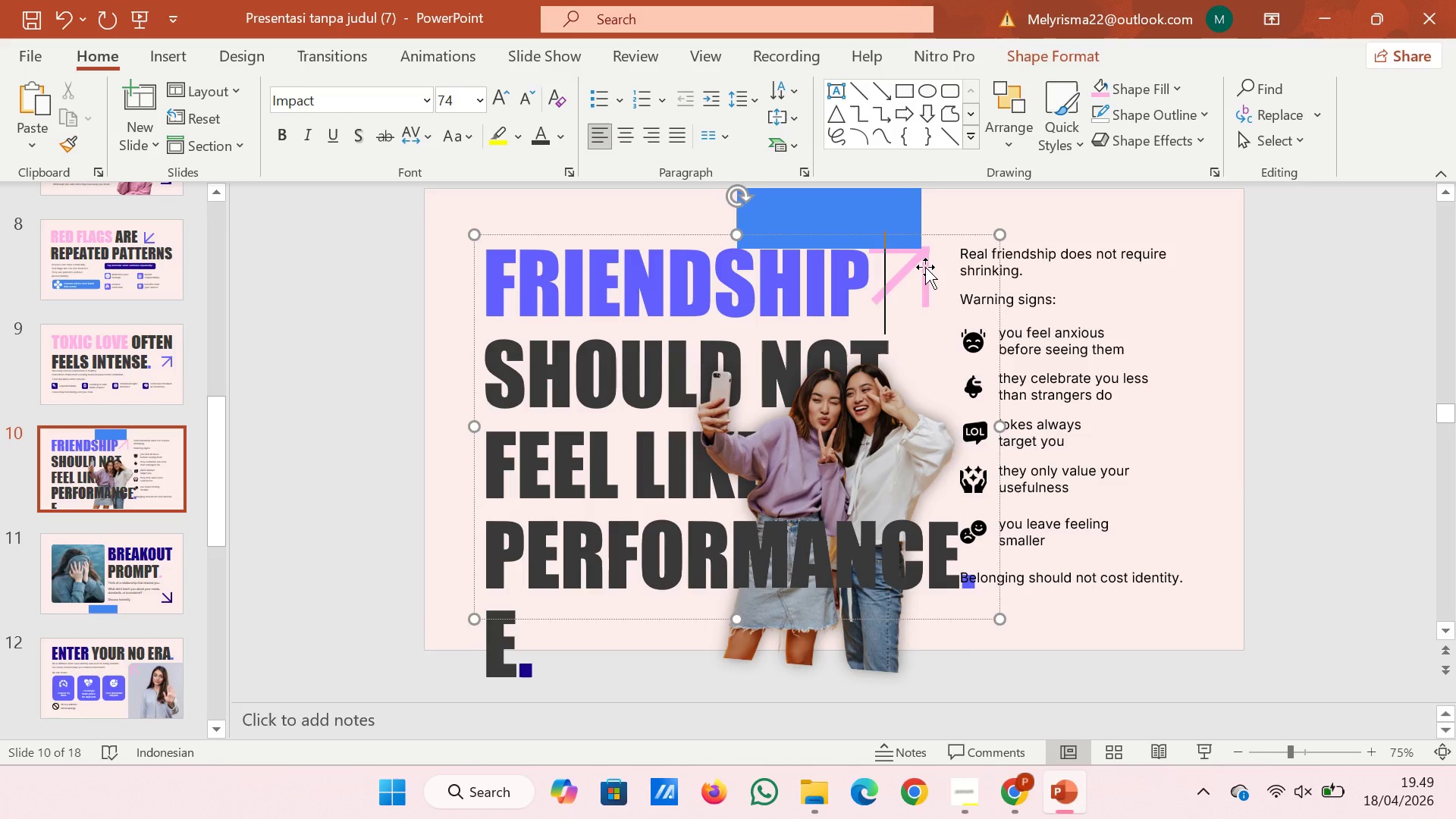 
left_click([925, 267])
 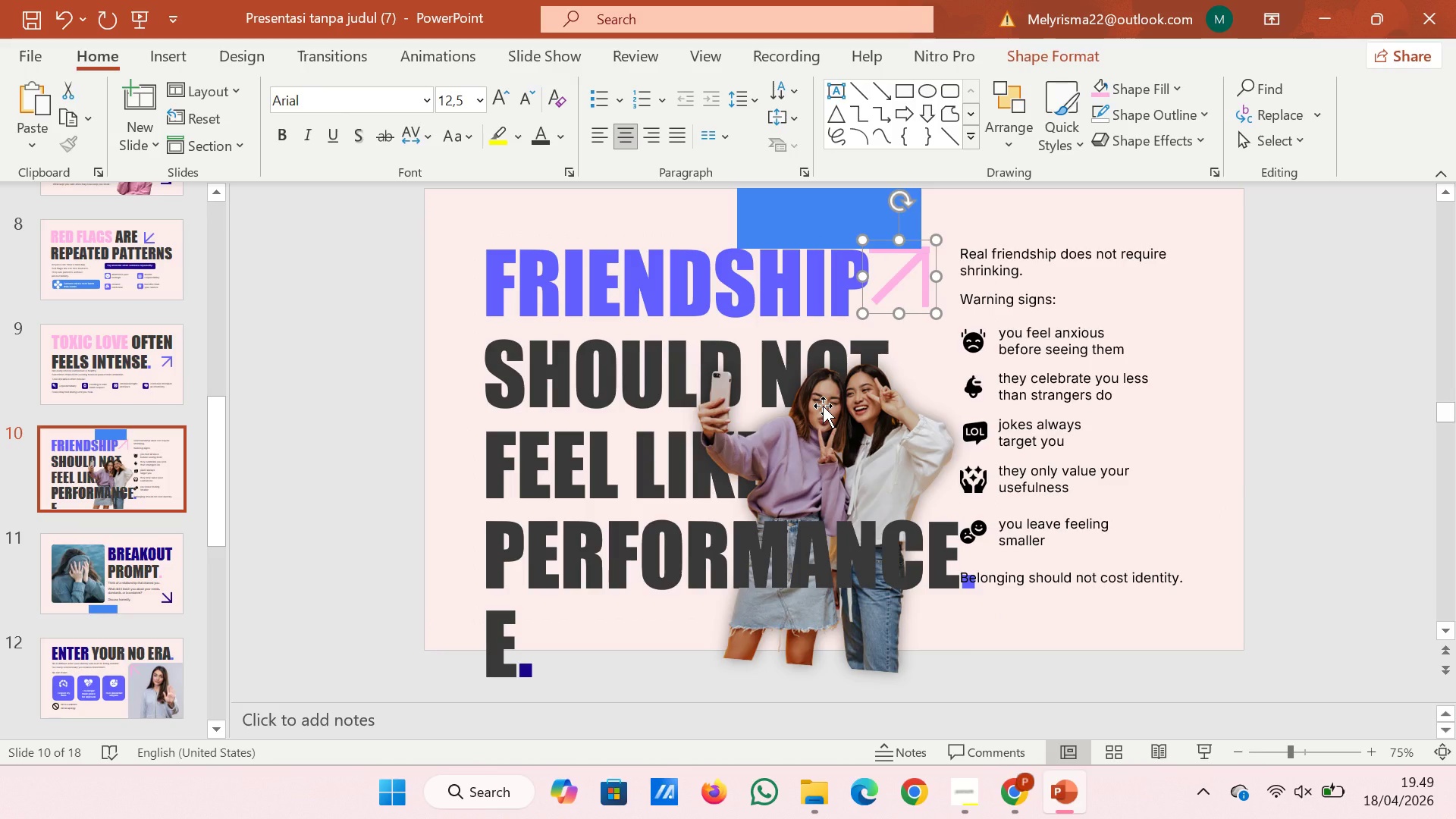 
key(ArrowDown)
 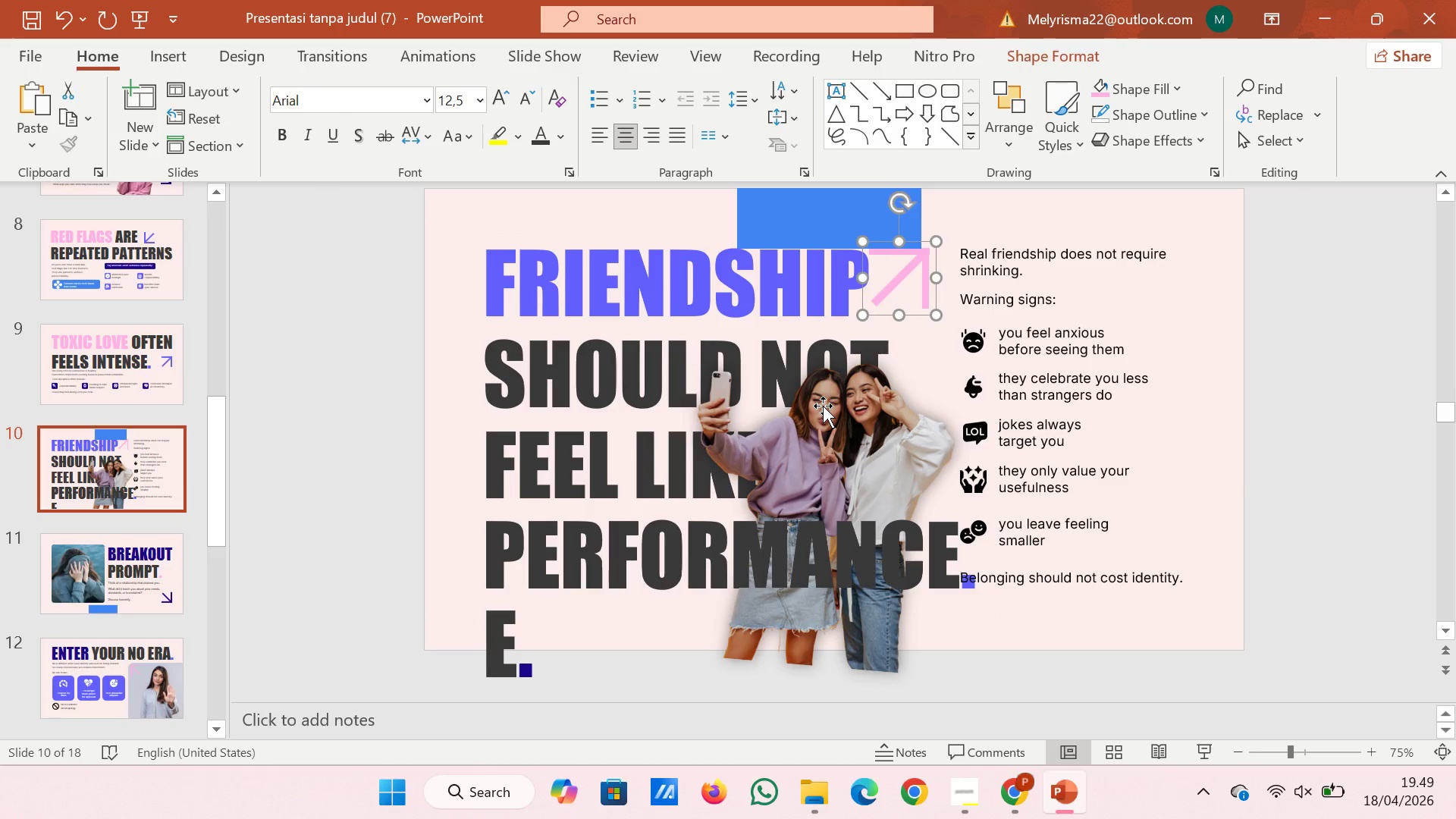 
key(ArrowDown)
 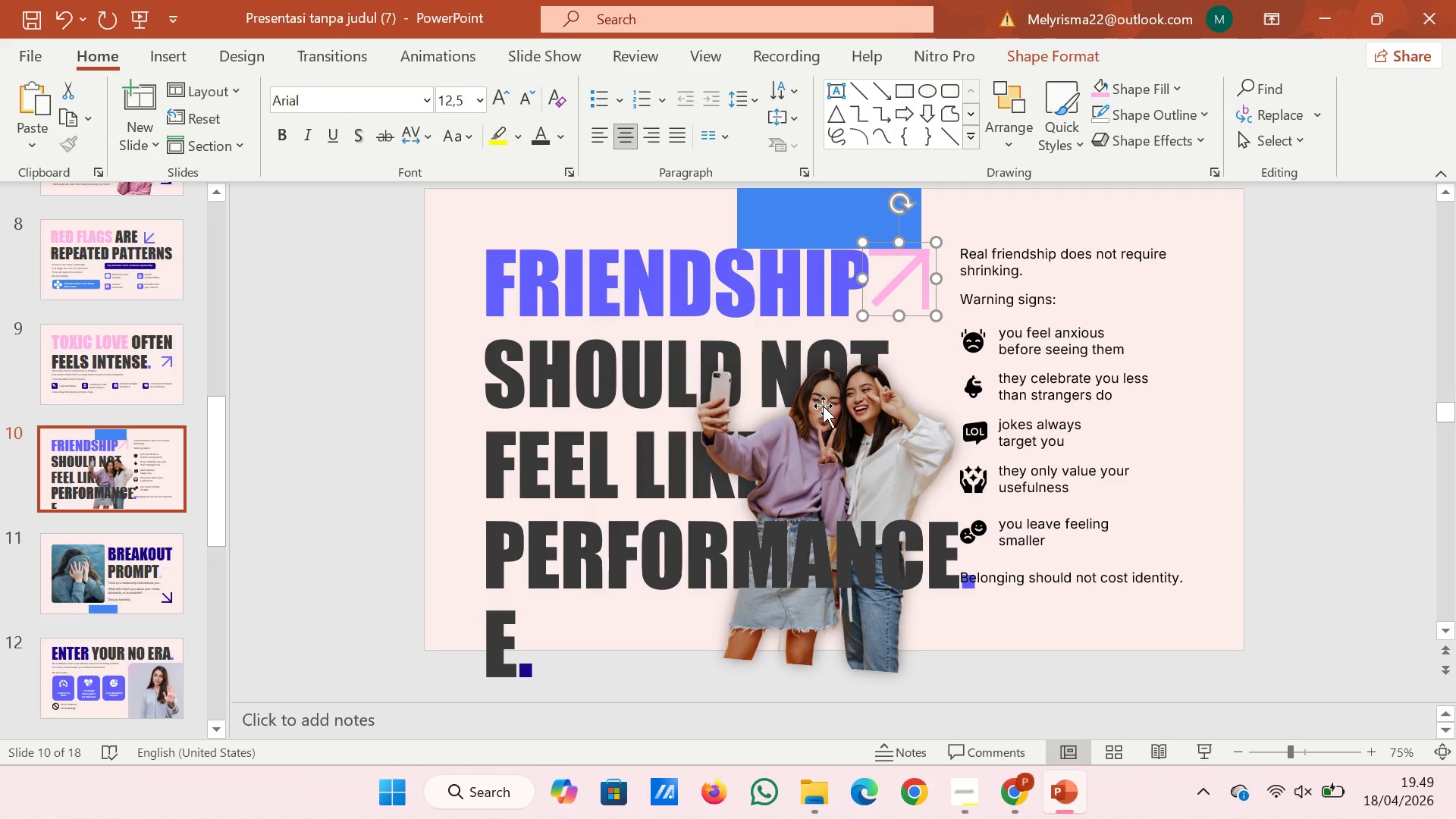 
key(ArrowDown)
 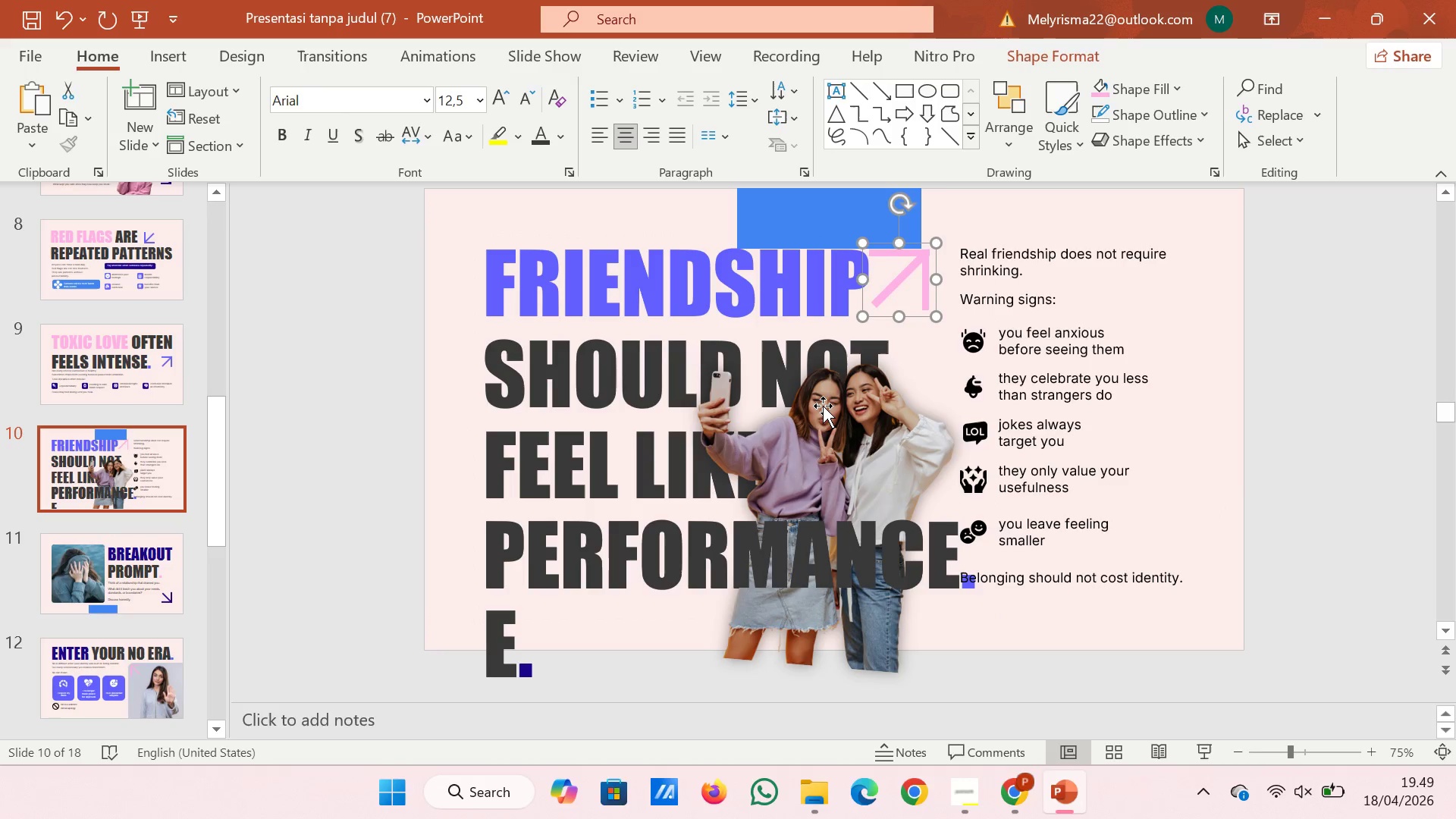 
key(ArrowDown)
 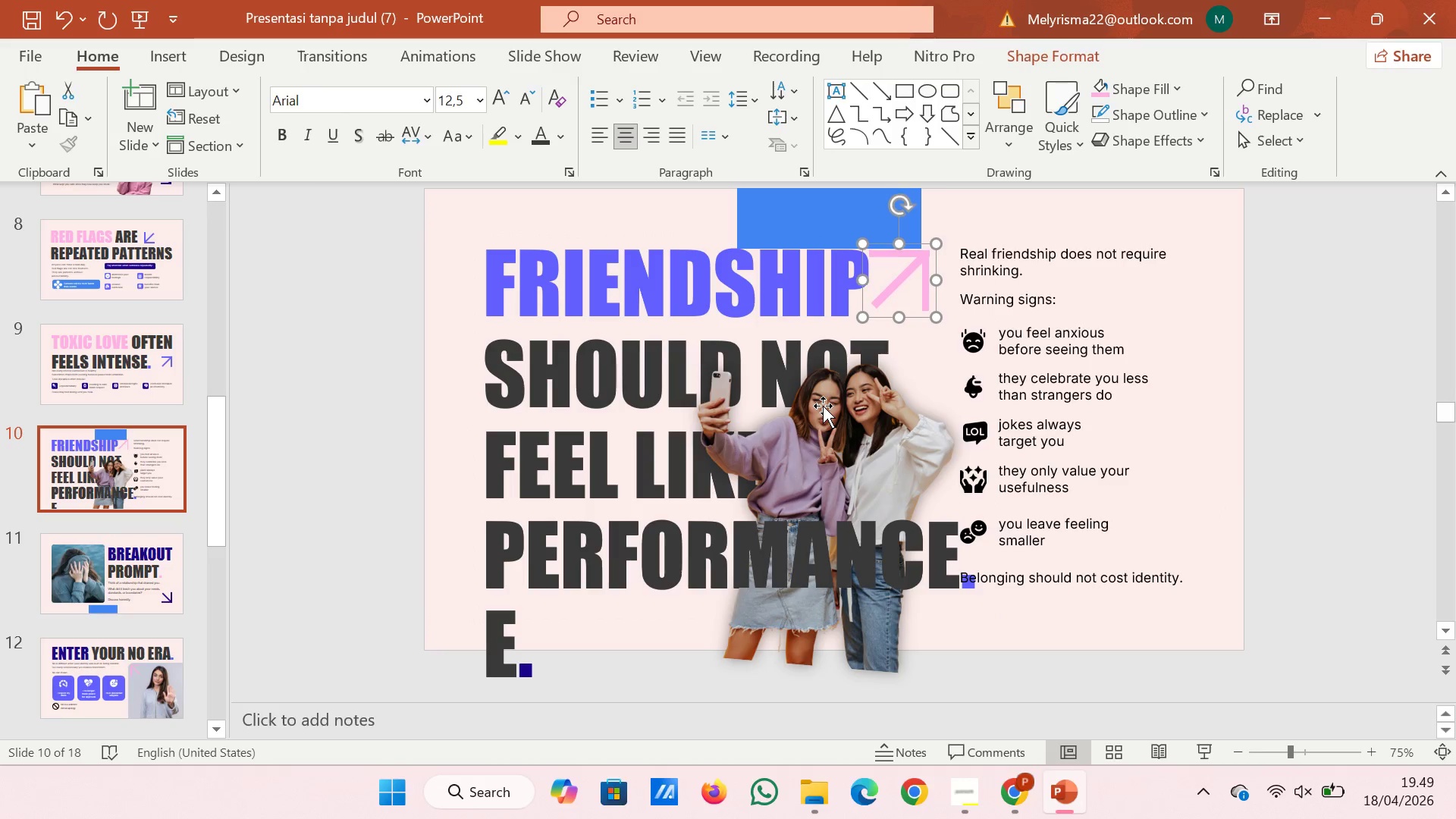 
key(ArrowDown)
 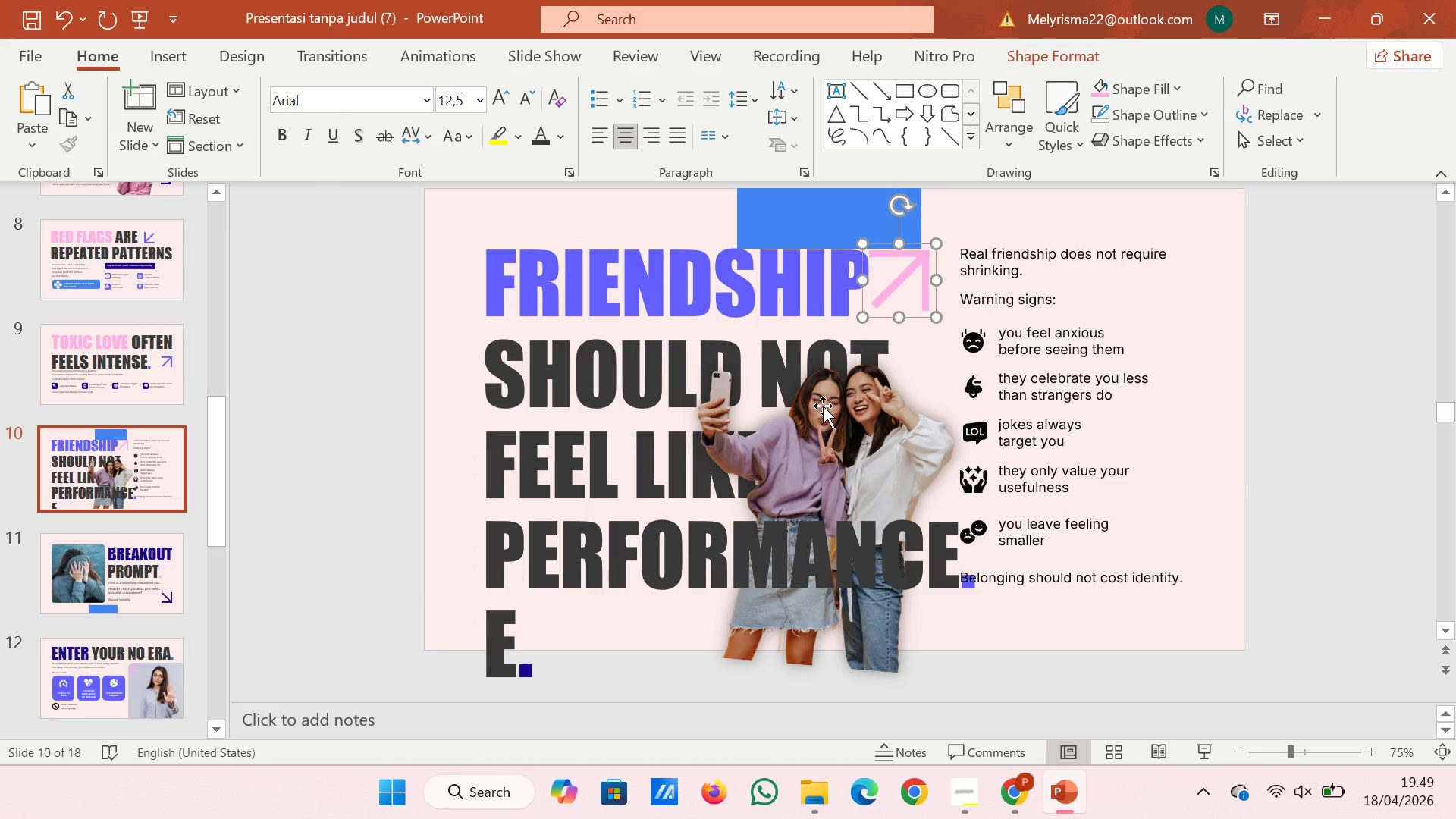 
key(ArrowUp)
 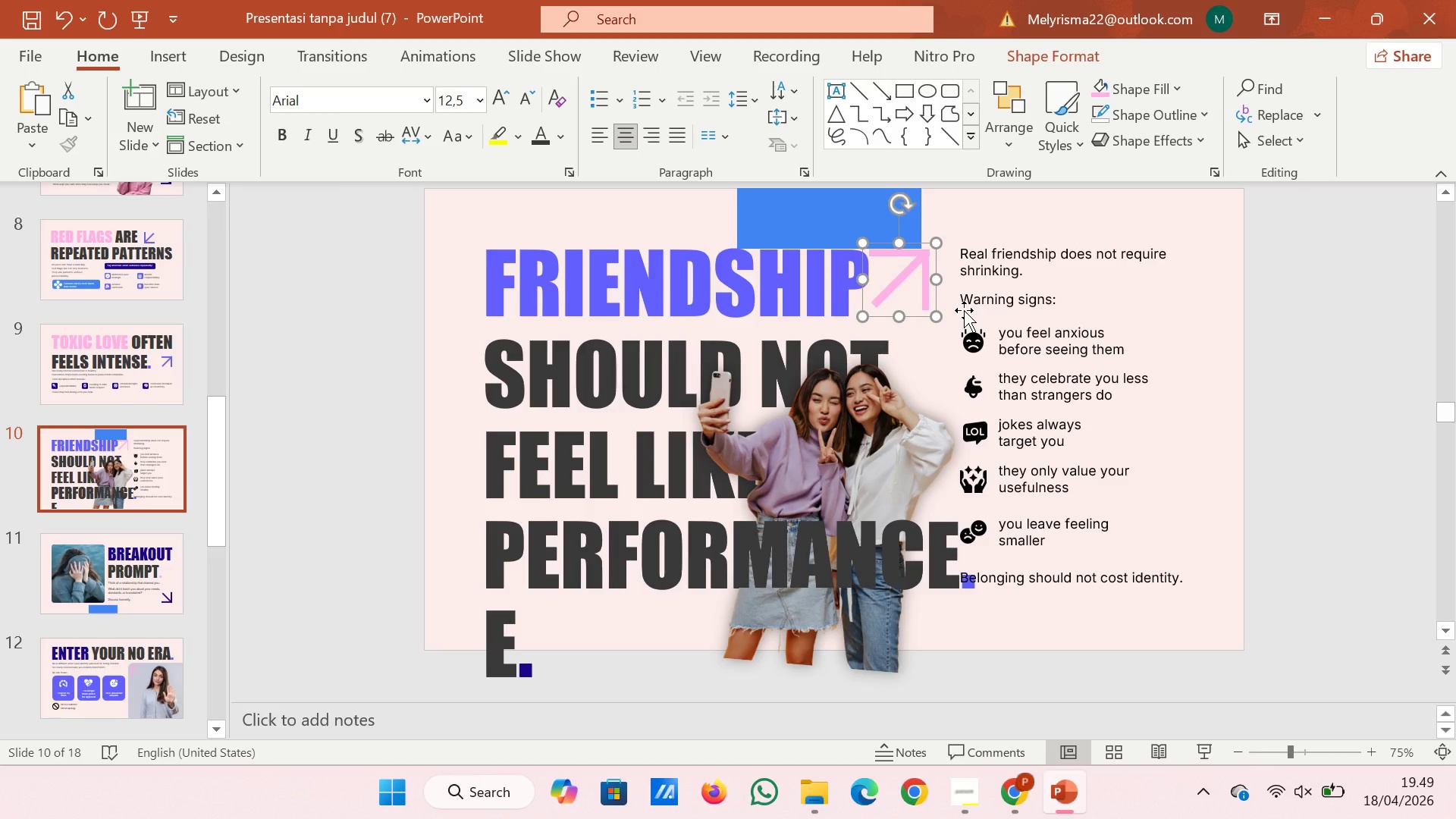 
key(ArrowRight)
 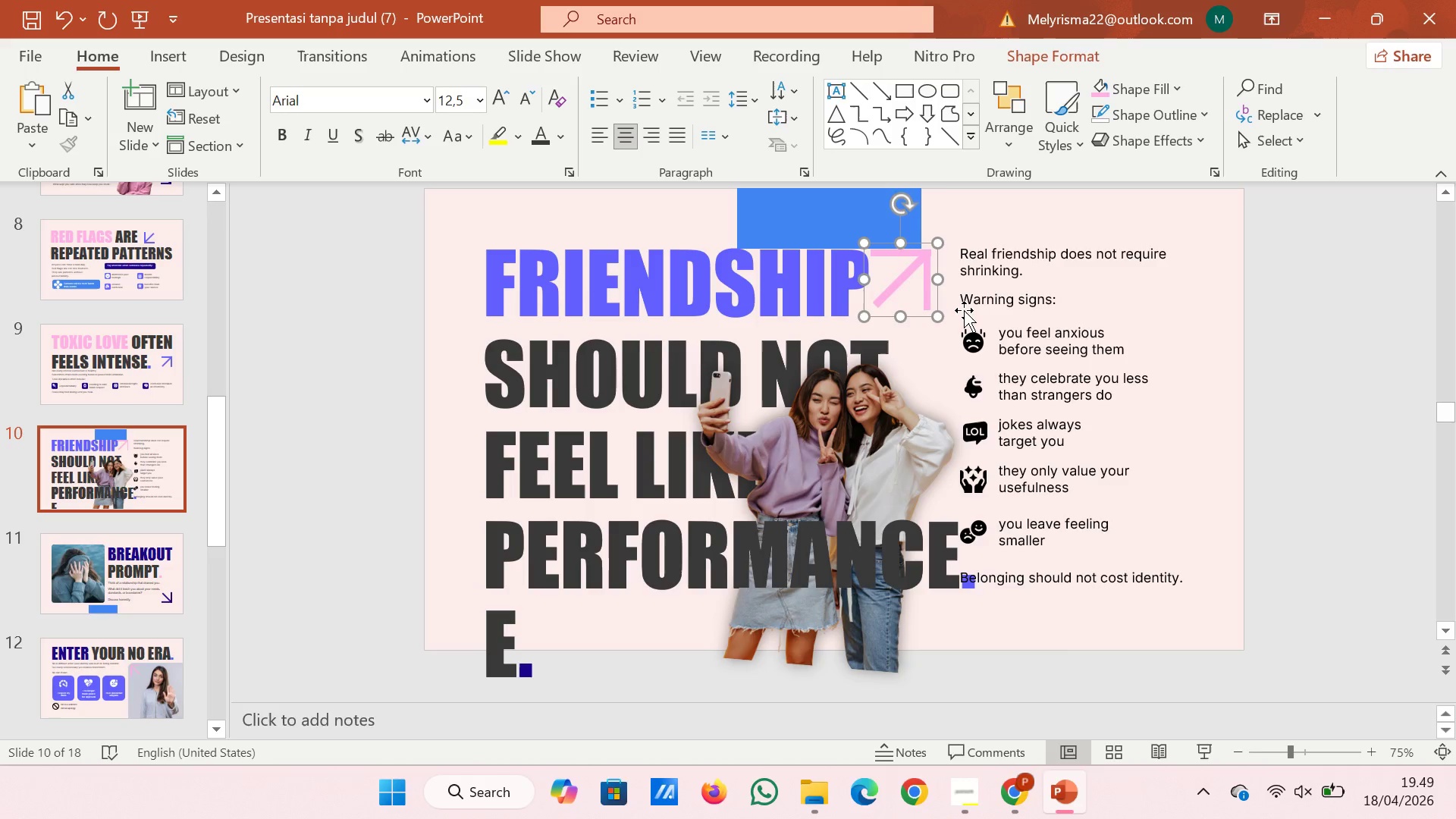 
key(ArrowRight)
 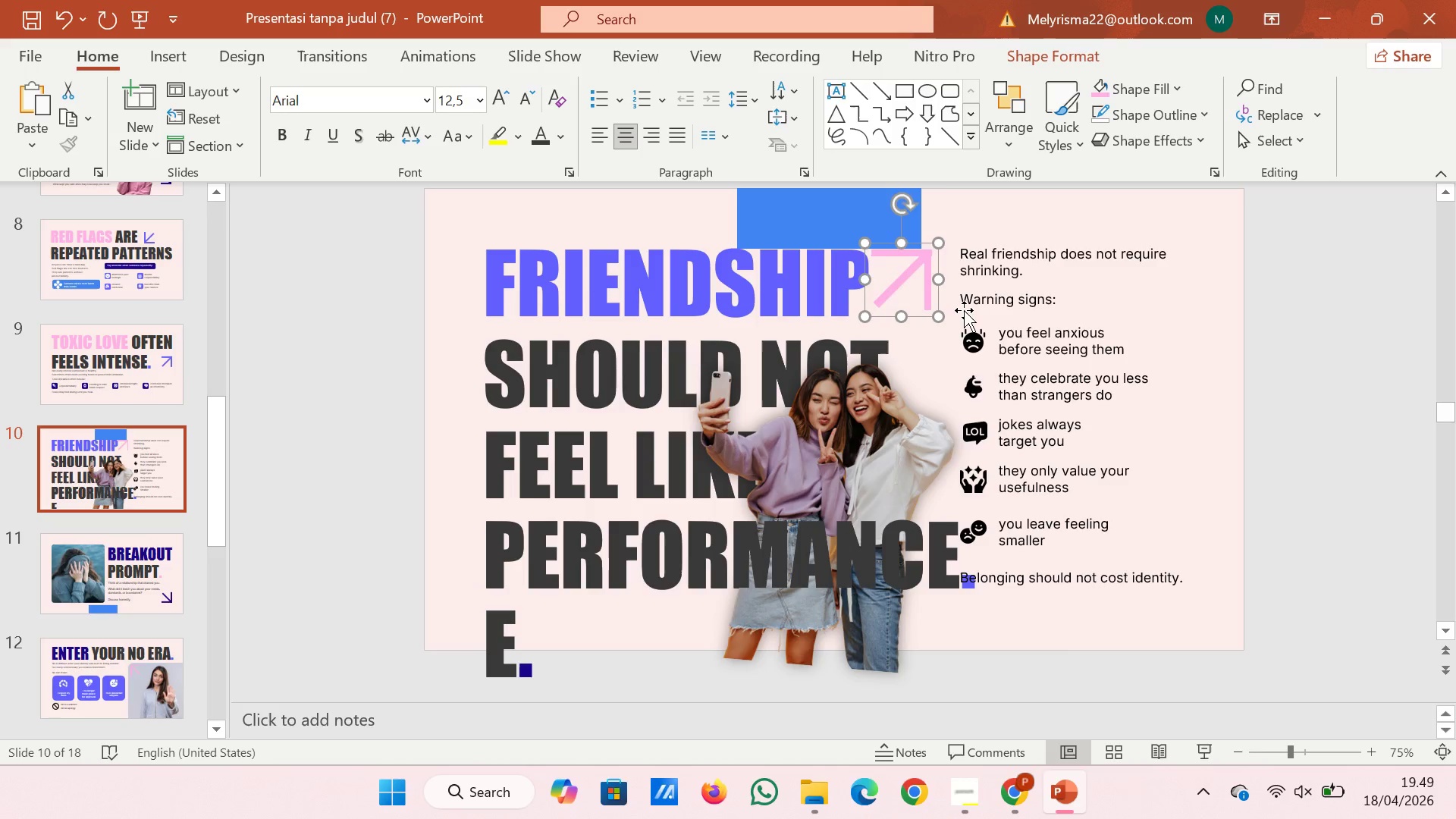 
key(ArrowRight)
 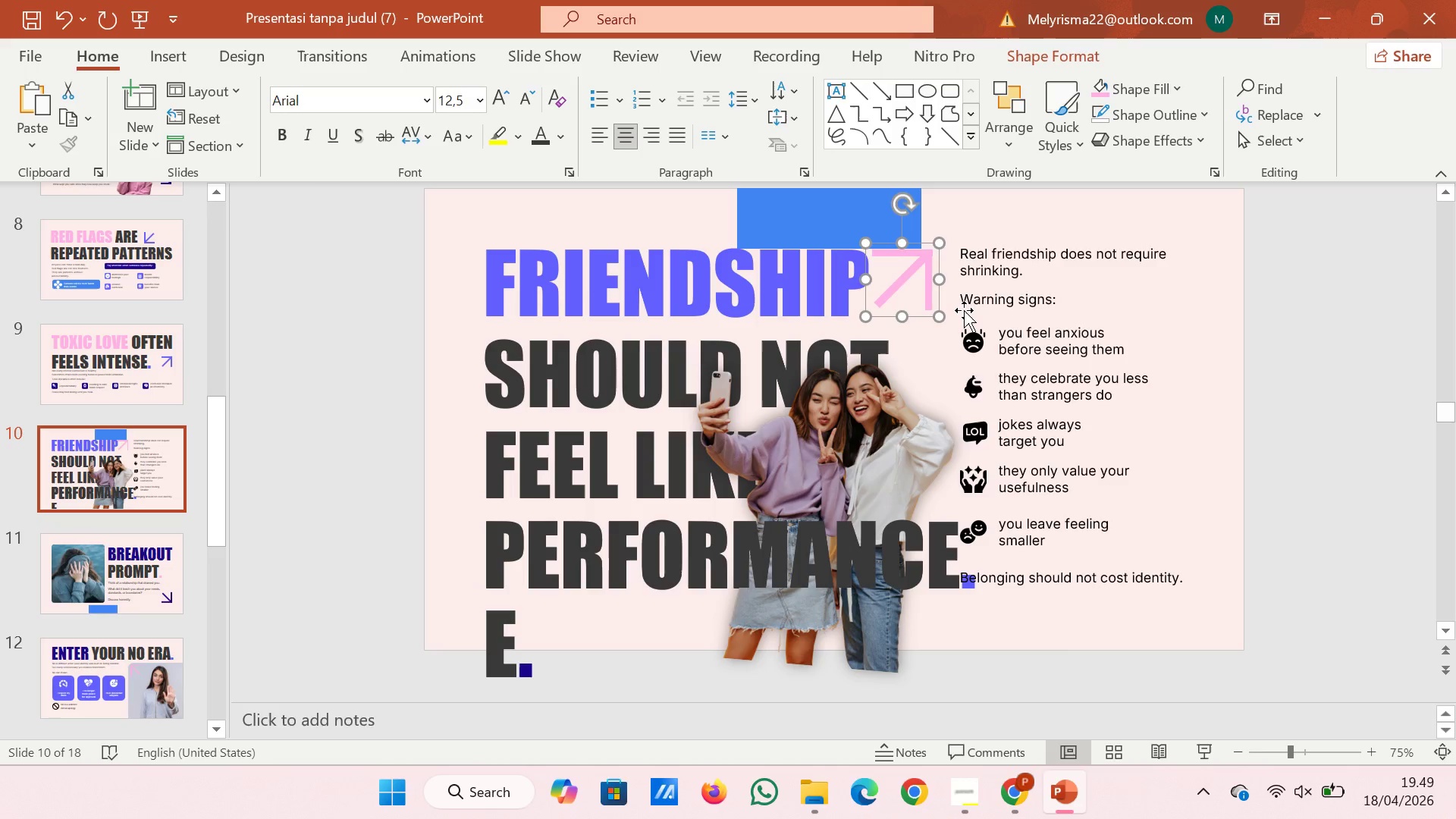 
key(ArrowRight)
 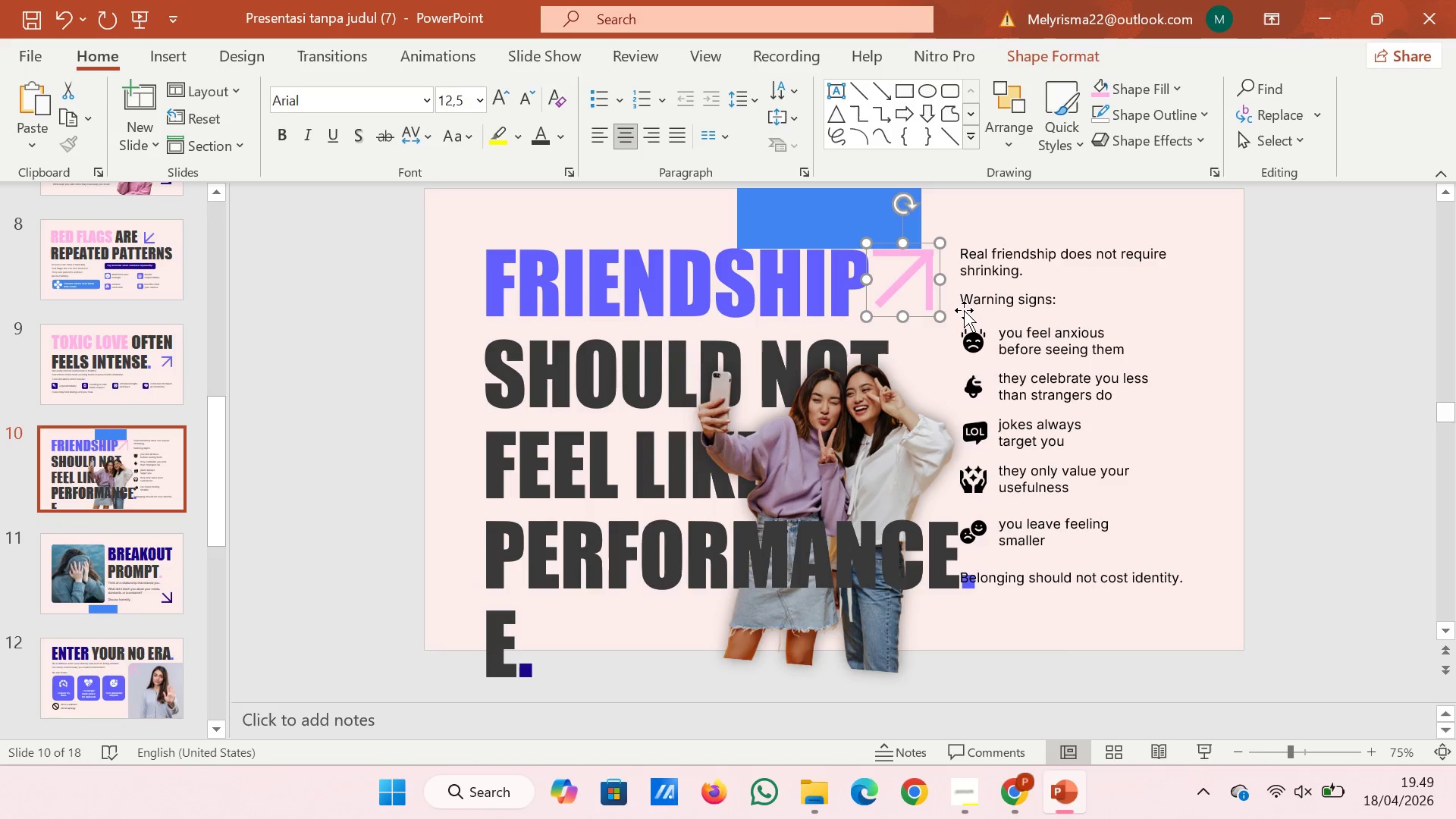 
key(ArrowRight)
 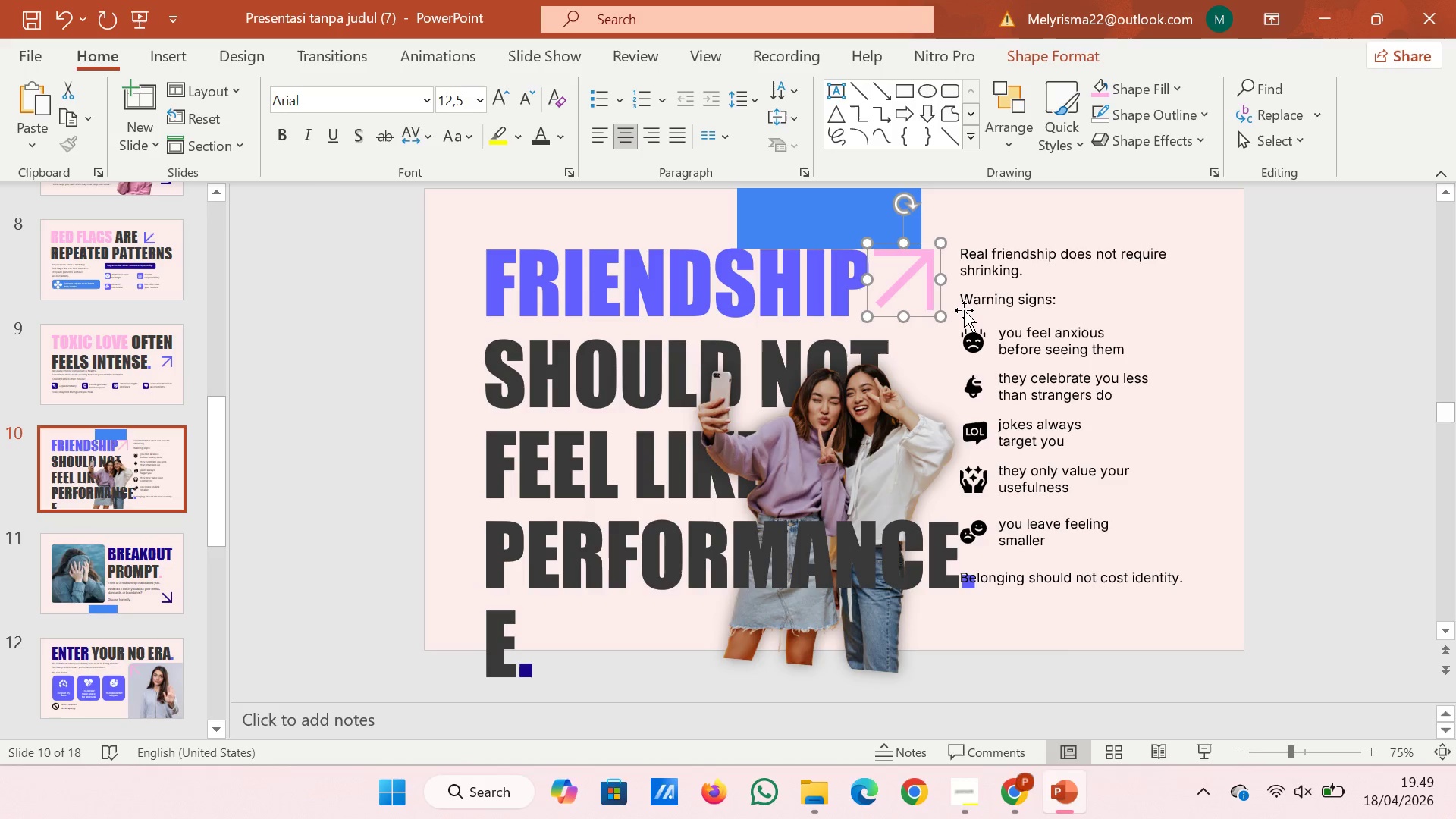 
key(ArrowRight)
 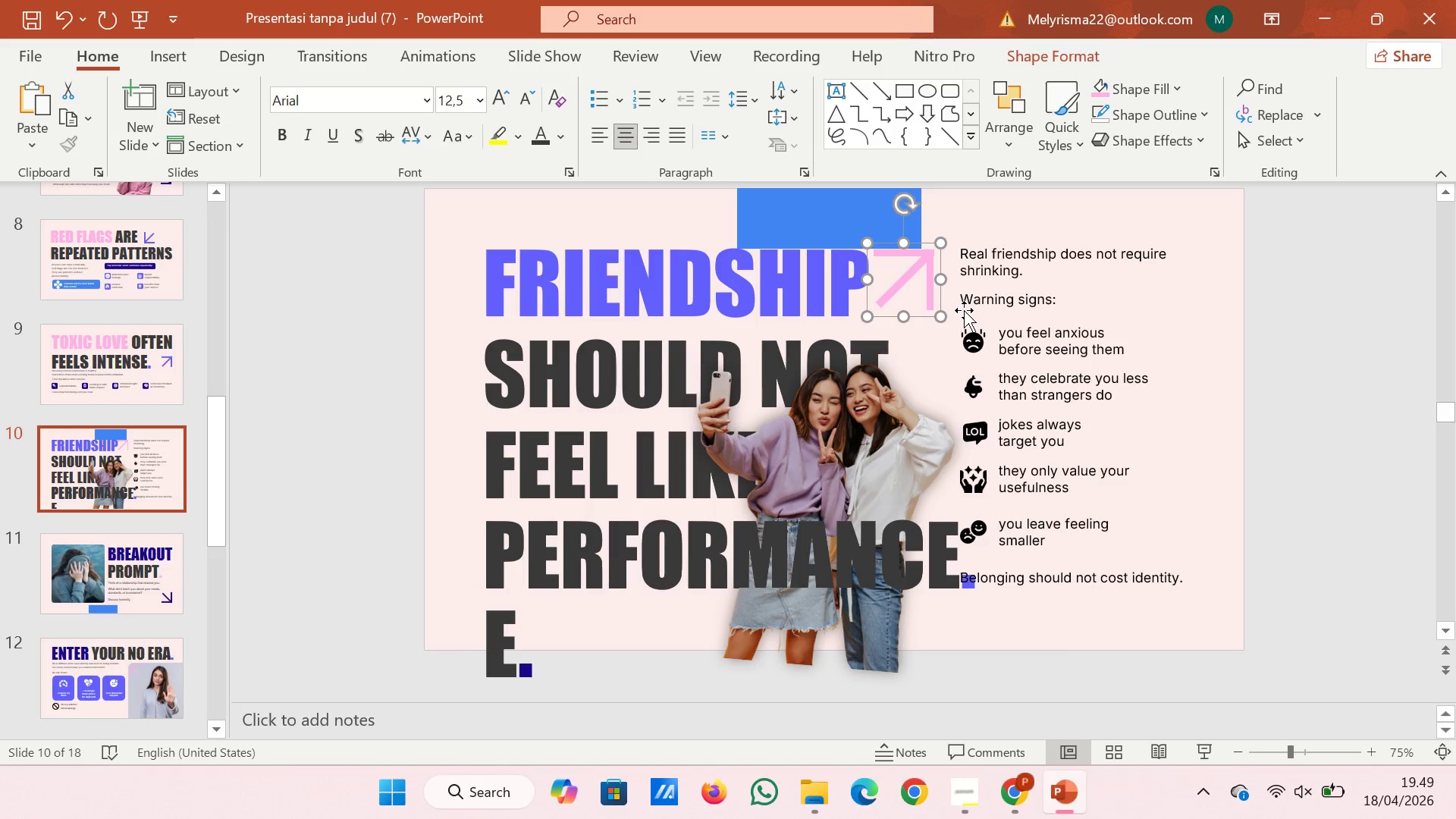 
key(ArrowRight)
 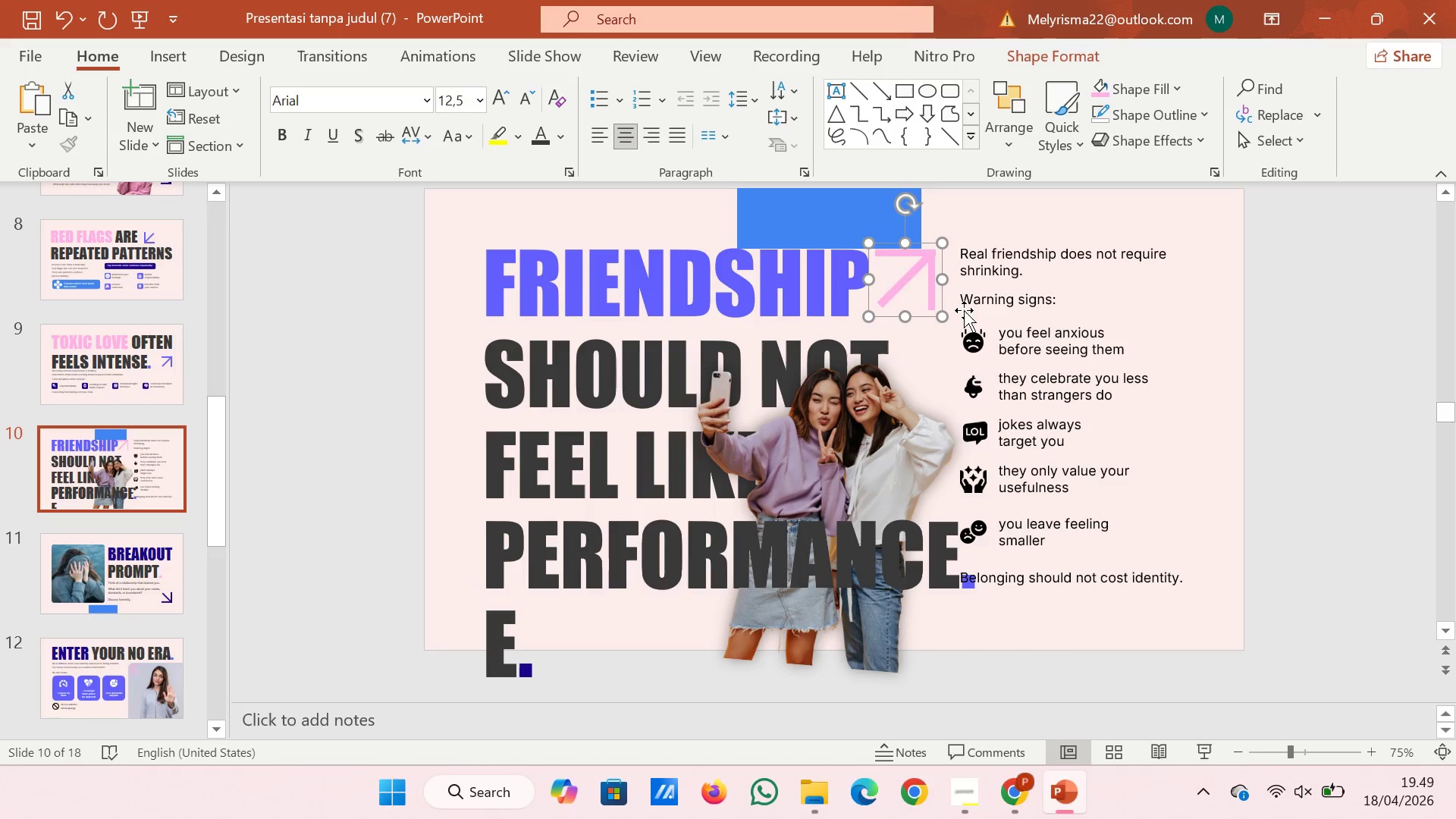 
key(ArrowRight)
 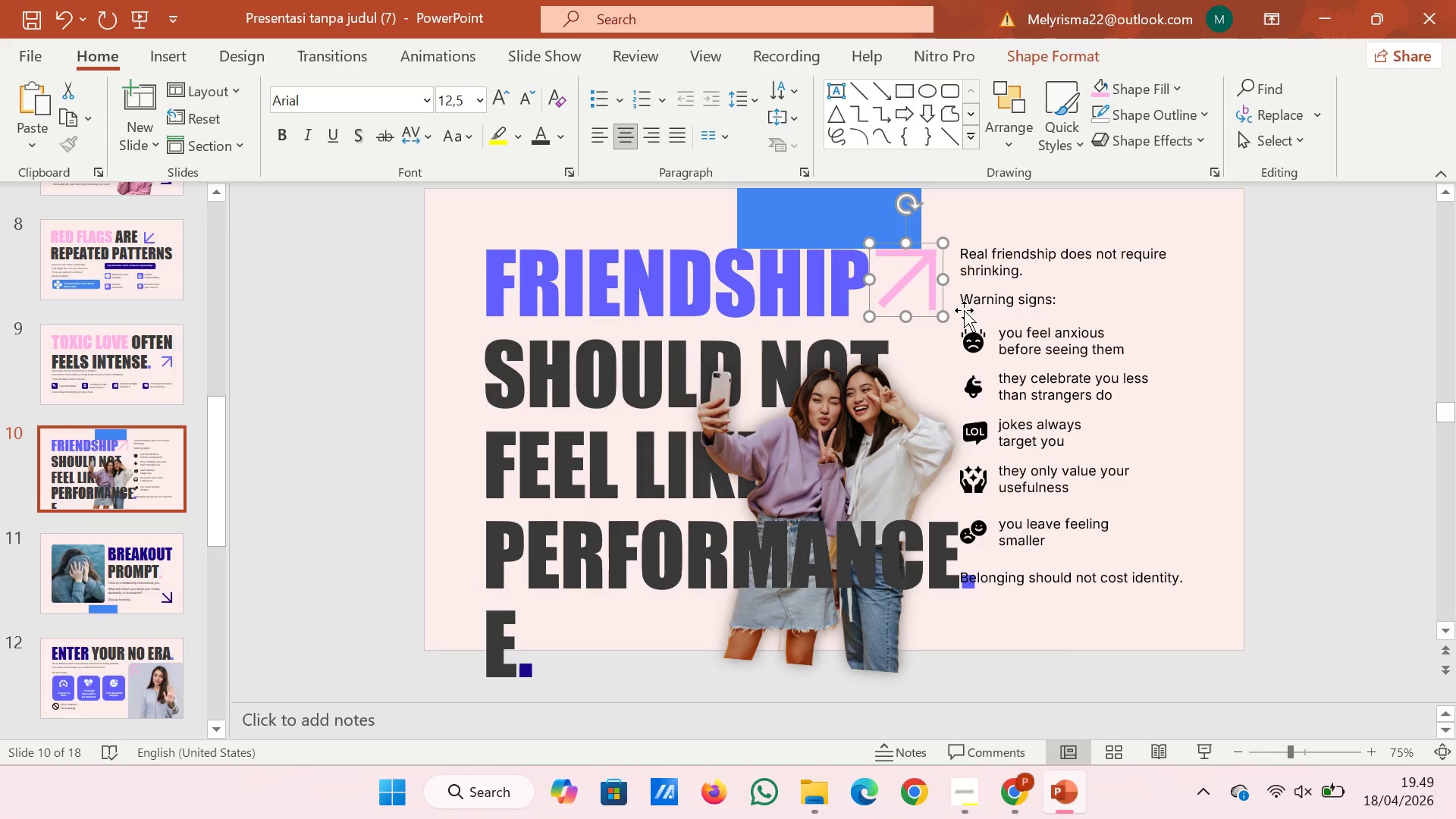 
key(ArrowRight)
 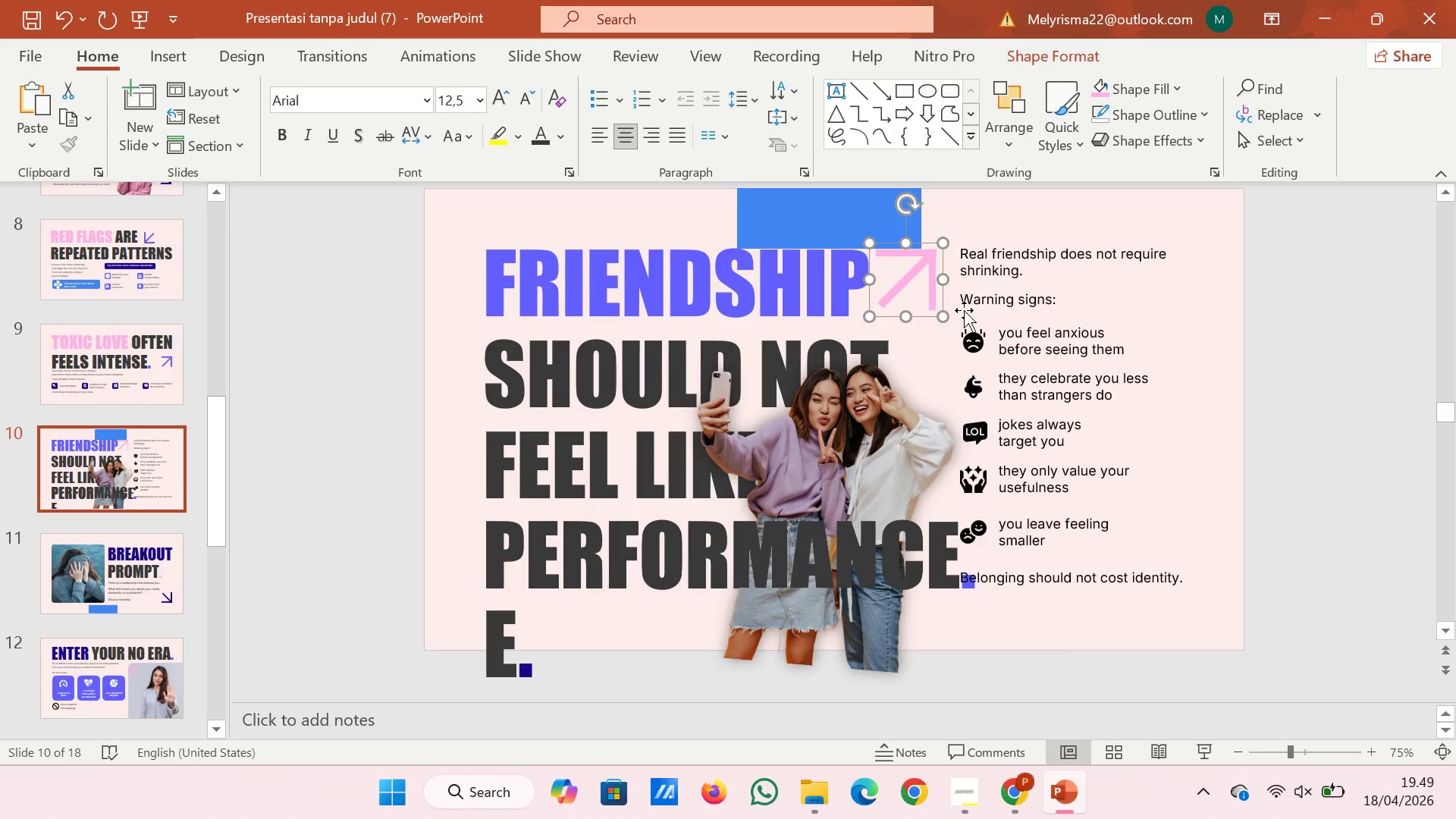 
key(ArrowRight)
 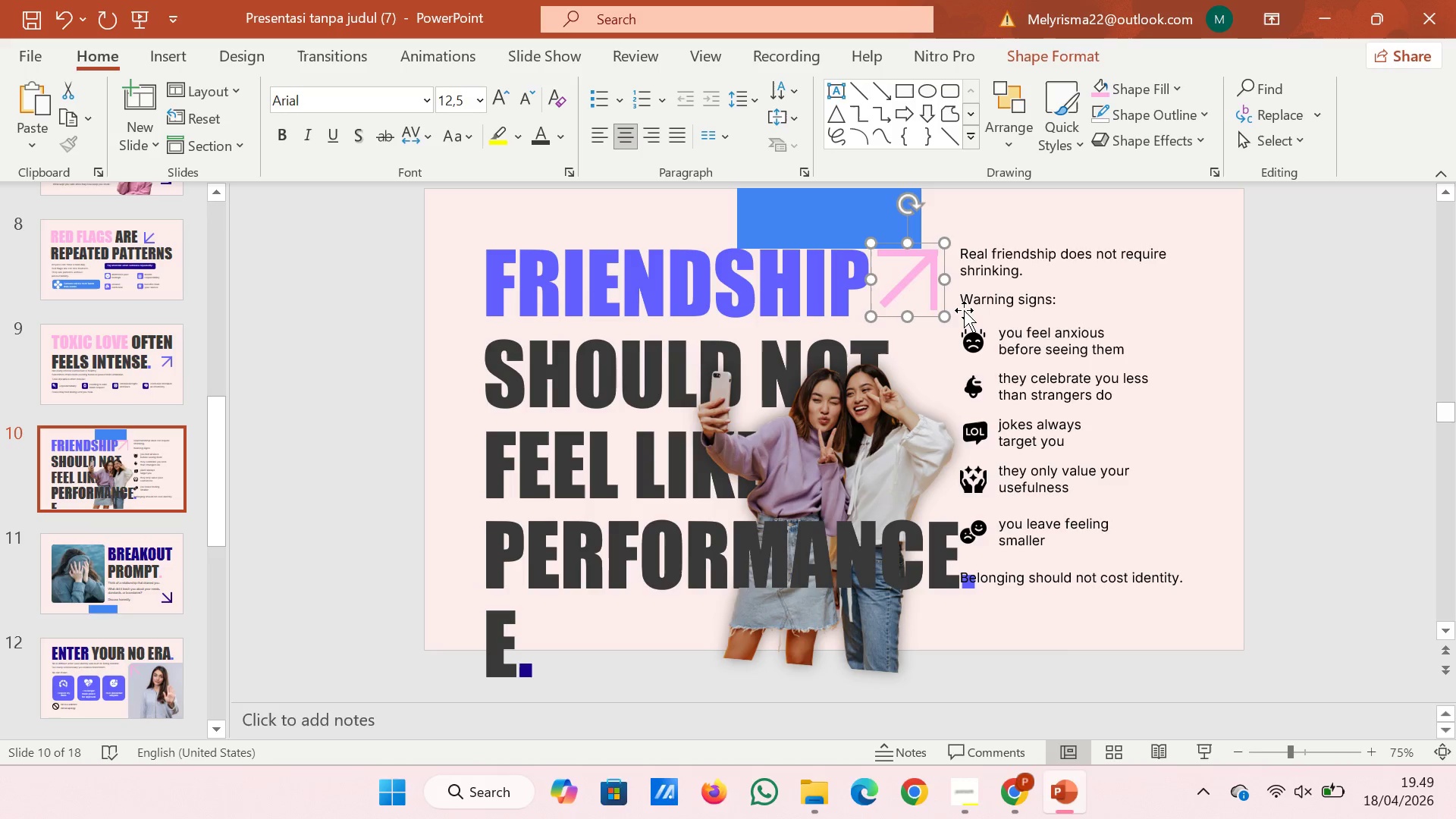 
key(ArrowRight)
 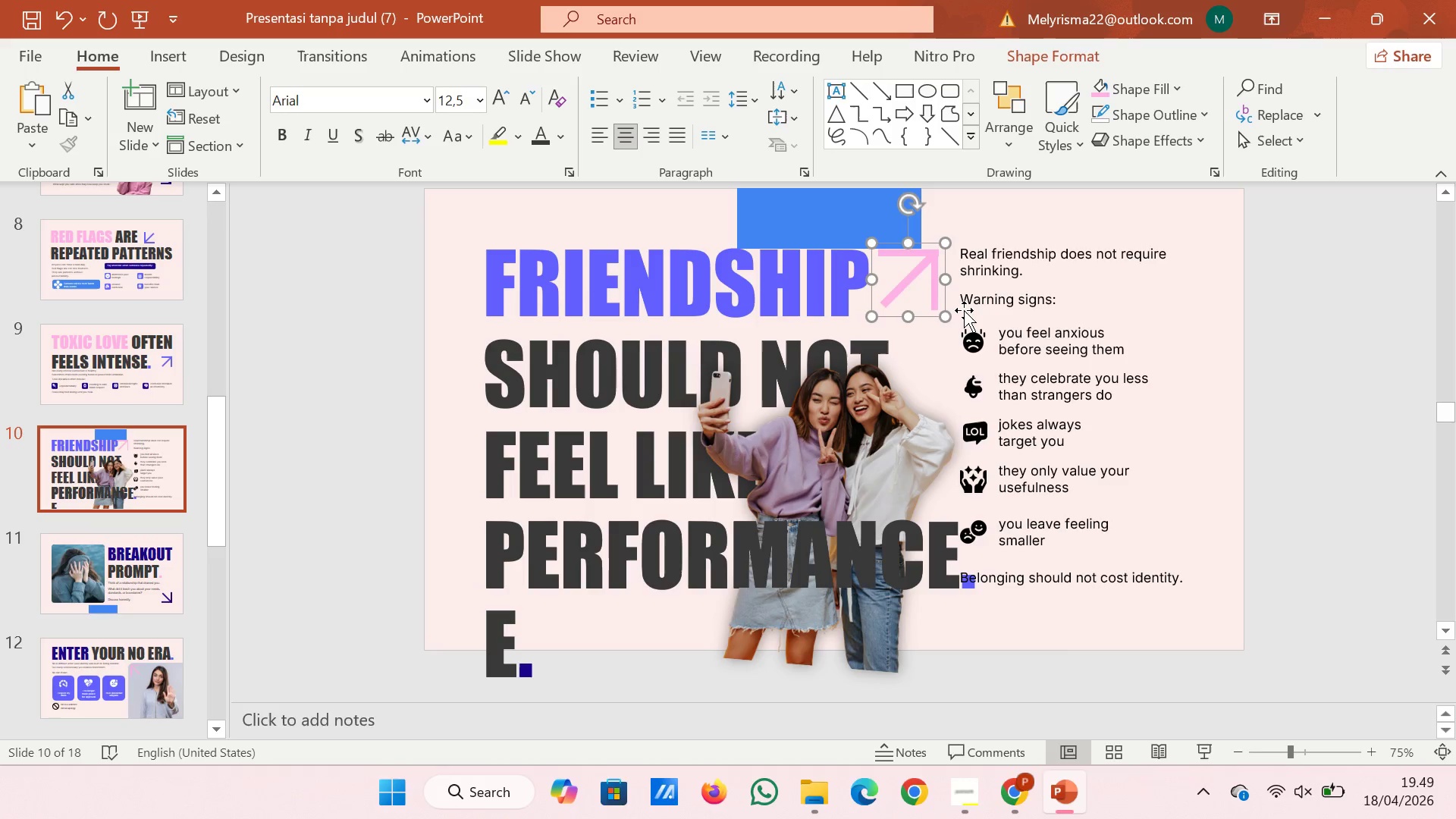 
key(ArrowRight)
 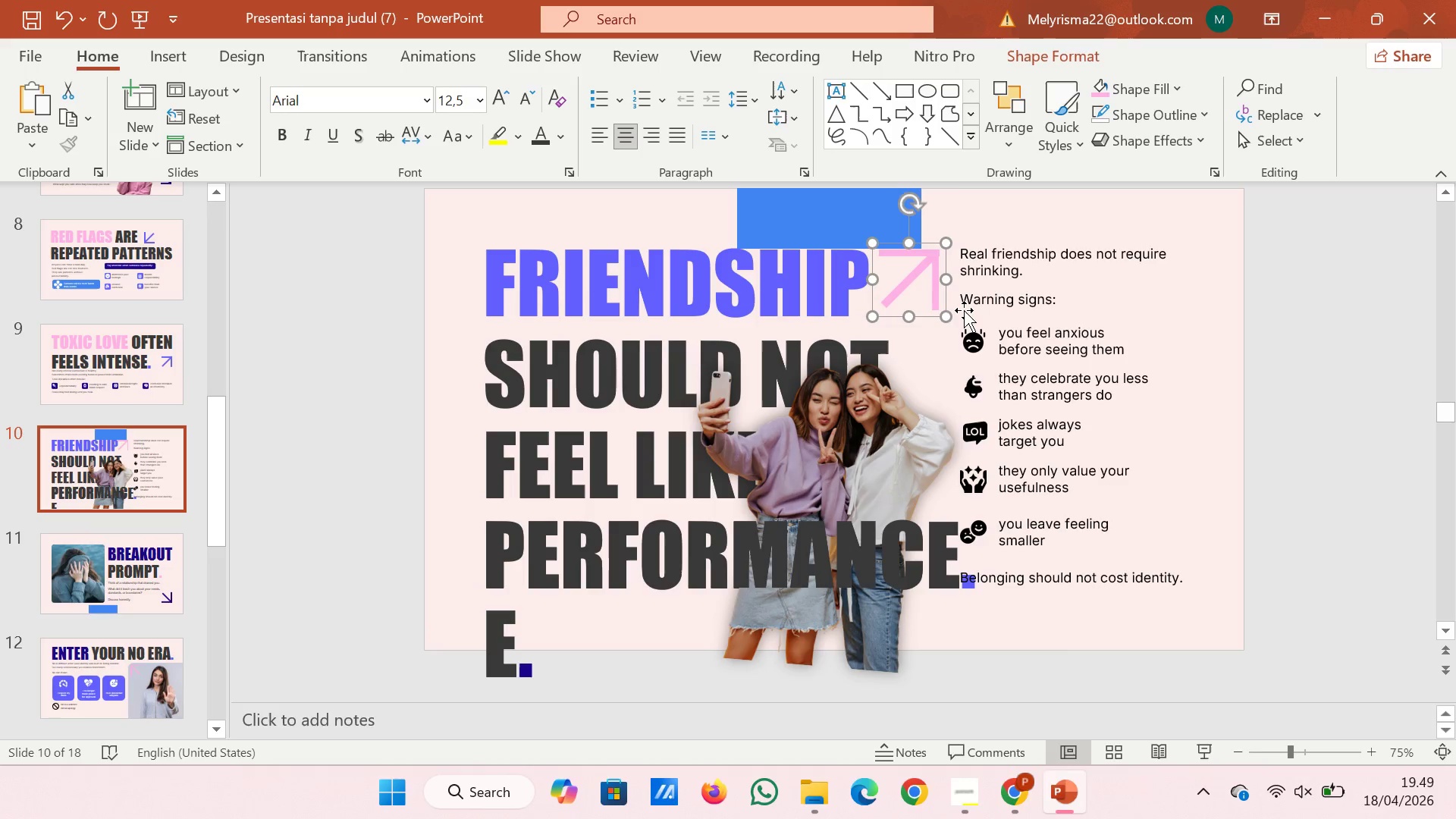 
key(ArrowRight)
 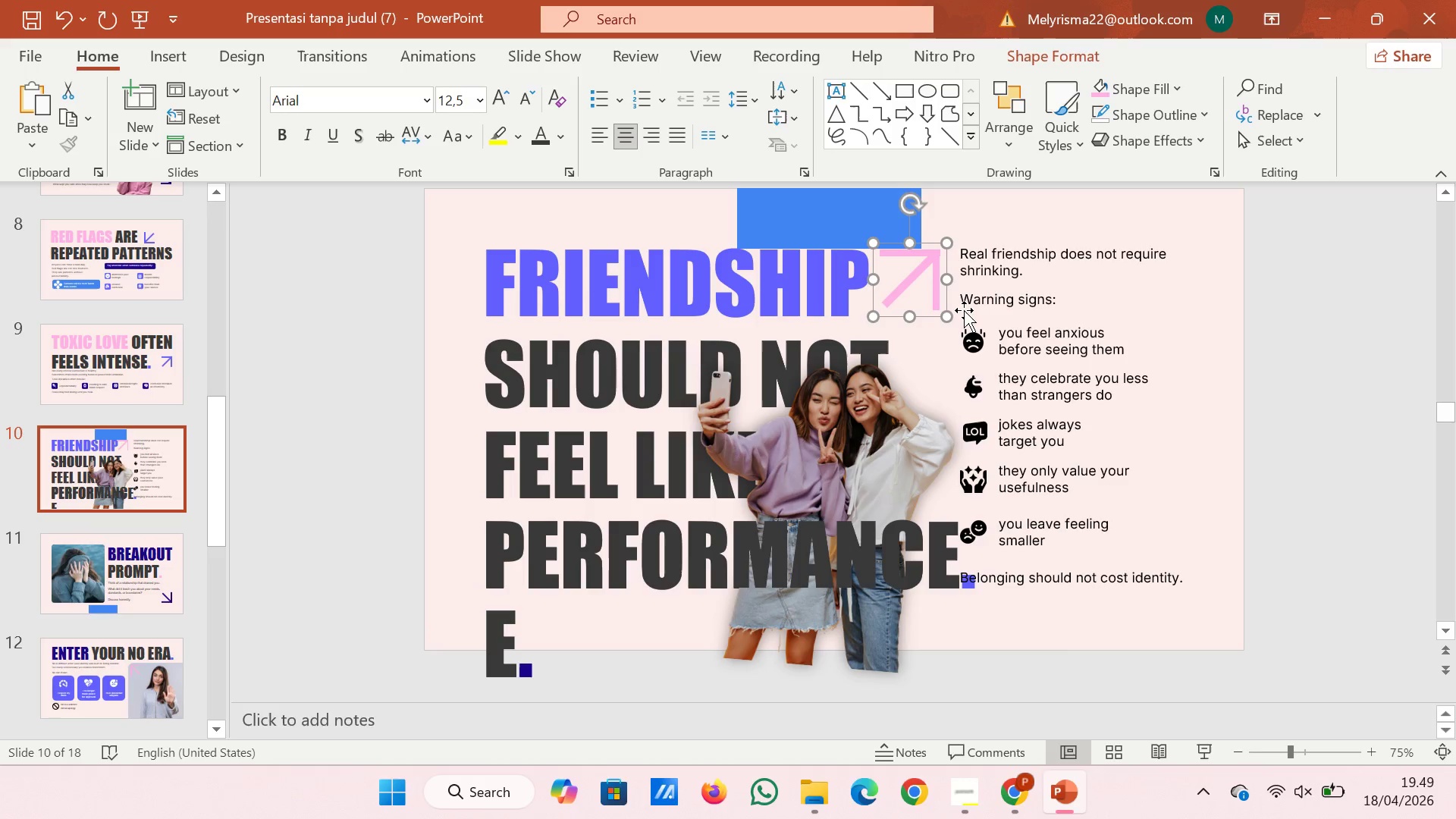 
key(ArrowRight)
 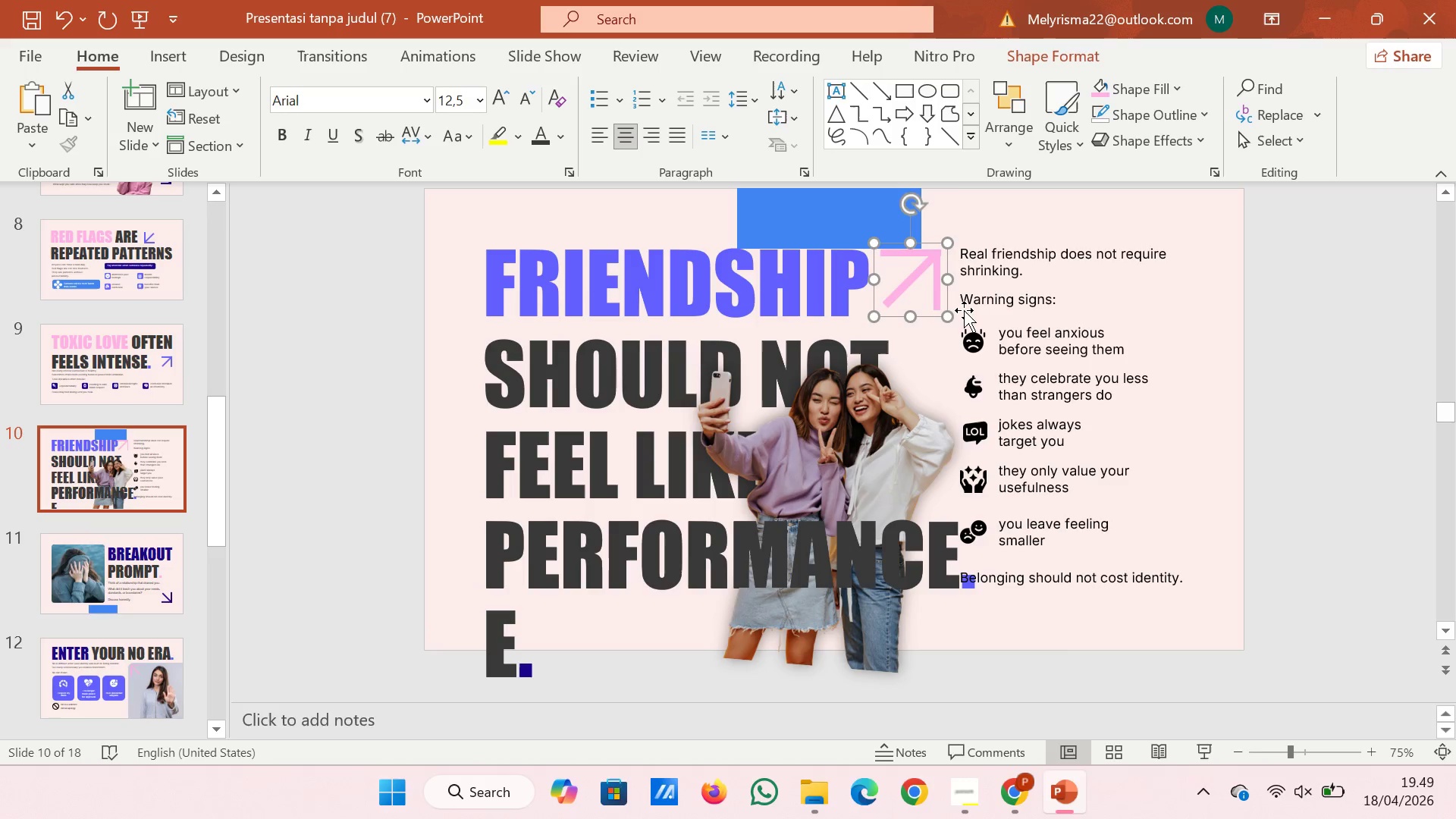 
key(ArrowRight)
 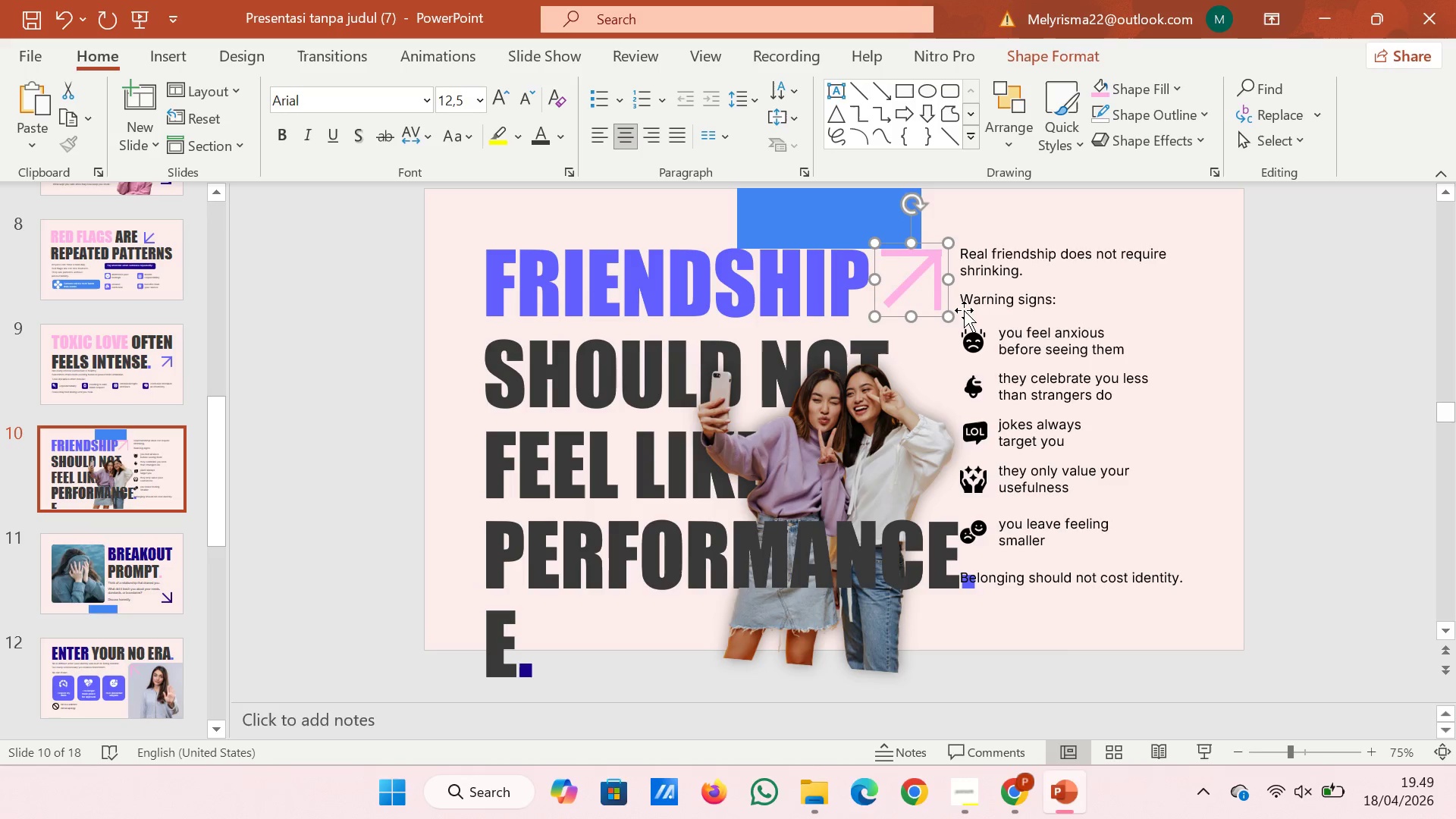 
key(ArrowRight)
 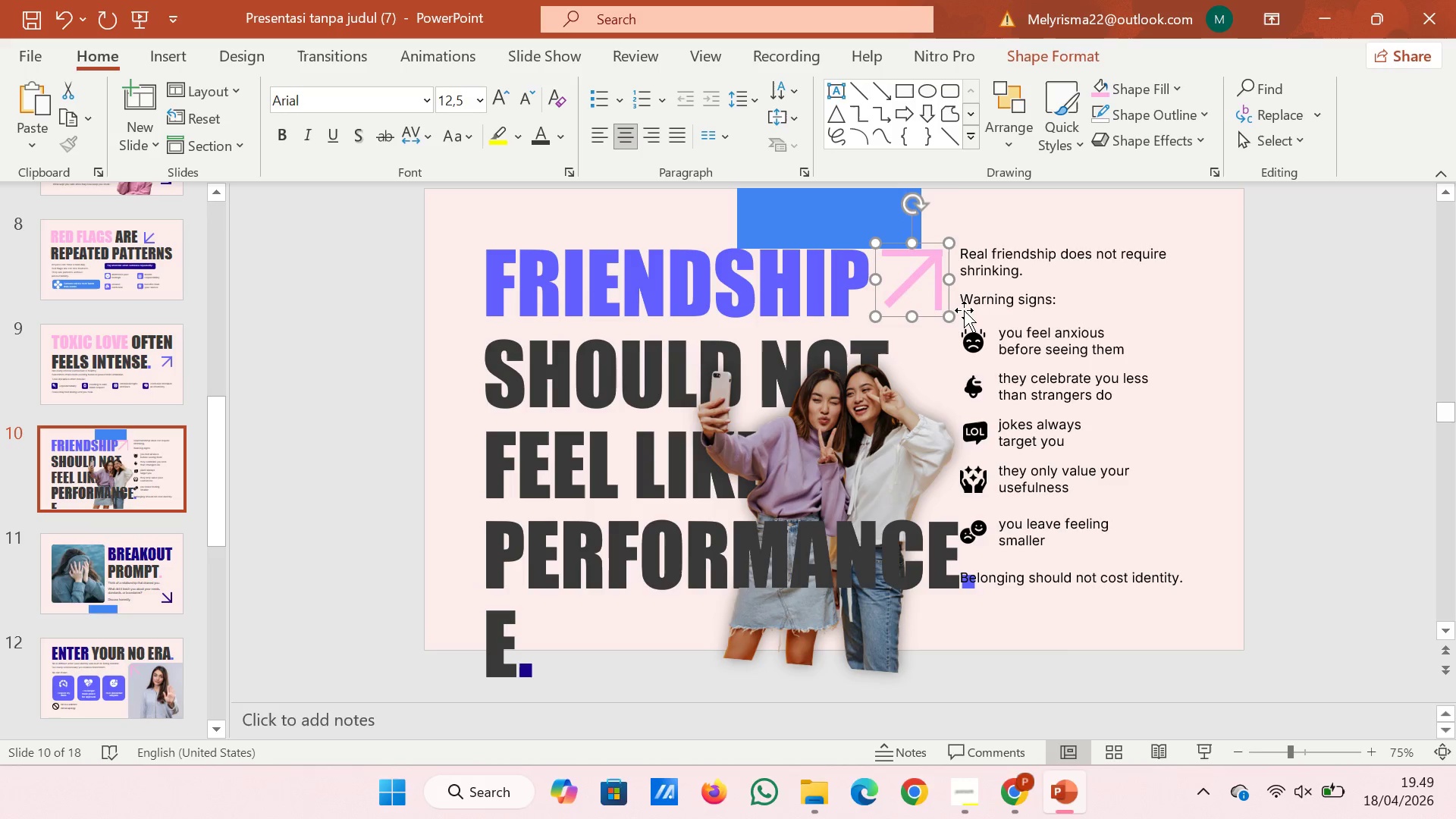 
key(ArrowRight)
 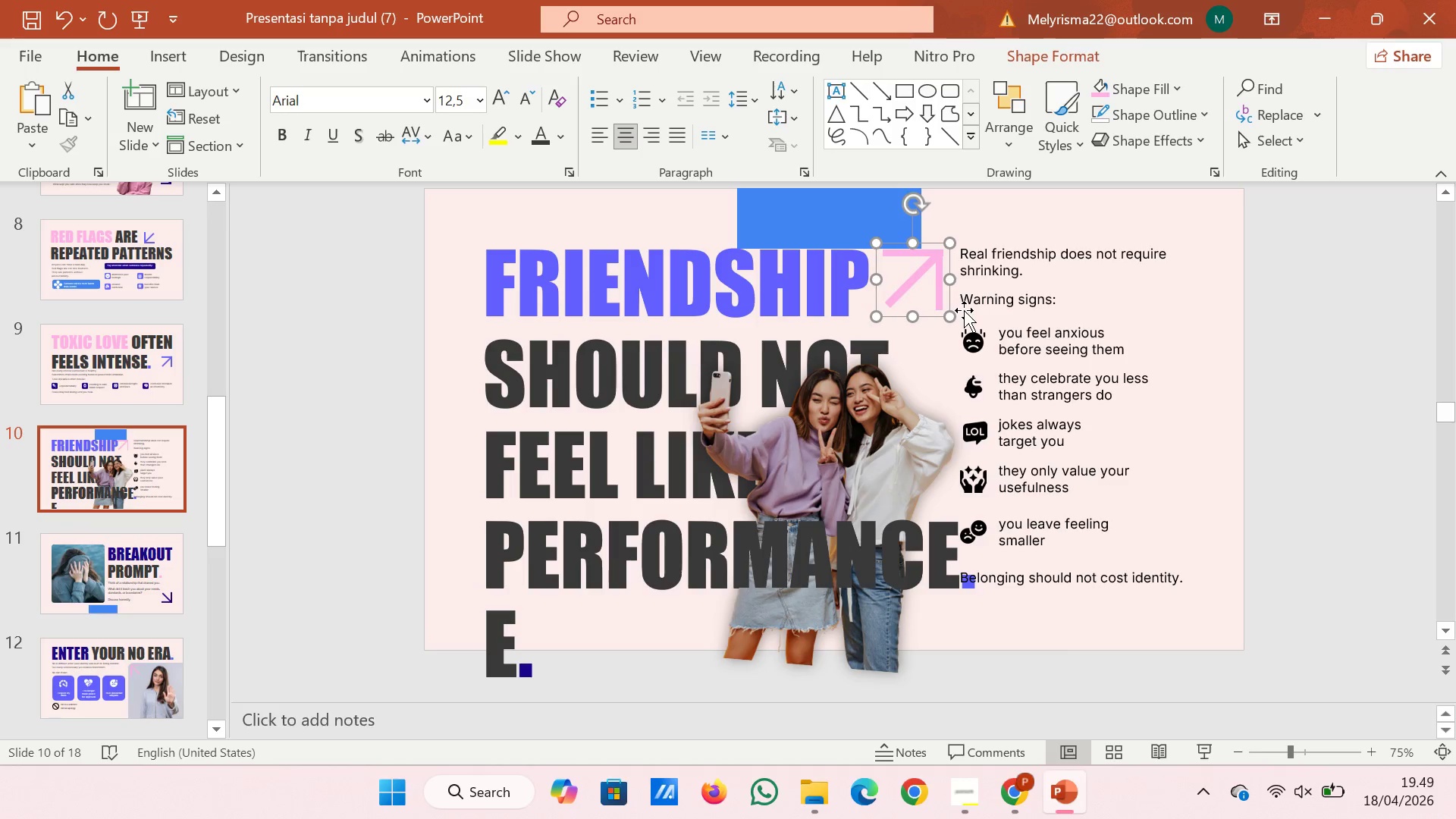 
key(ArrowRight)
 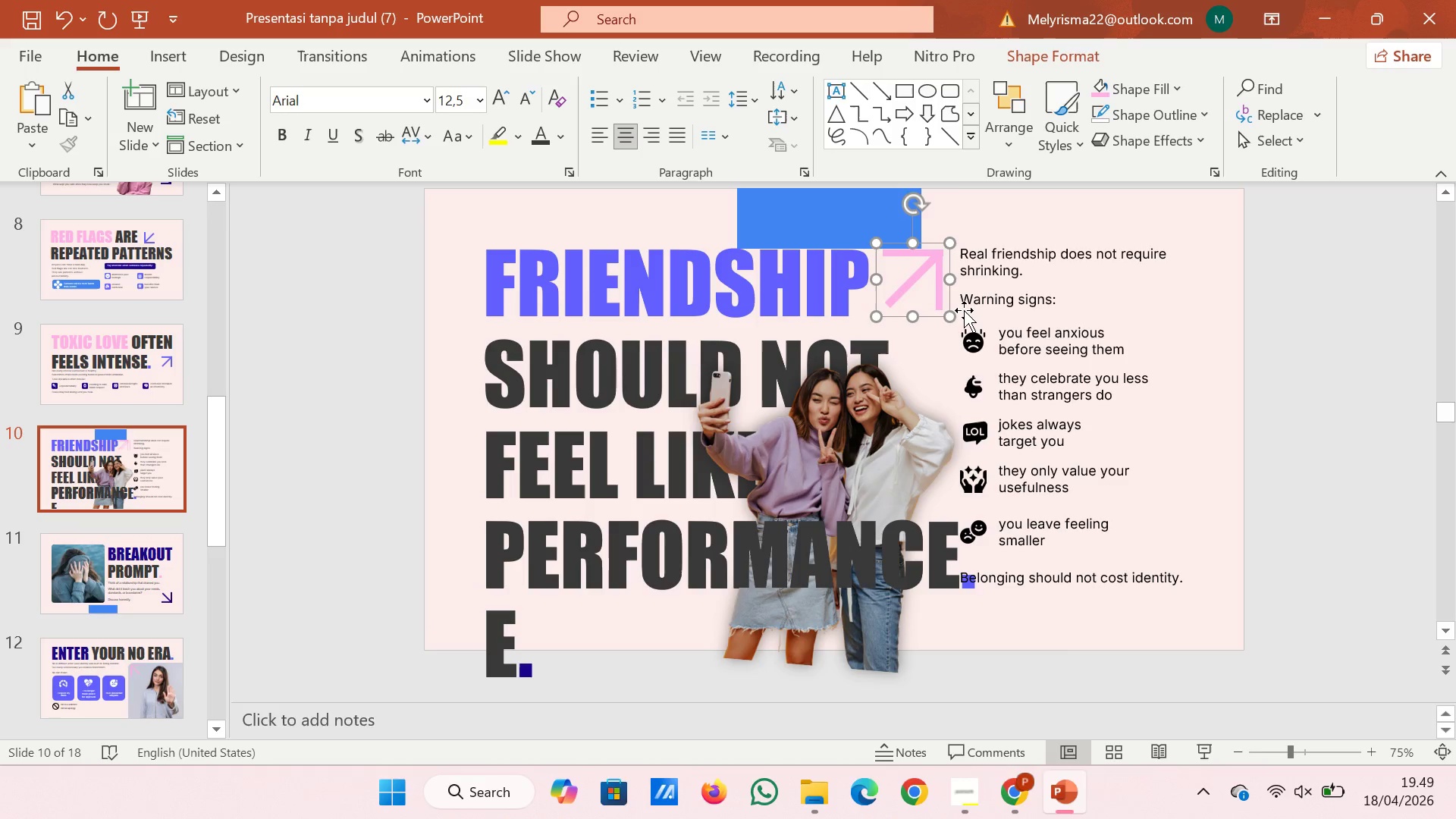 
key(ArrowRight)
 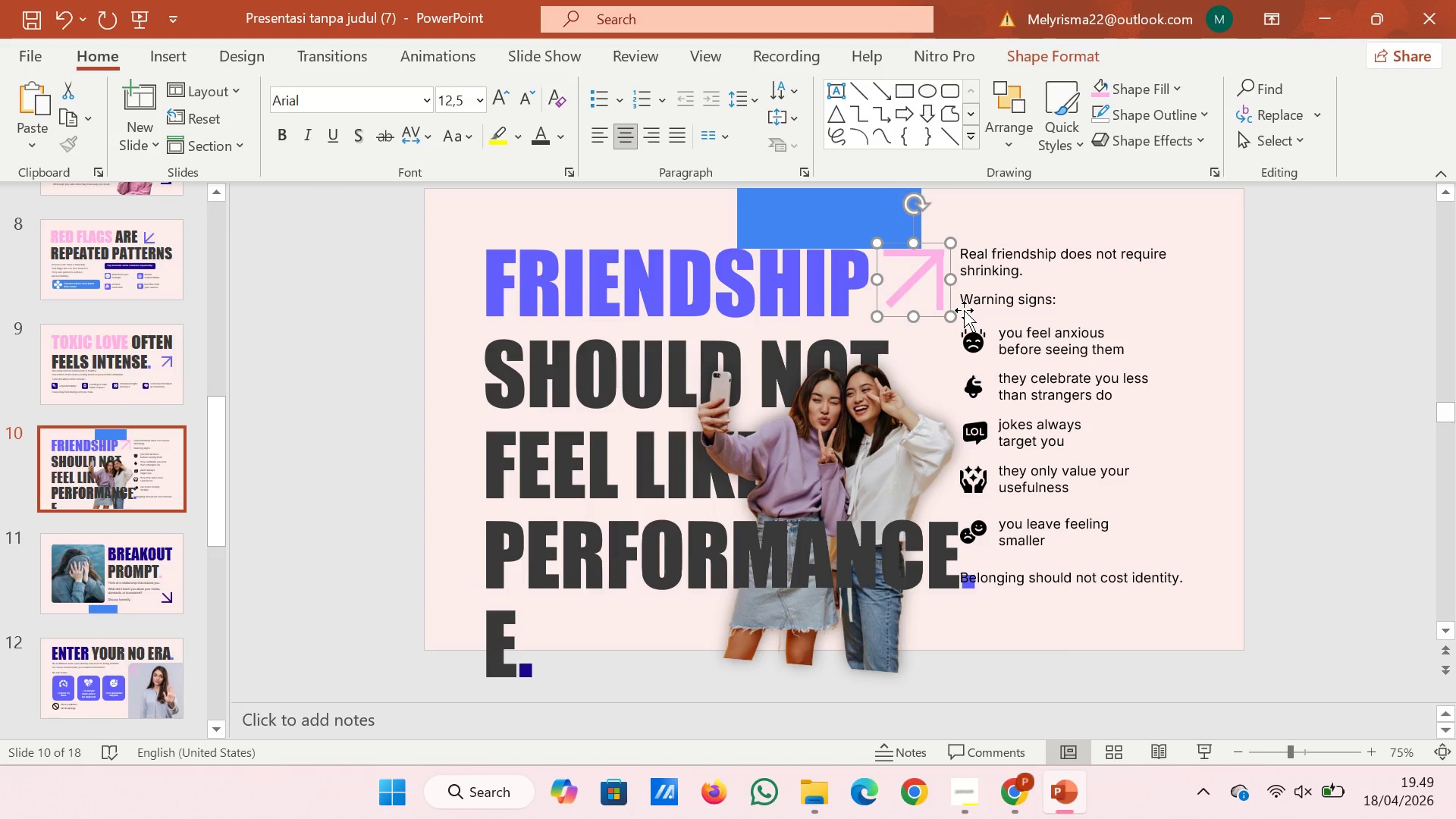 
key(ArrowRight)
 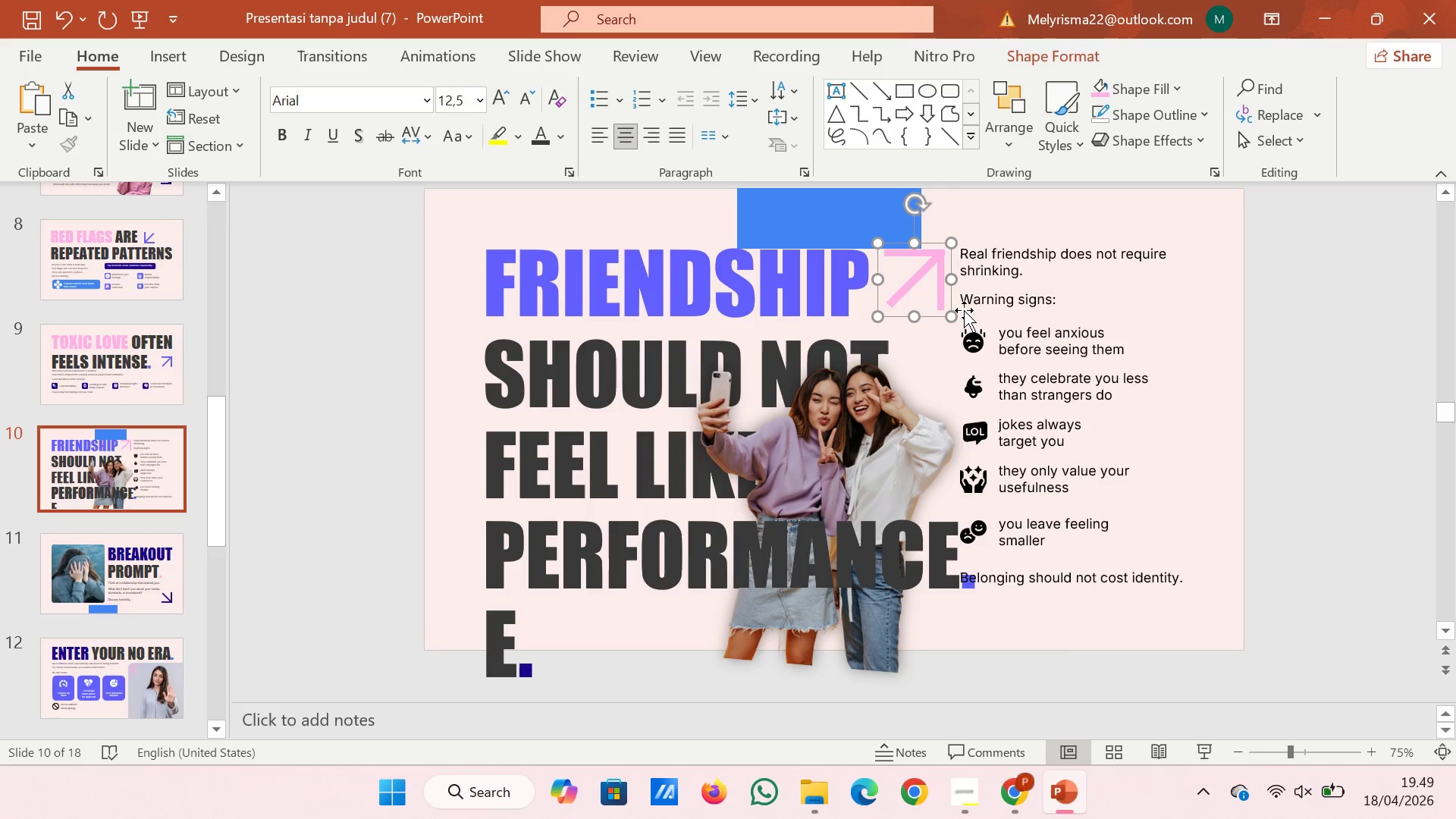 
key(ArrowRight)
 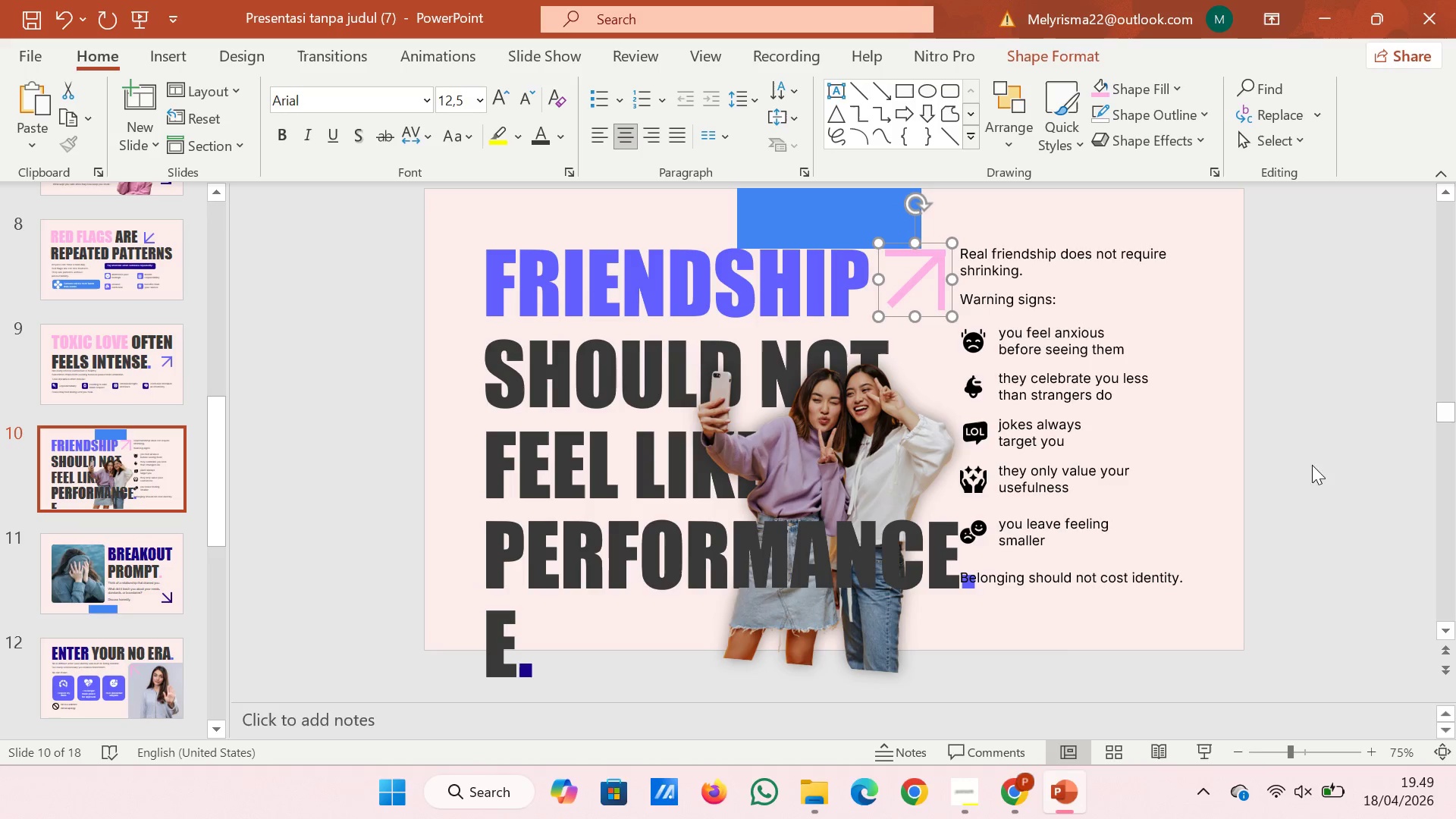 
left_click([1237, 441])
 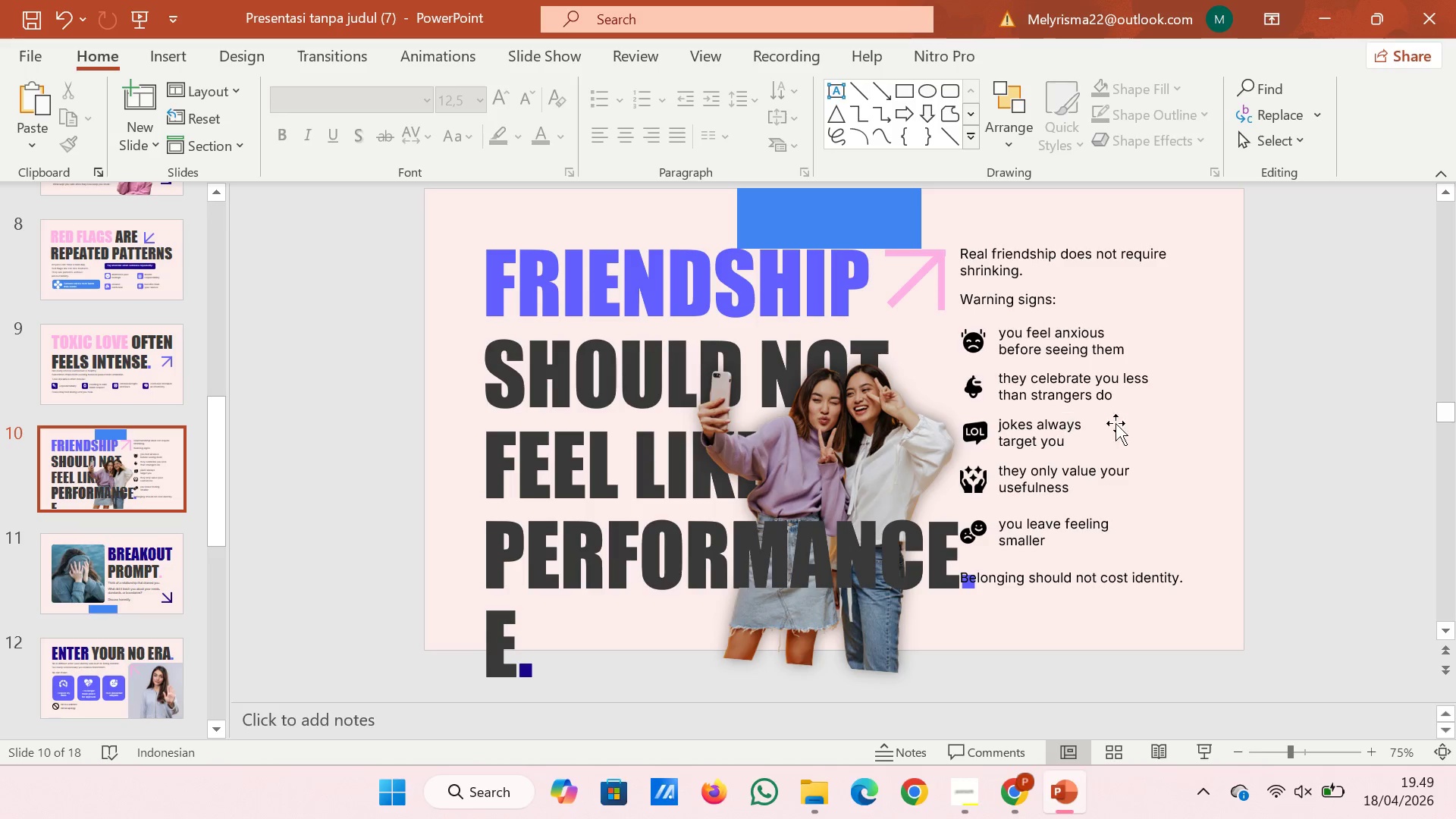 
left_click([1126, 563])
 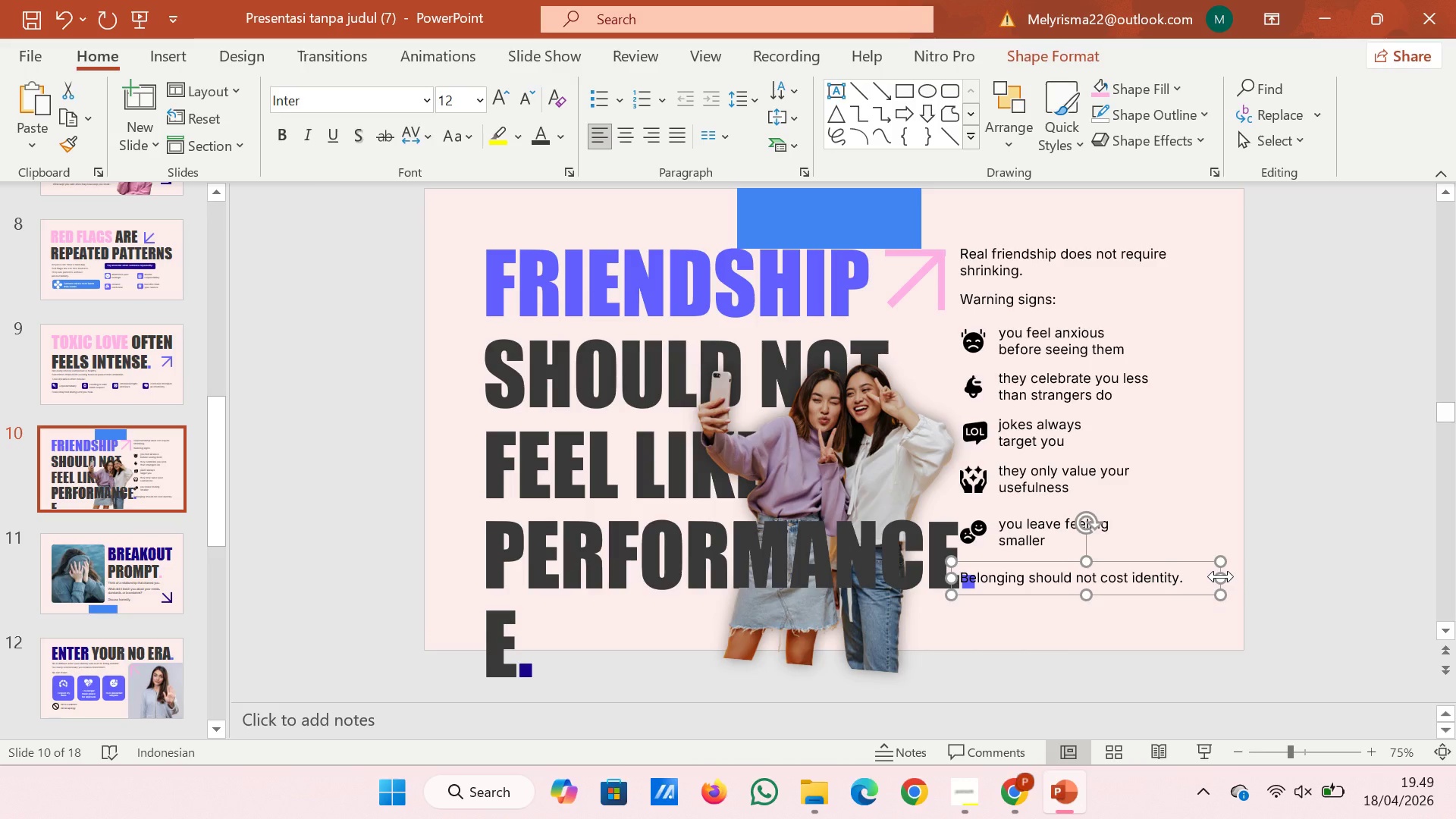 
left_click_drag(start_coordinate=[1221, 576], to_coordinate=[1163, 576])
 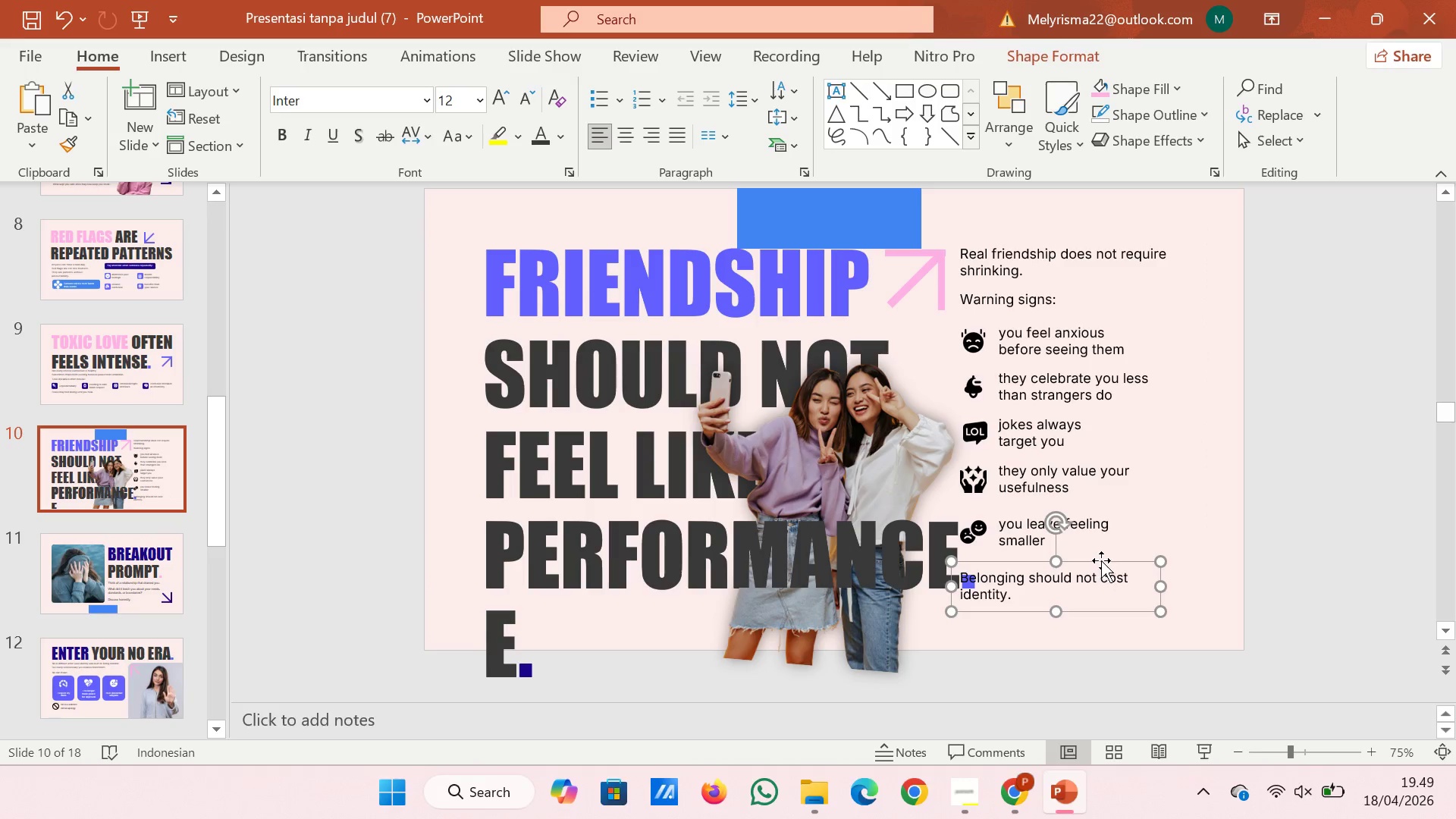 
left_click_drag(start_coordinate=[1101, 560], to_coordinate=[1131, 553])
 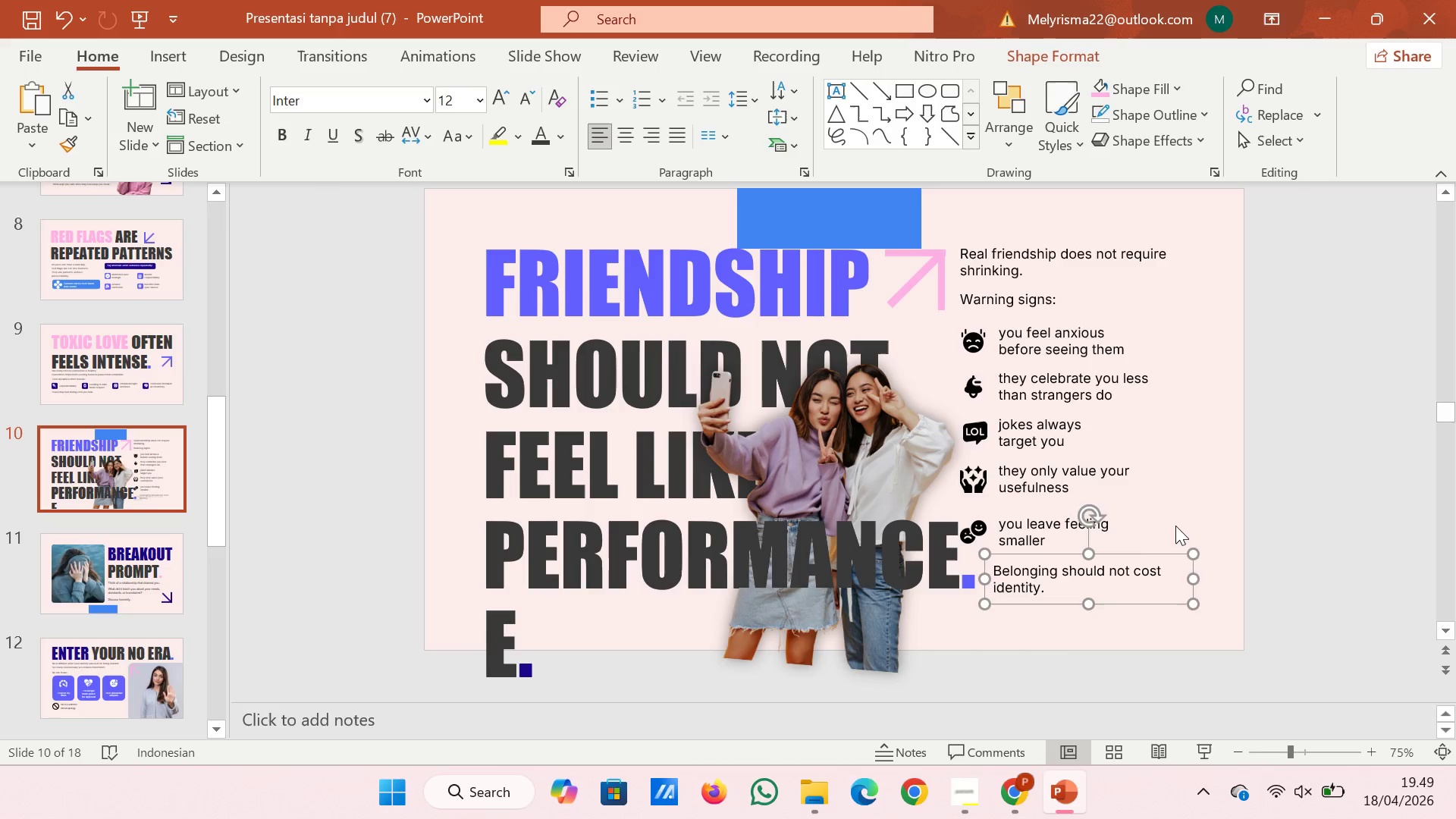 
left_click([1175, 526])
 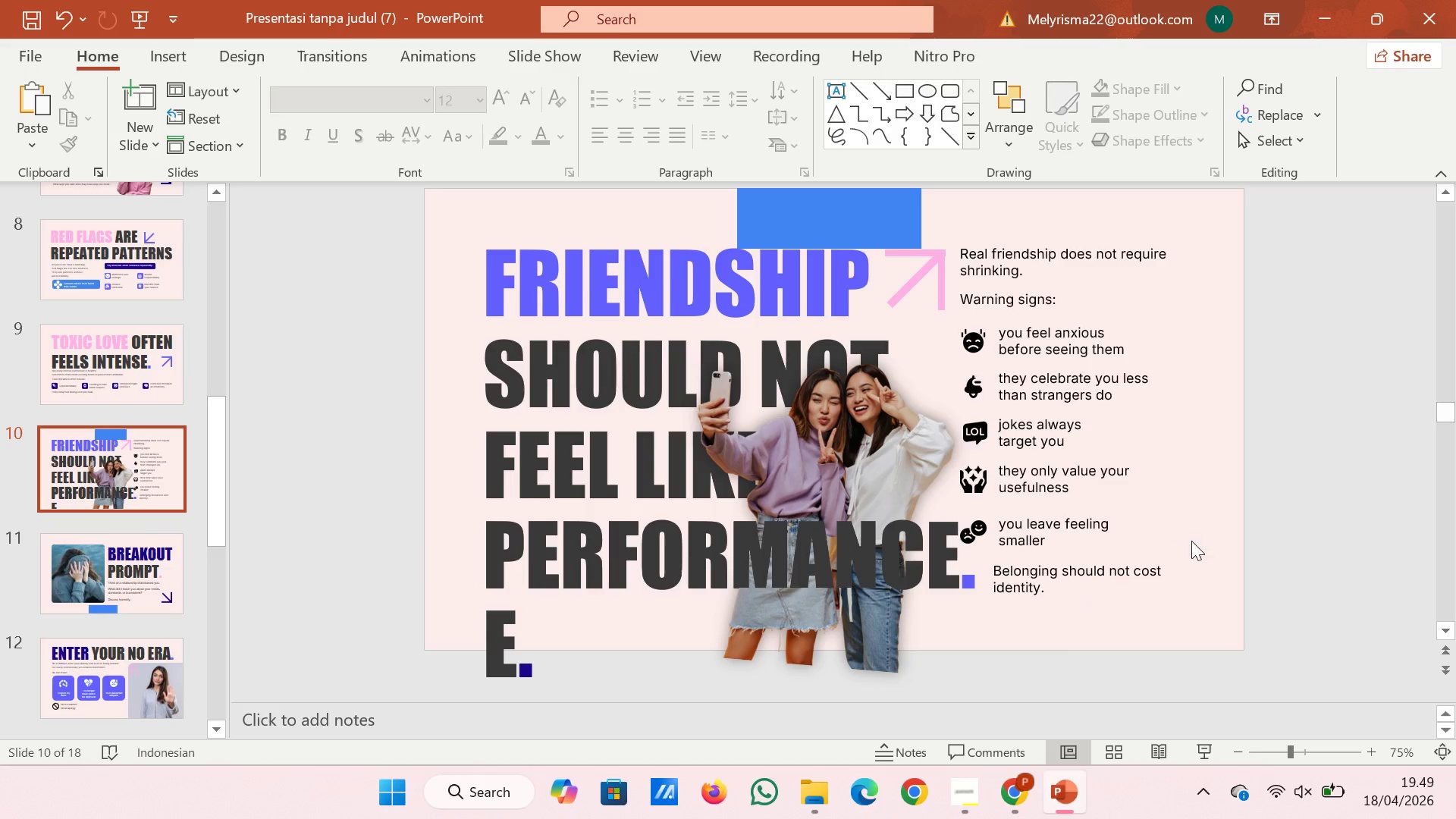 
left_click_drag(start_coordinate=[1197, 541], to_coordinate=[940, 317])
 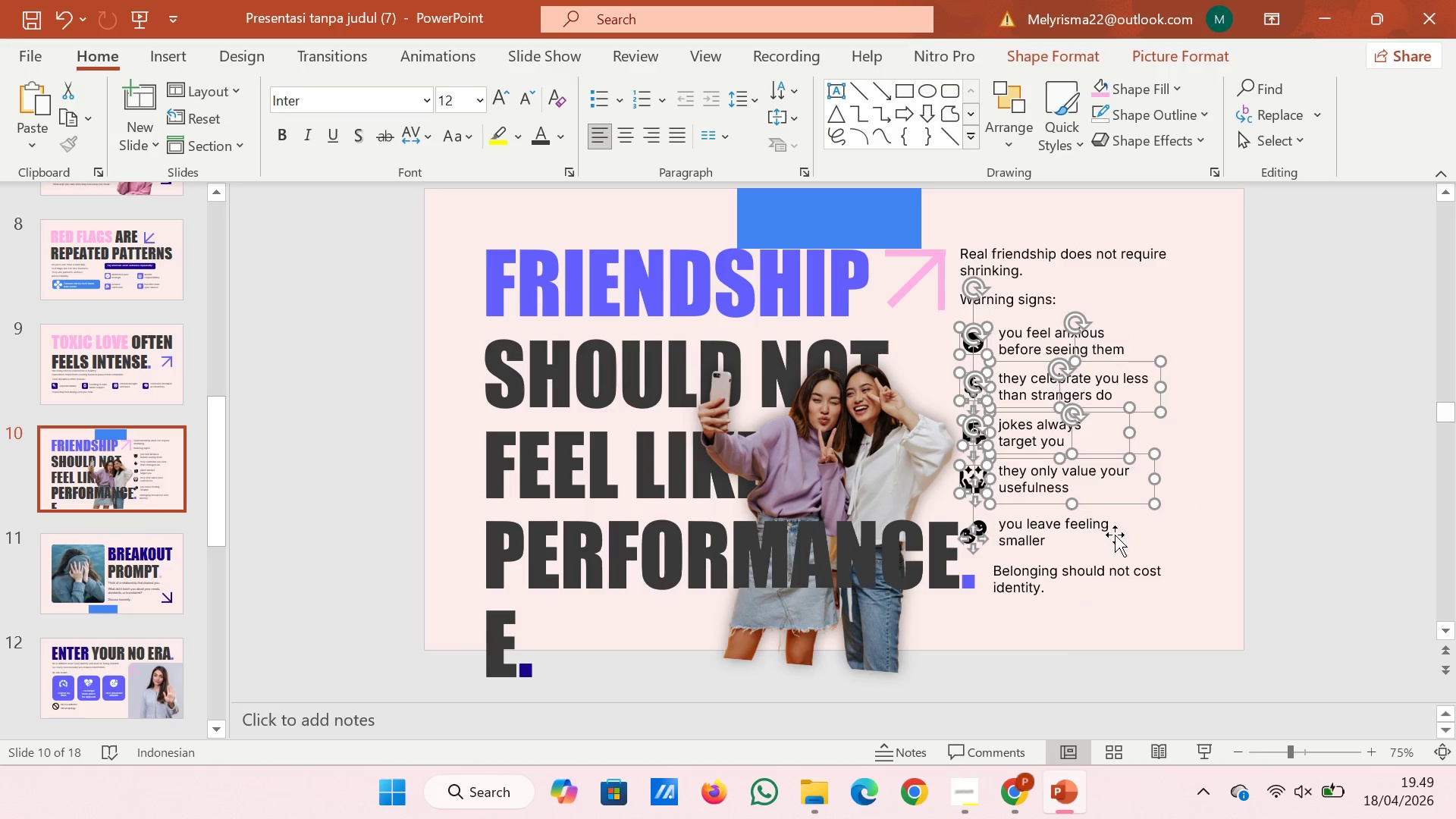 
left_click([1199, 522])
 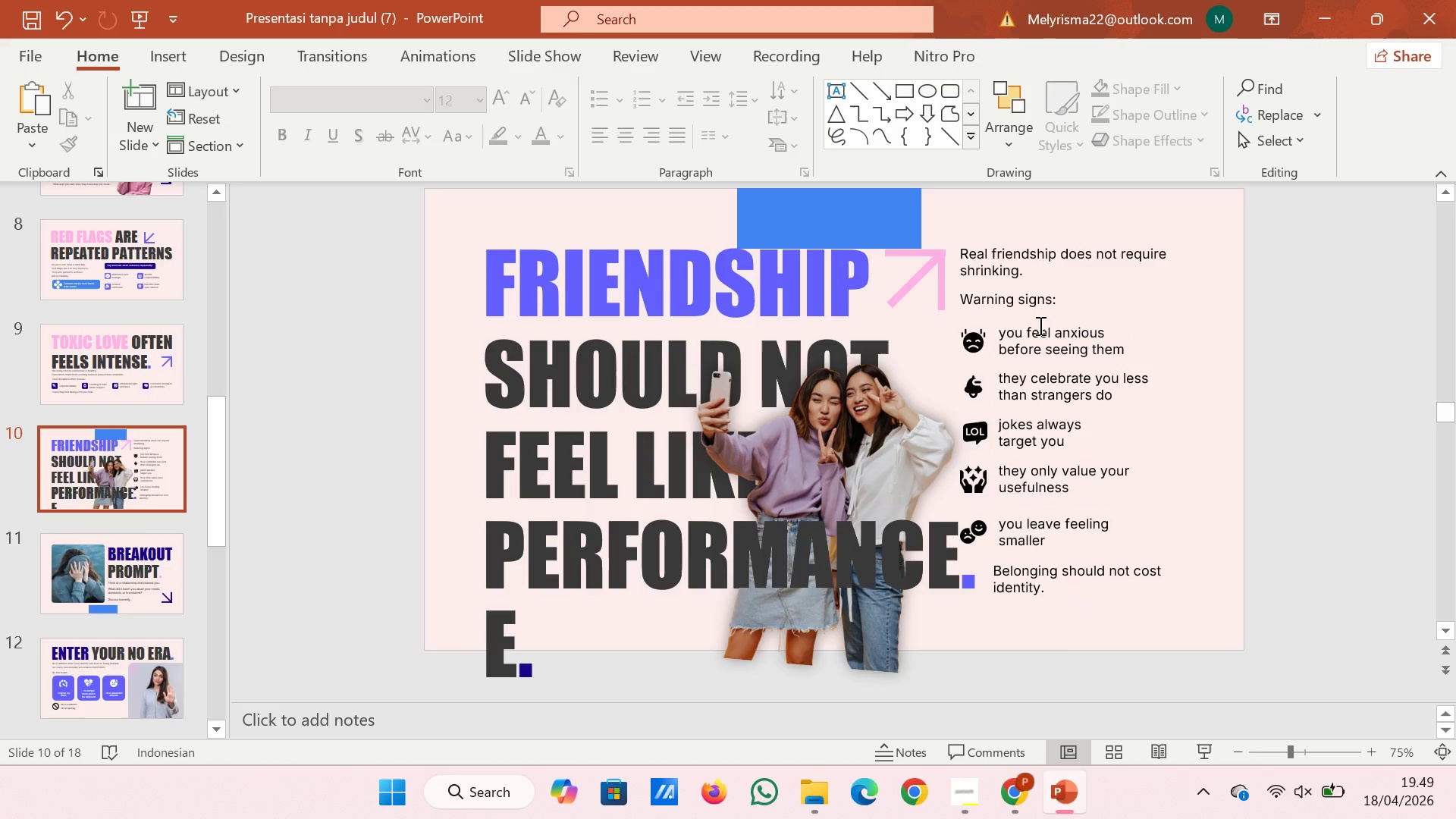 
left_click([1039, 325])
 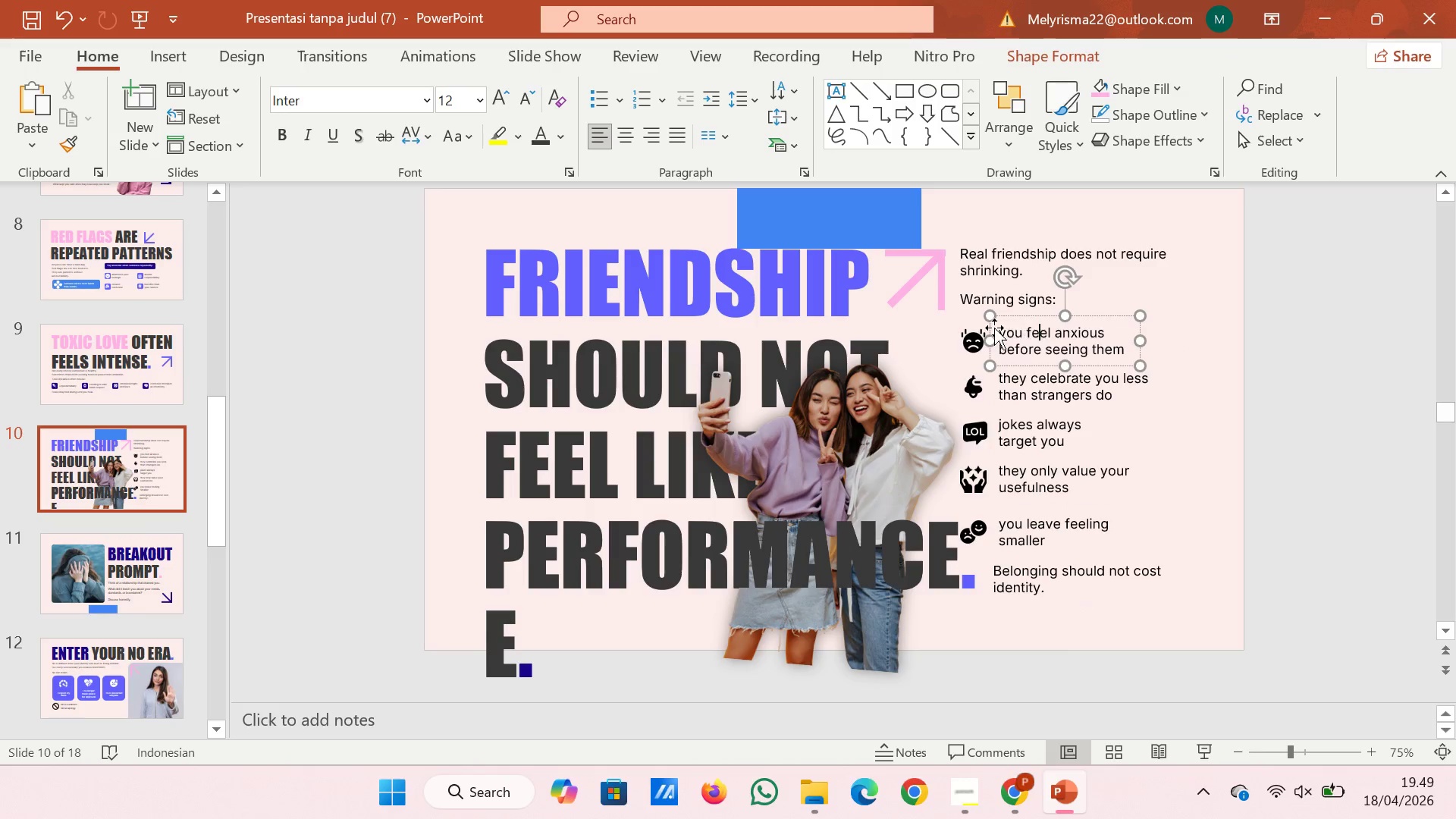 
hold_key(key=ShiftRight, duration=0.77)
left_click([968, 337])
 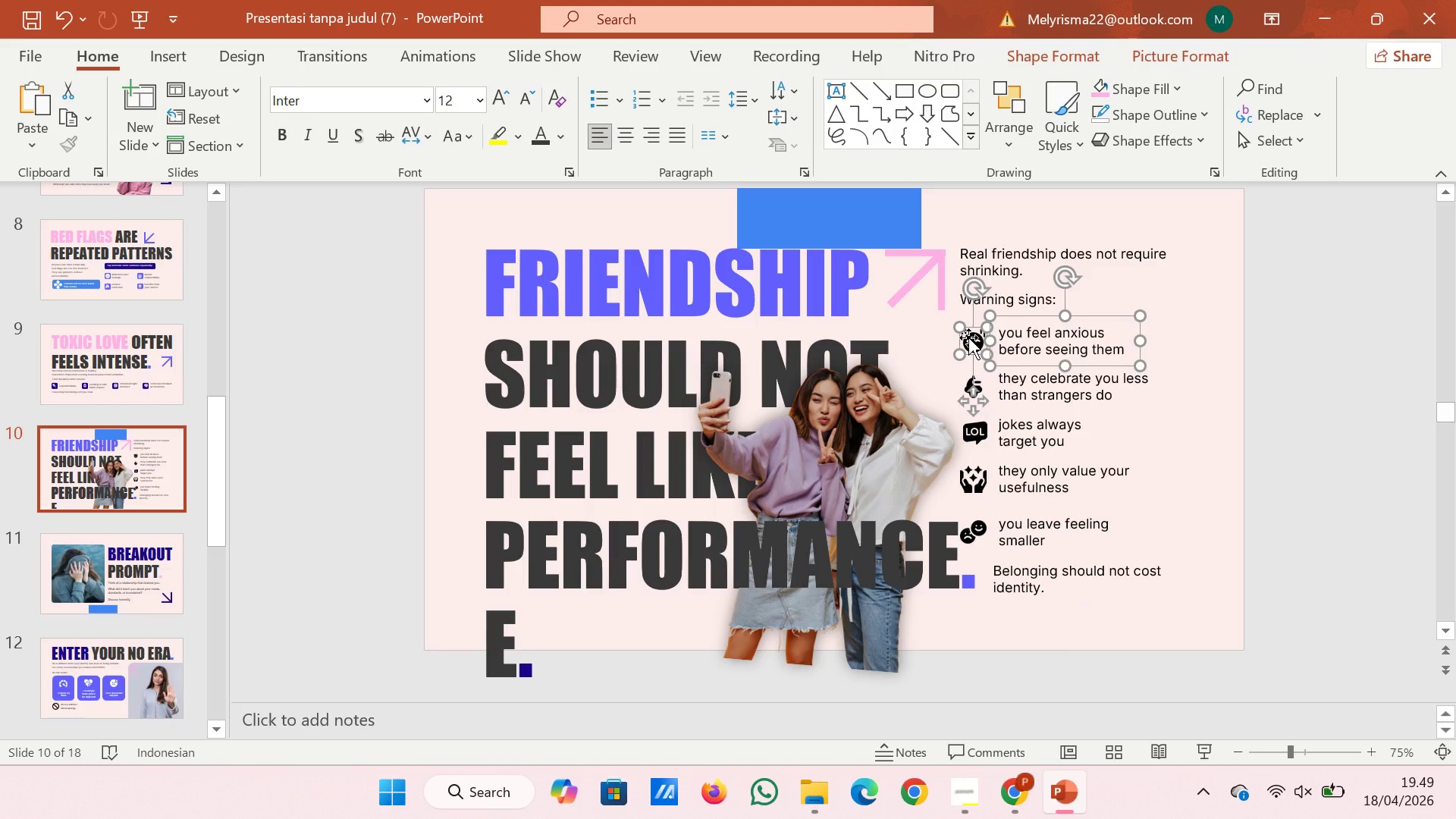 
key(Control+G)
 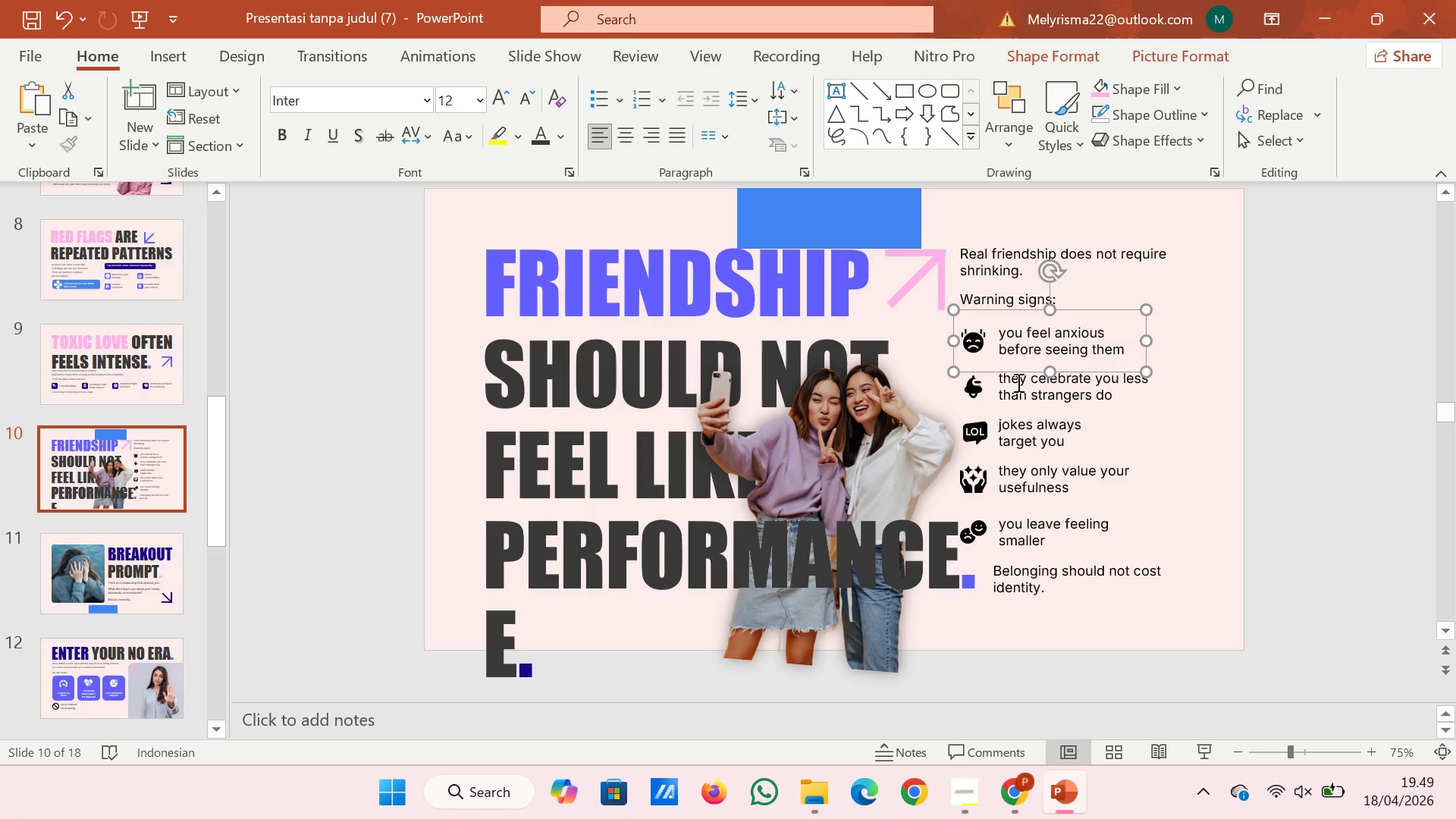 
left_click([1017, 382])
 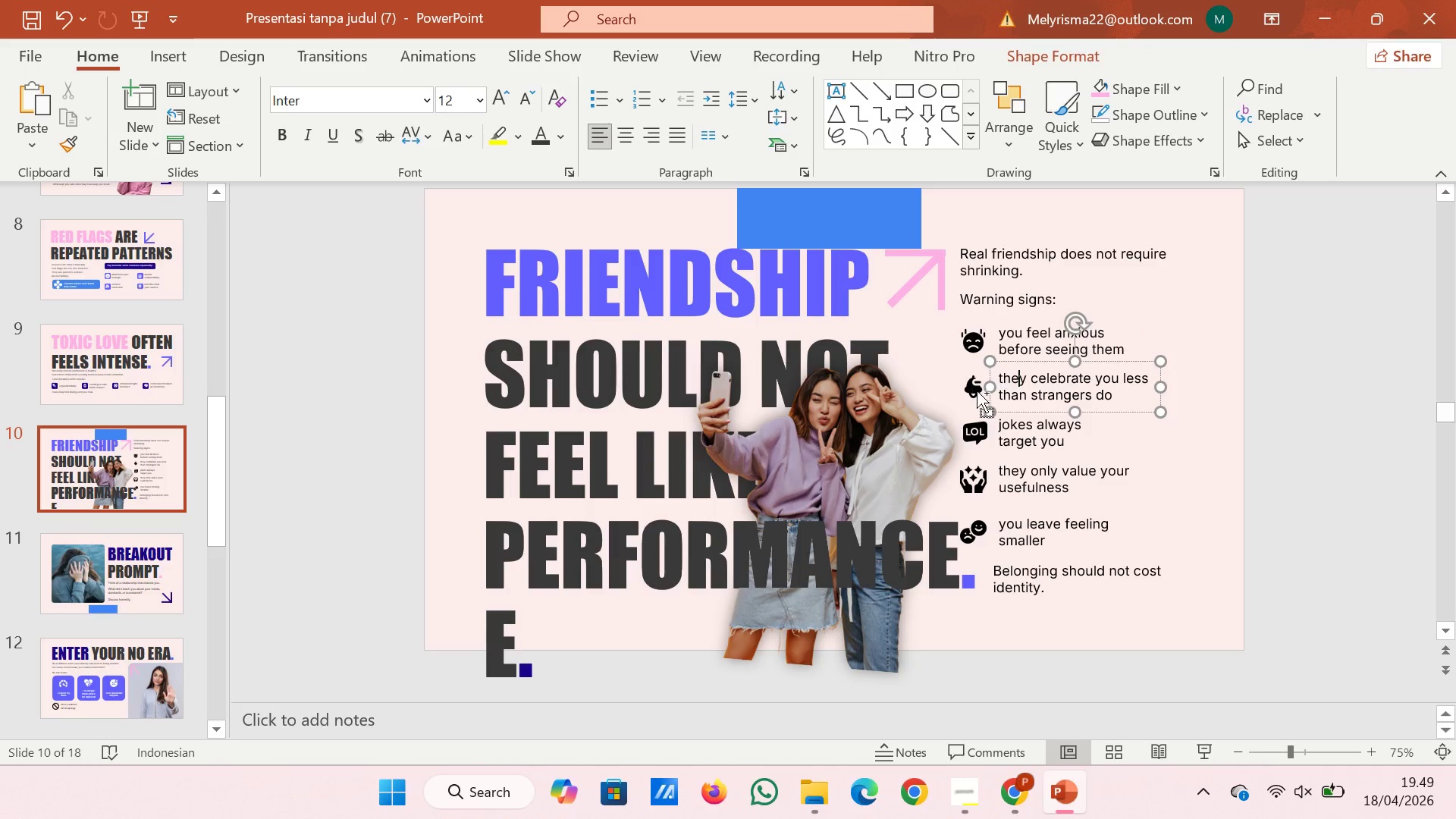 
hold_key(key=ControlLeft, duration=0.83)
left_click([974, 390])
 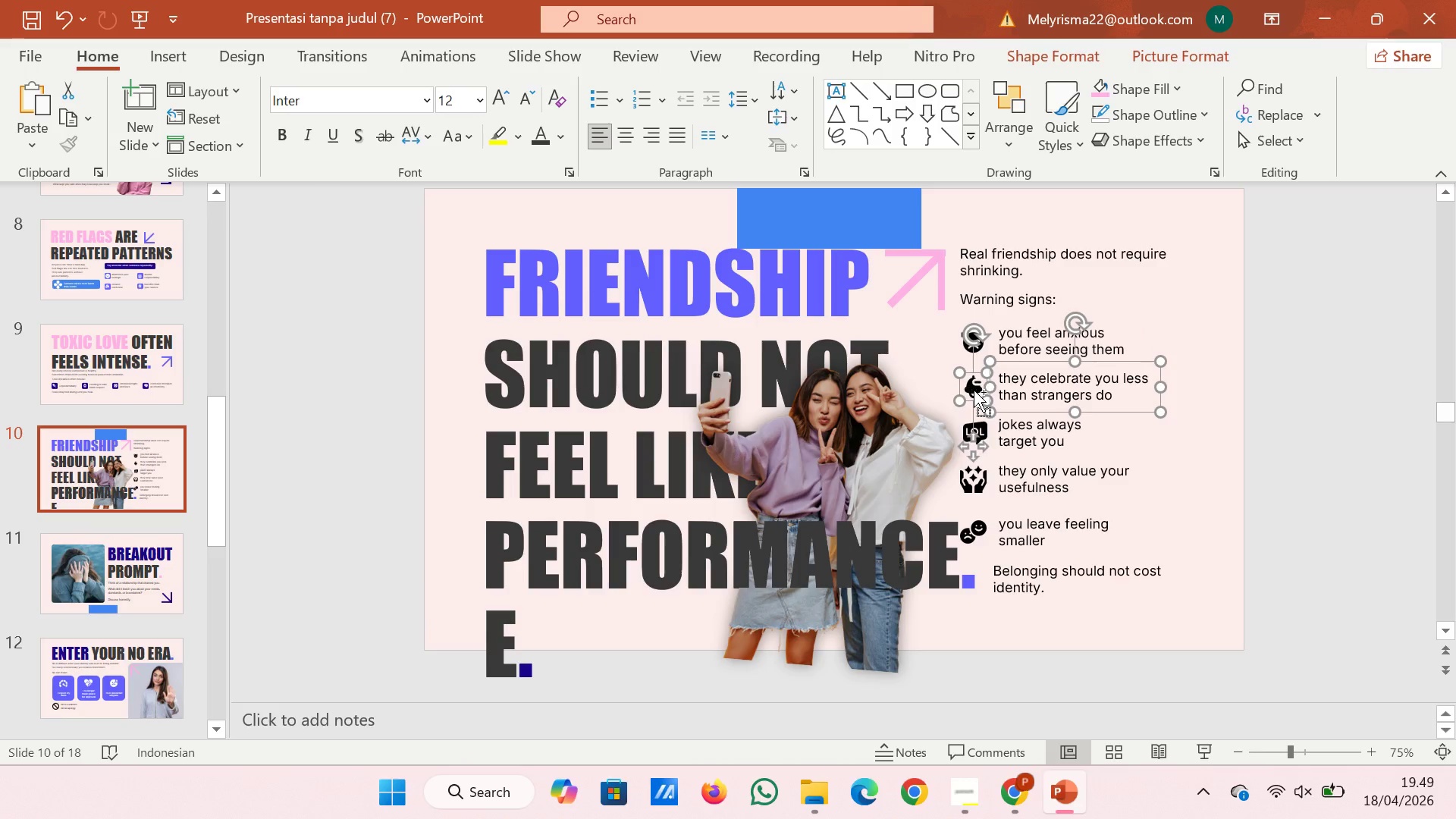 
key(Control+ControlLeft)
 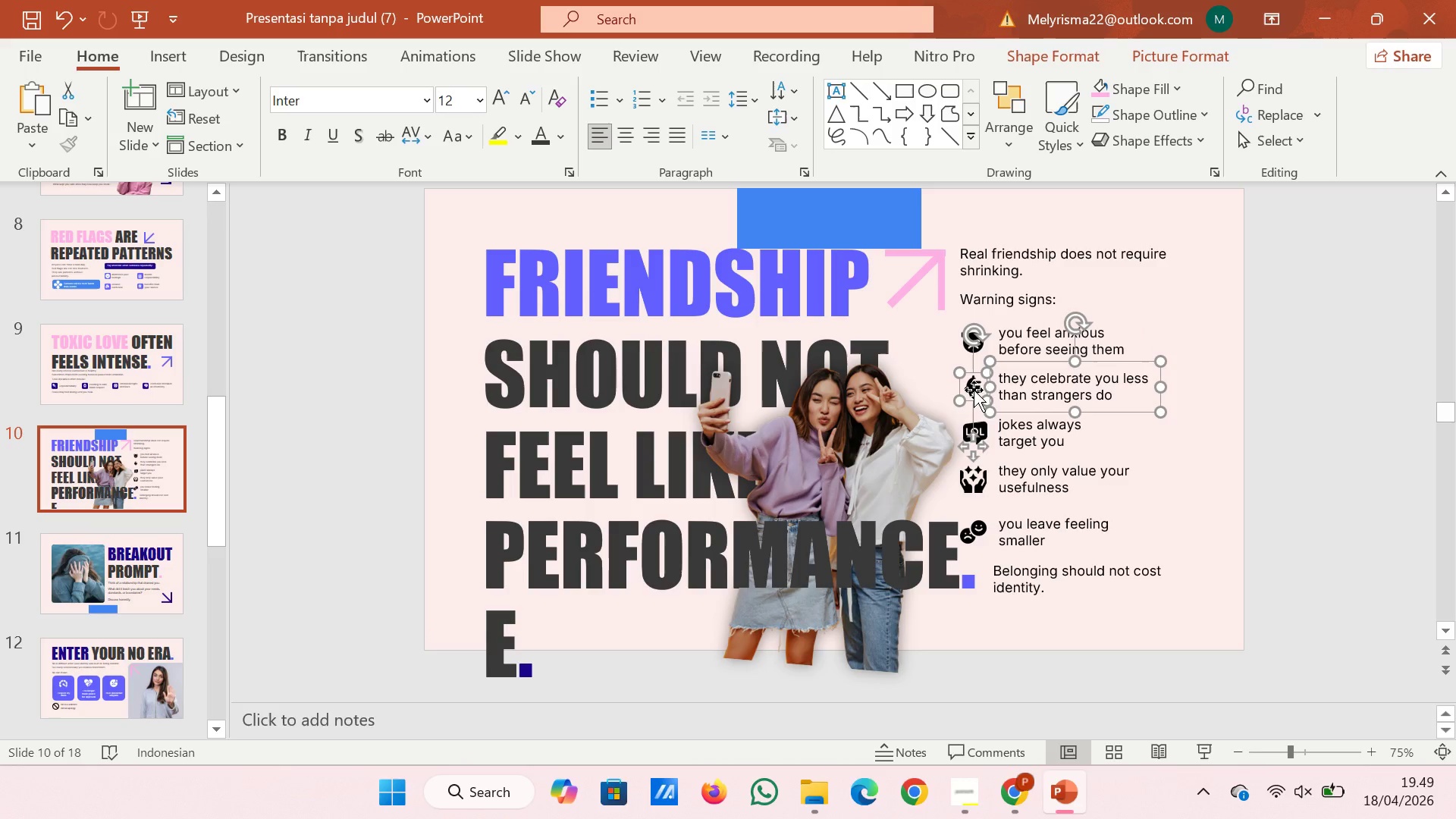 
key(Control+G)
 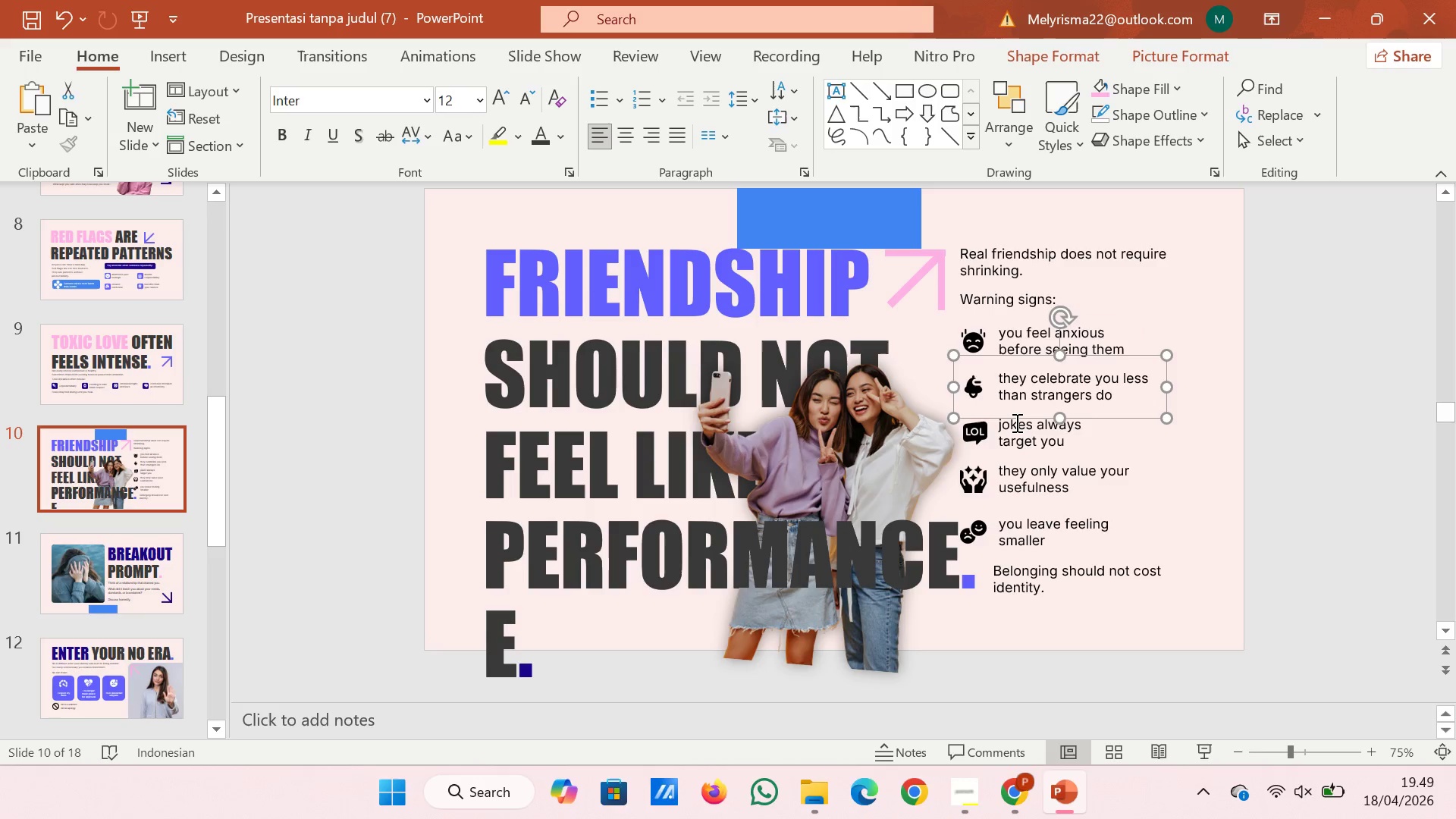 
left_click([1015, 422])
 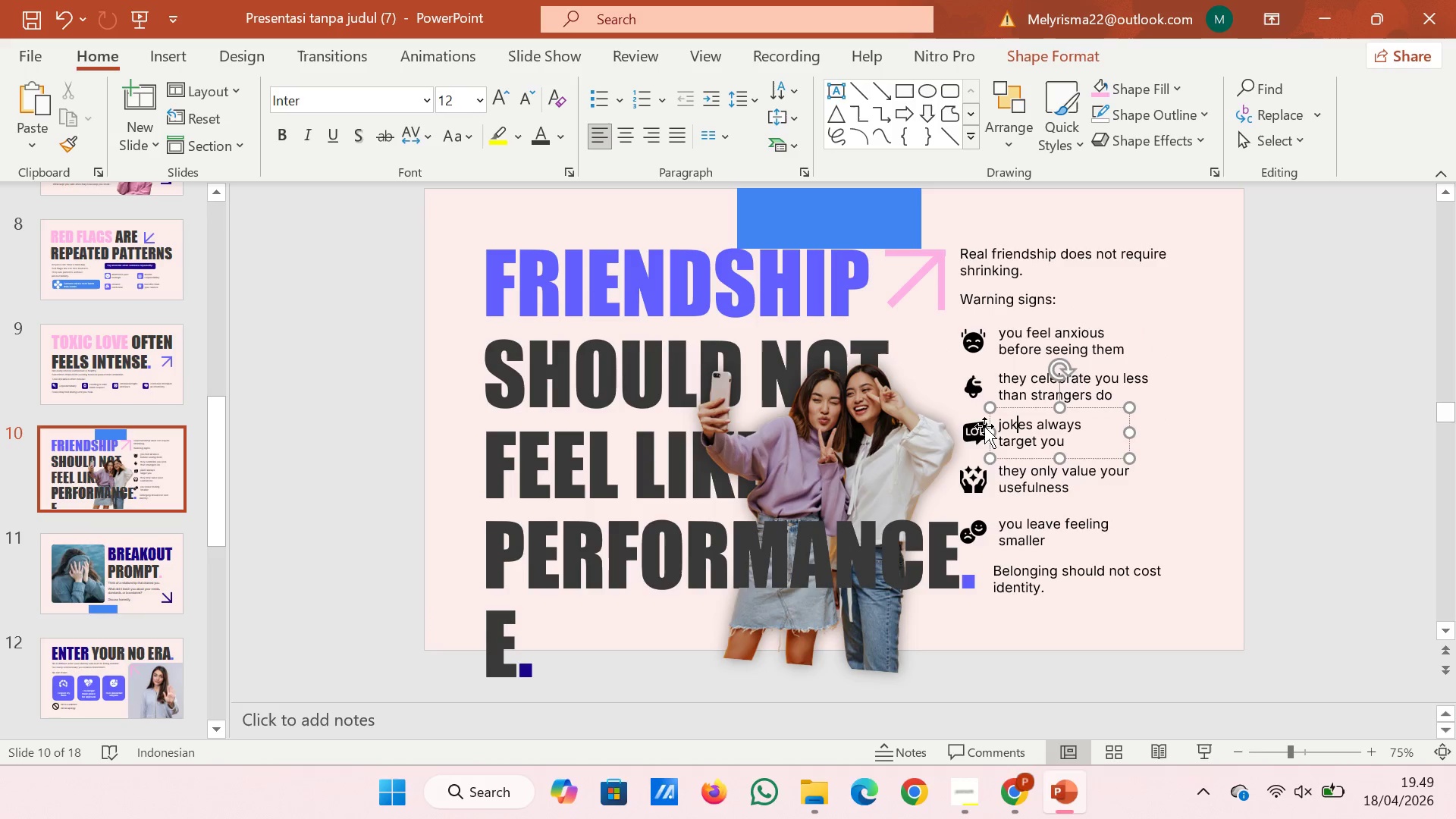 
hold_key(key=ShiftLeft, duration=0.73)
left_click([976, 431])
 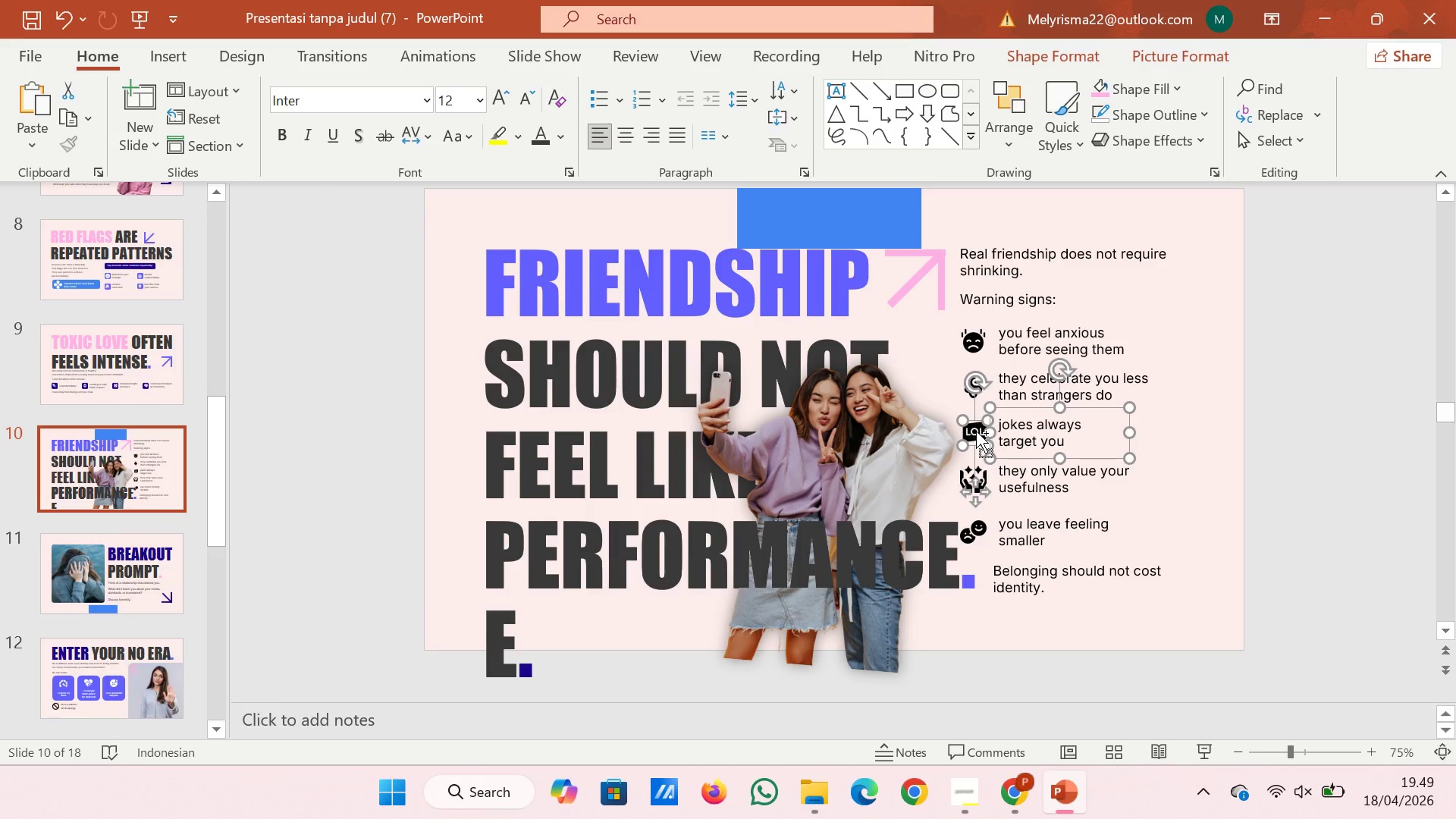 
key(Control+G)
 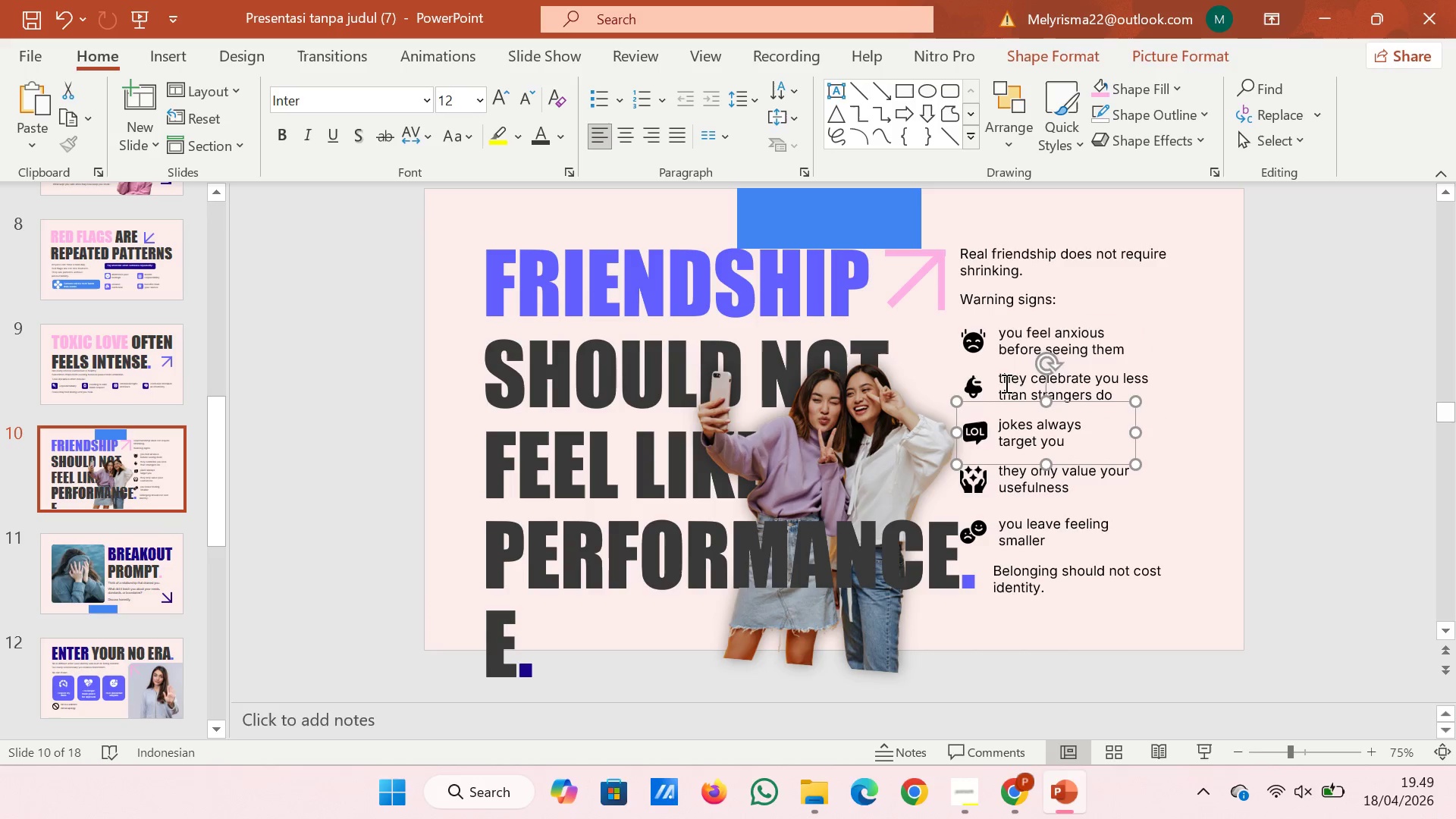 
left_click([1005, 382])
 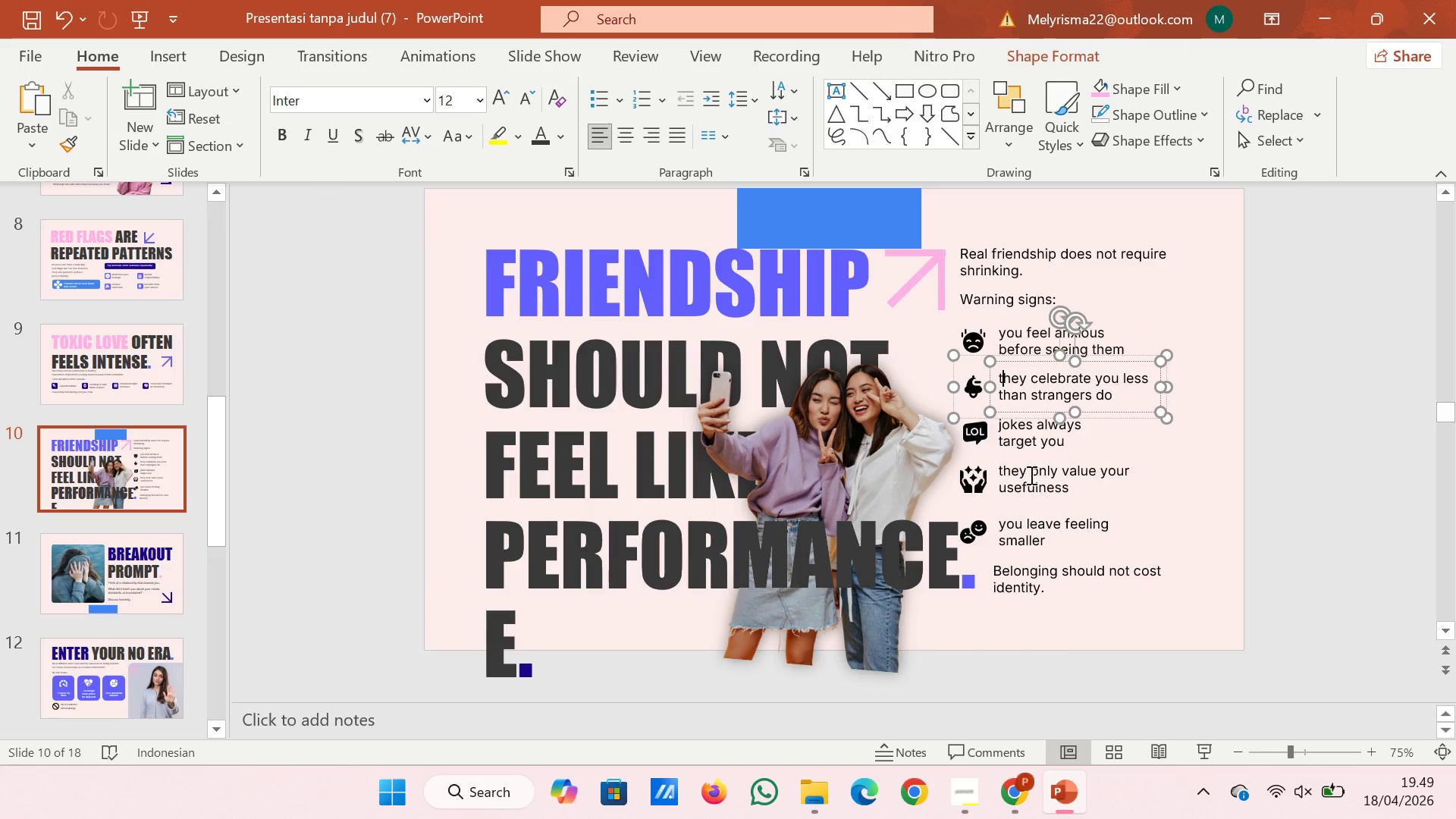 
left_click([1031, 481])
 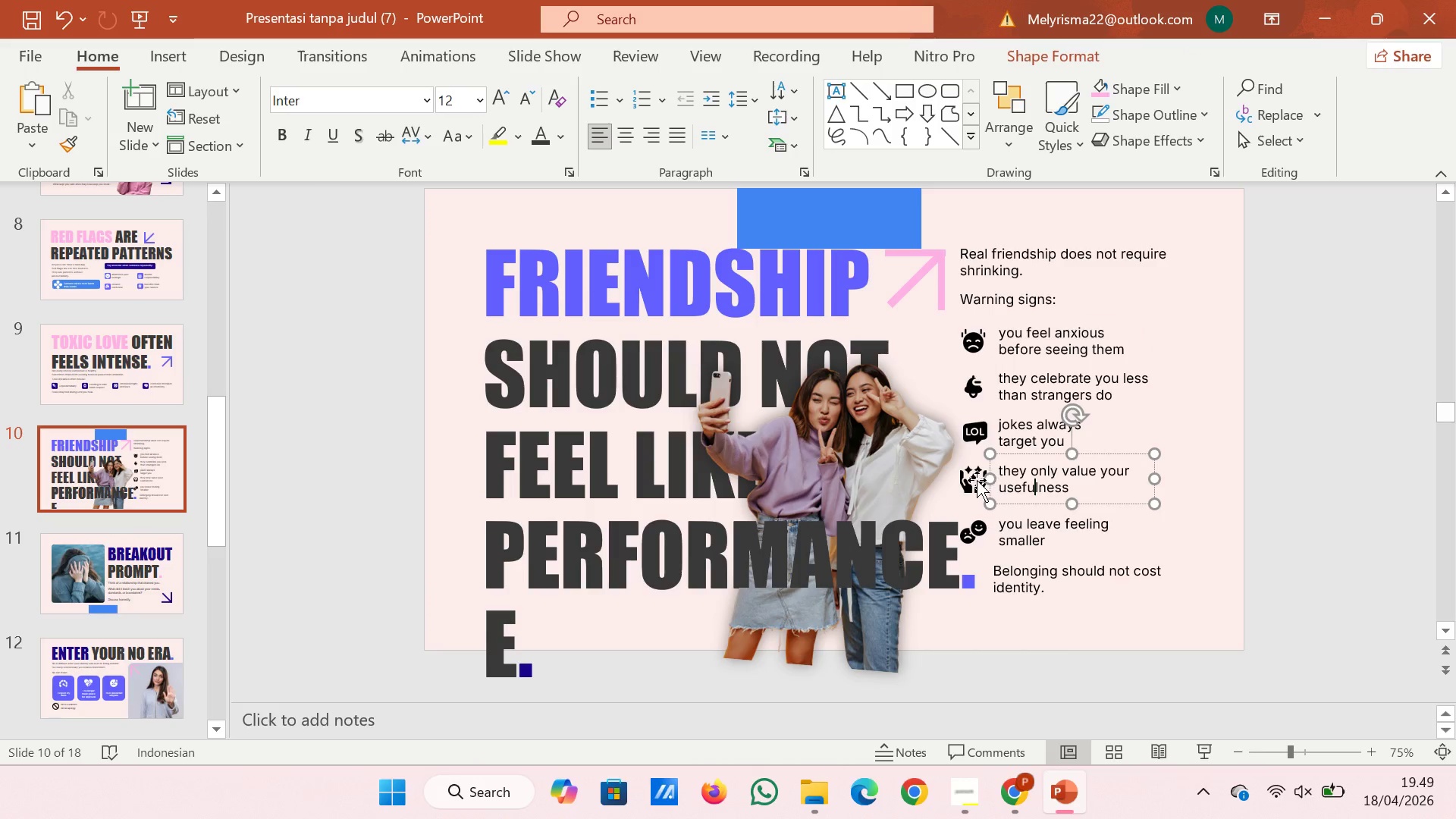 
hold_key(key=ShiftLeft, duration=0.53)
left_click([977, 480])
 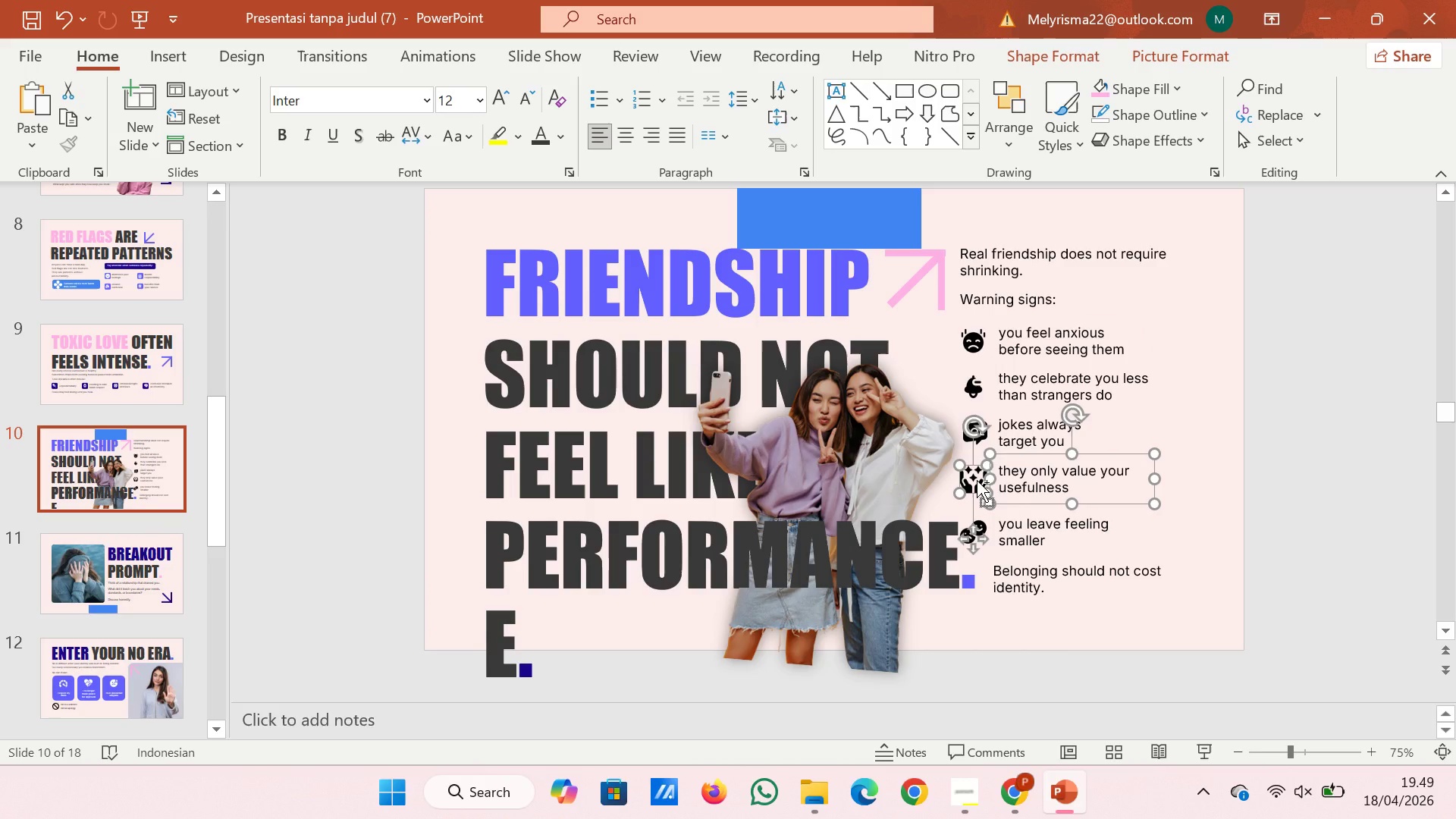 
key(Control+G)
 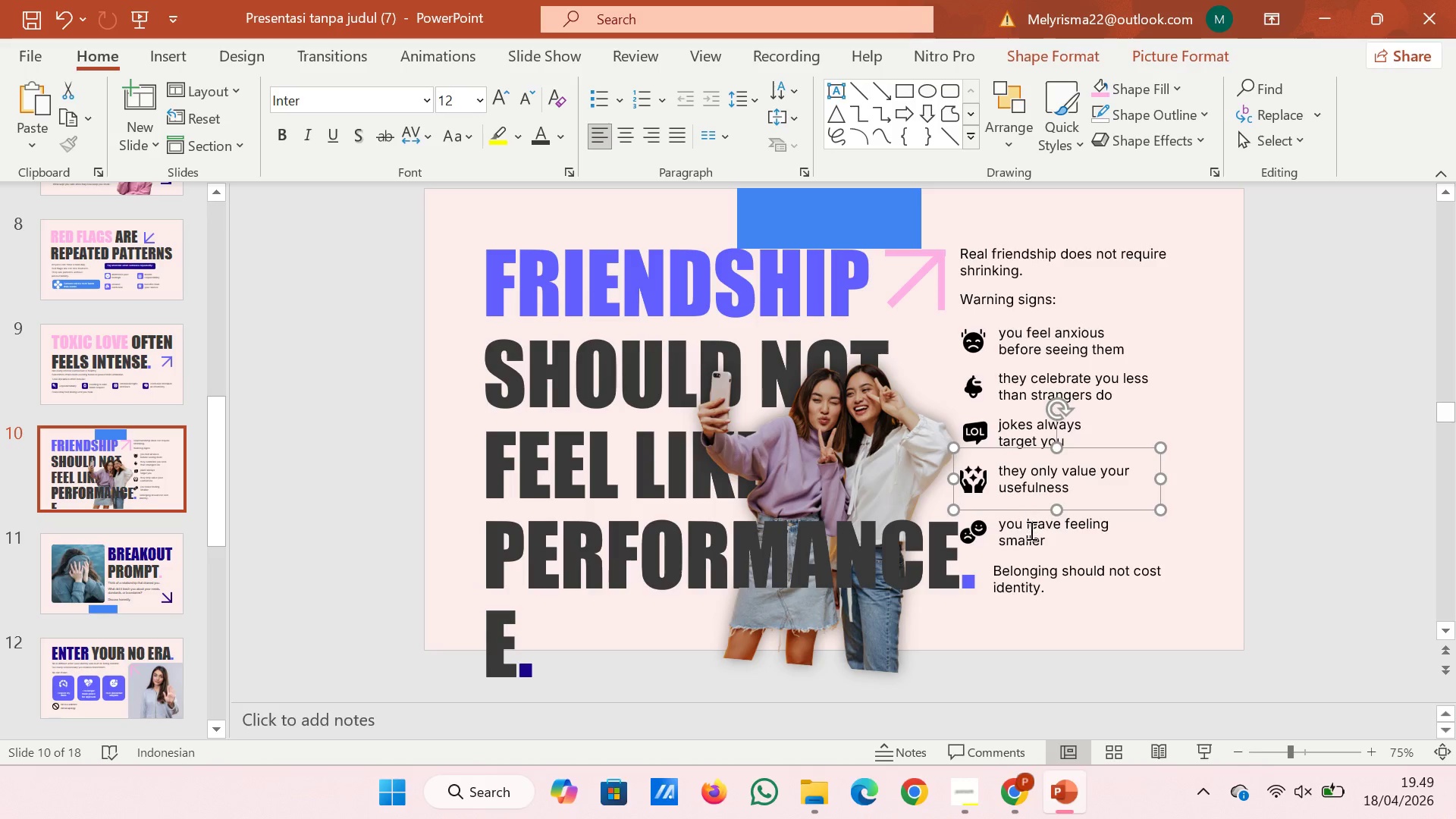 
left_click([1030, 530])
 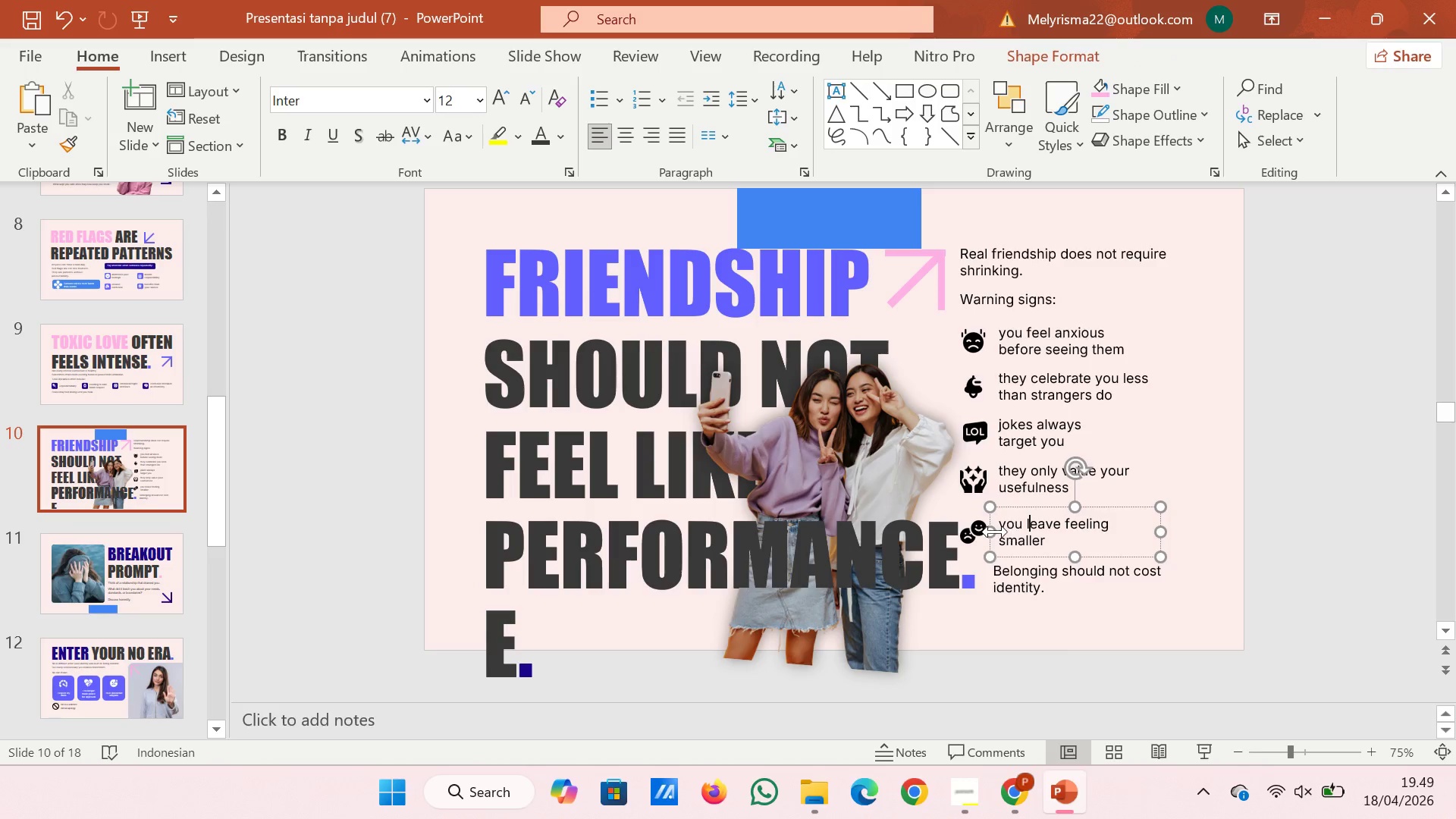 
hold_key(key=ShiftLeft, duration=0.75)
left_click([972, 532])
 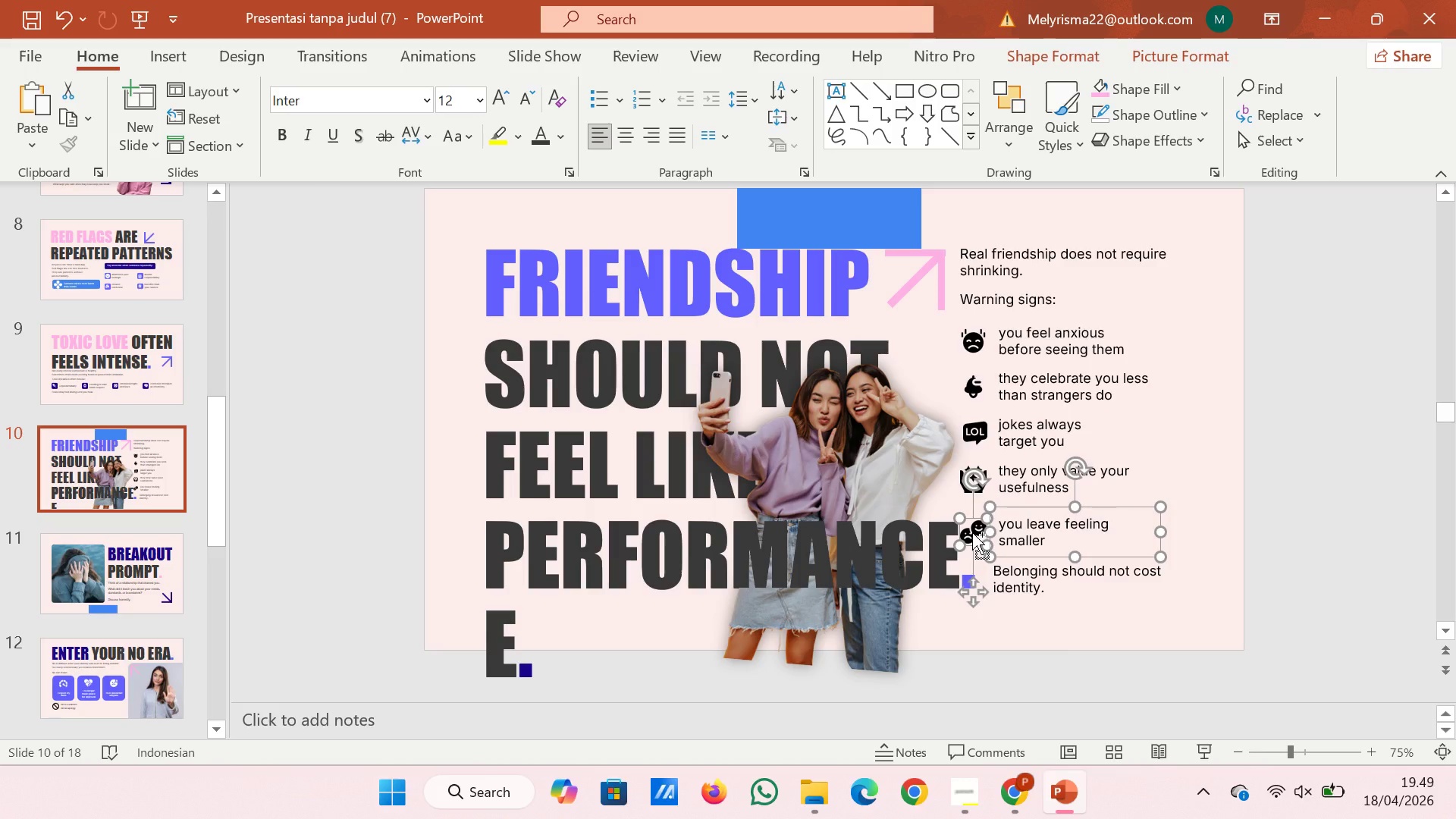 
key(Control+G)
 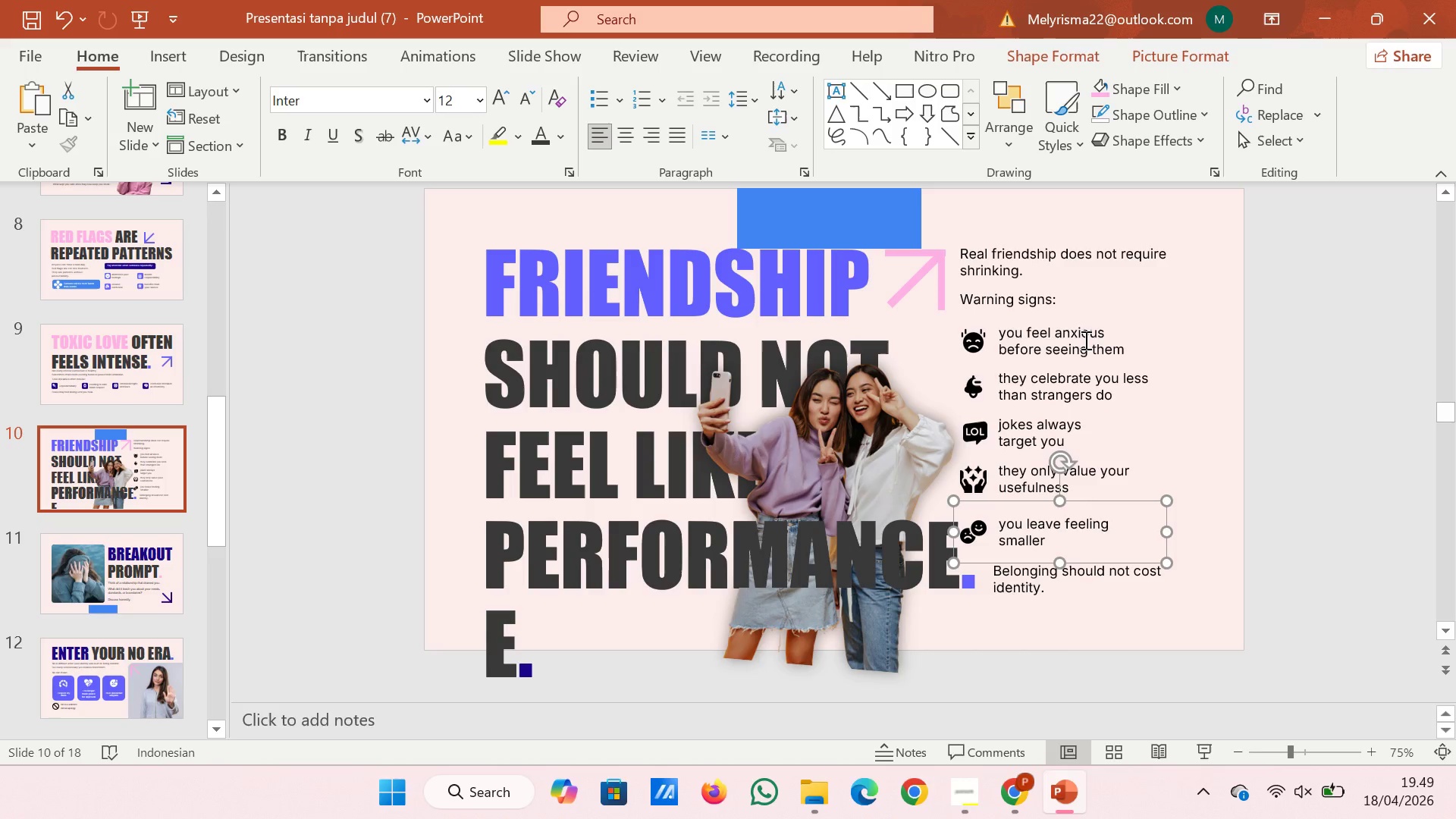 
left_click([1088, 328])
 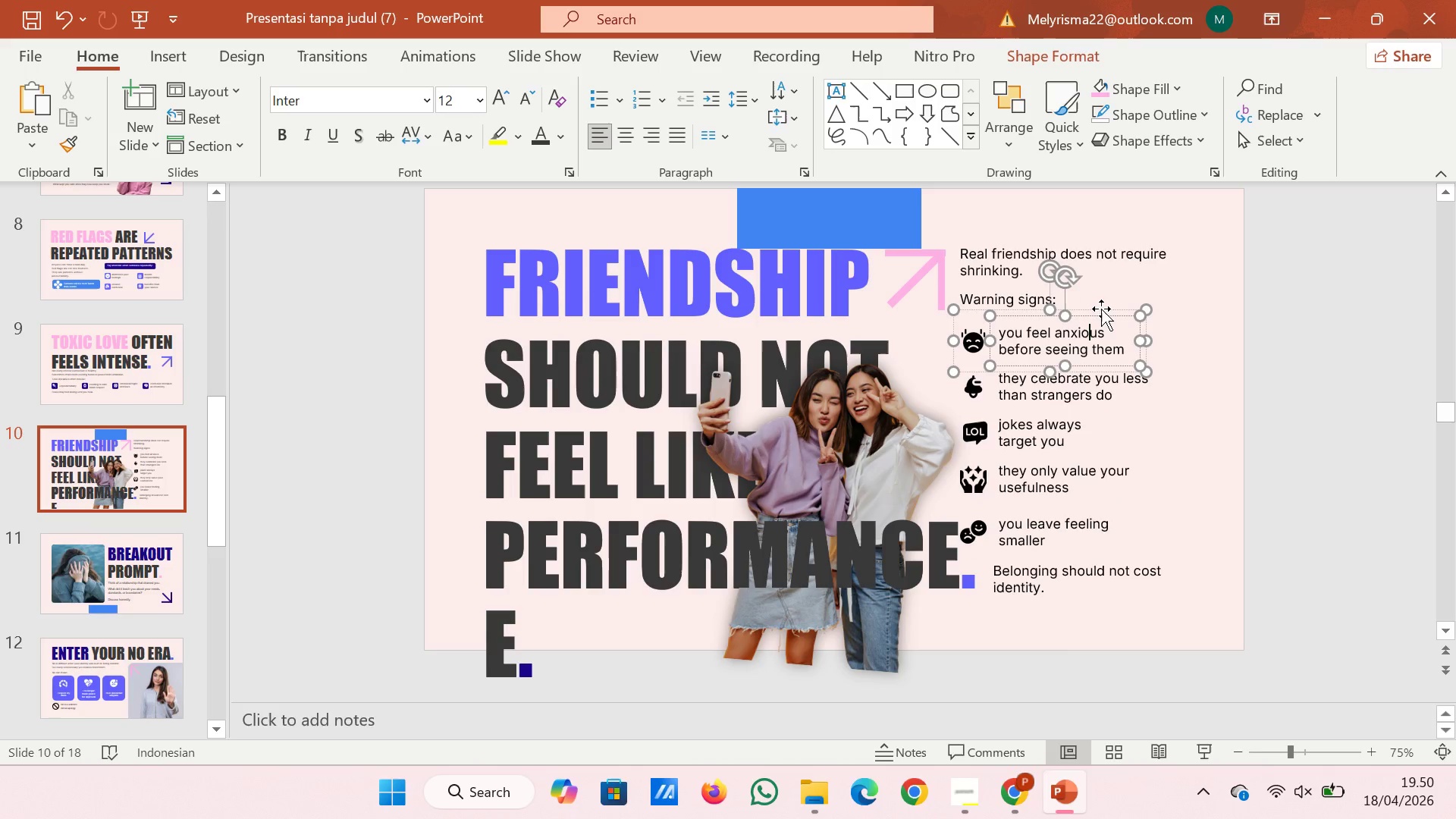 
left_click([1101, 309])
 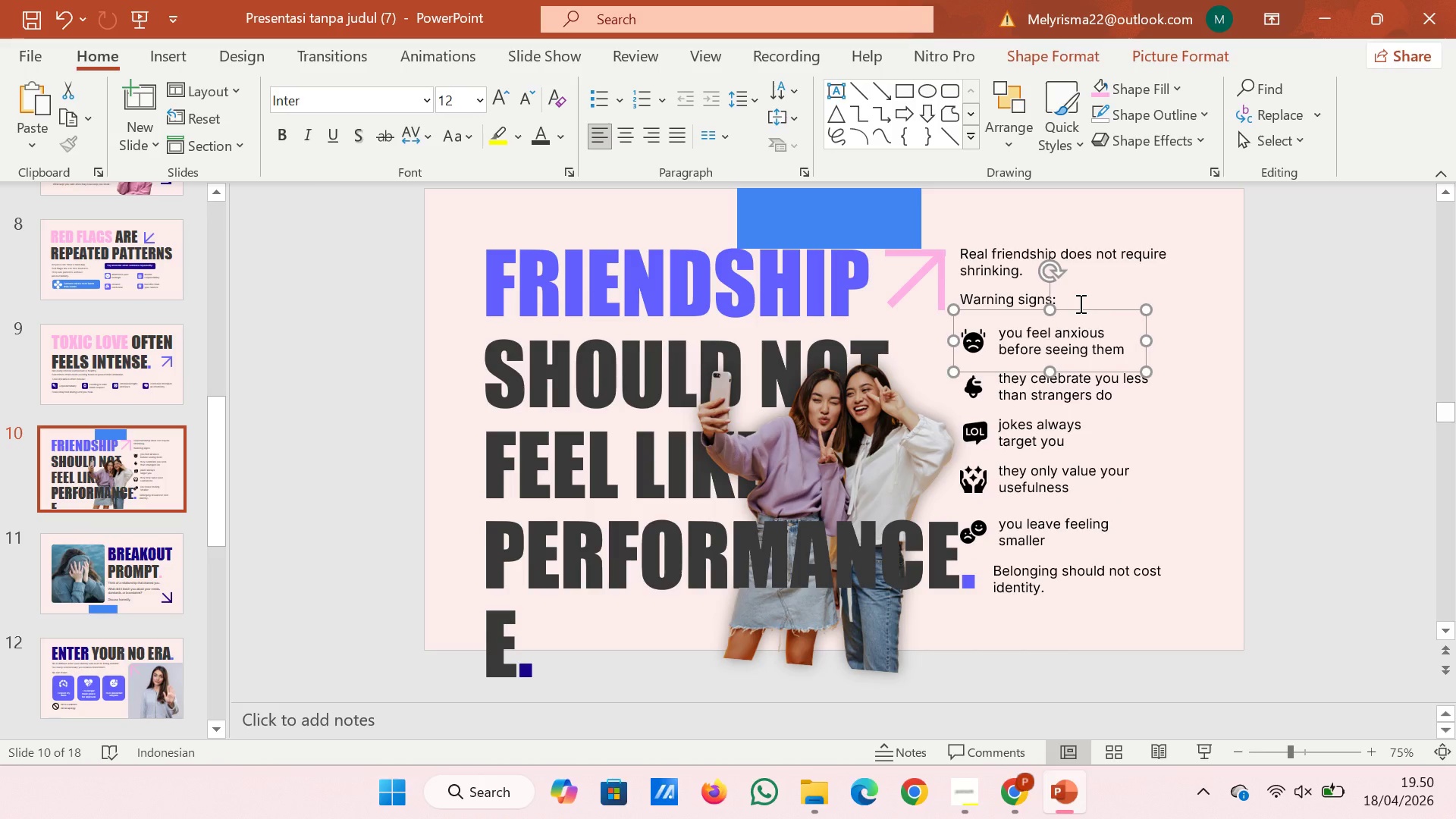 
left_click([1079, 303])
 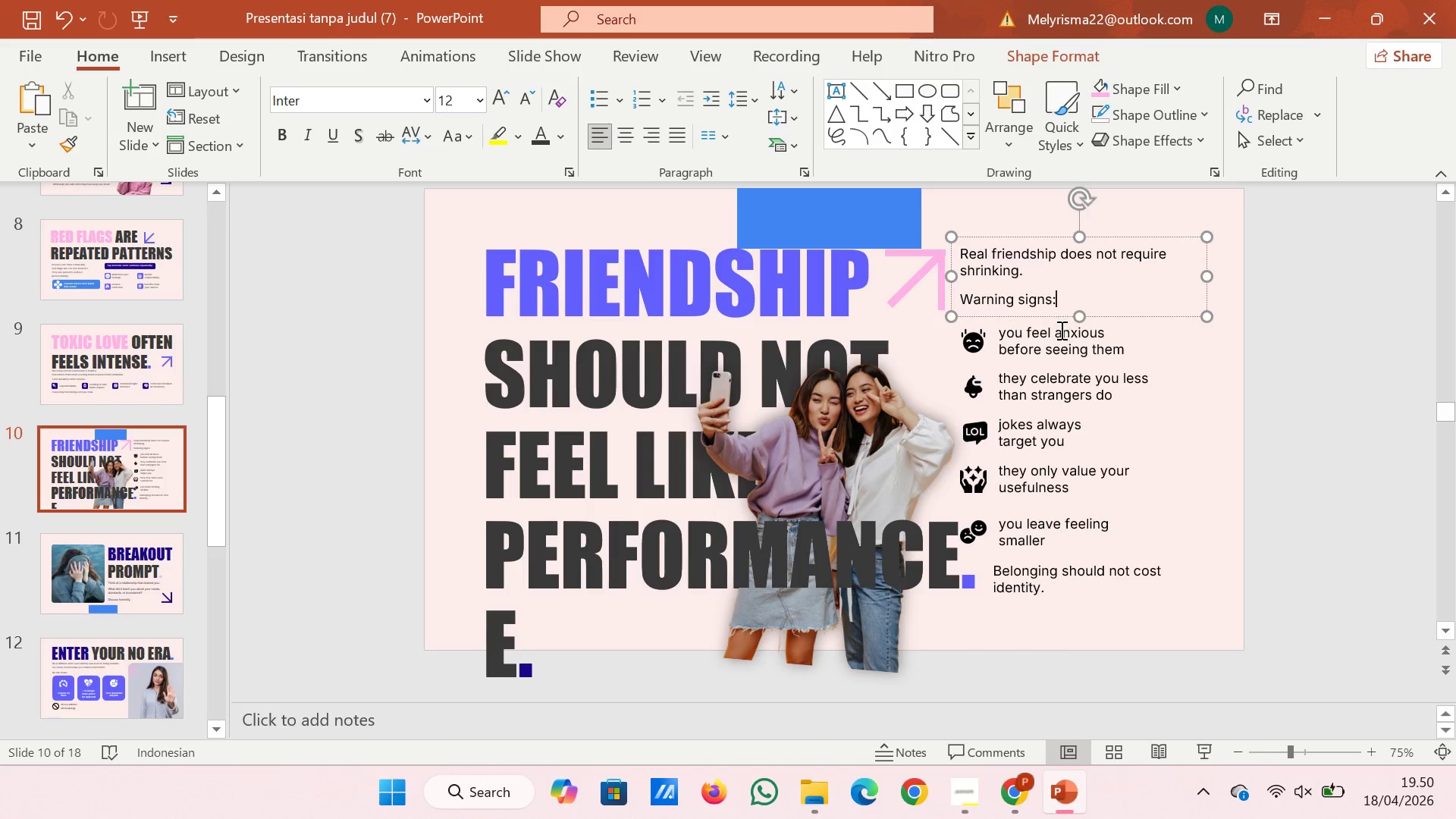 
left_click([1059, 338])
 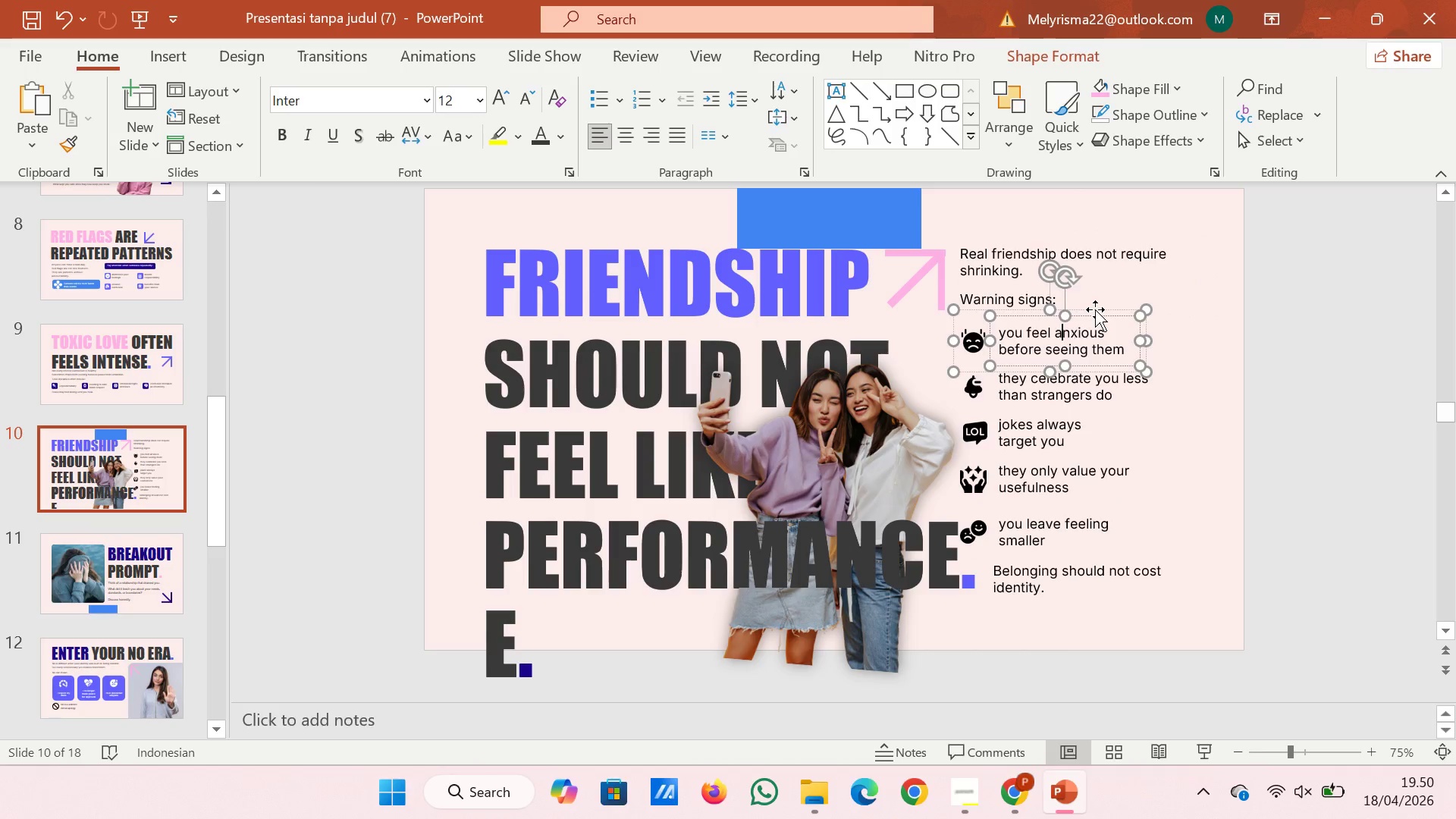 
left_click([1095, 309])
 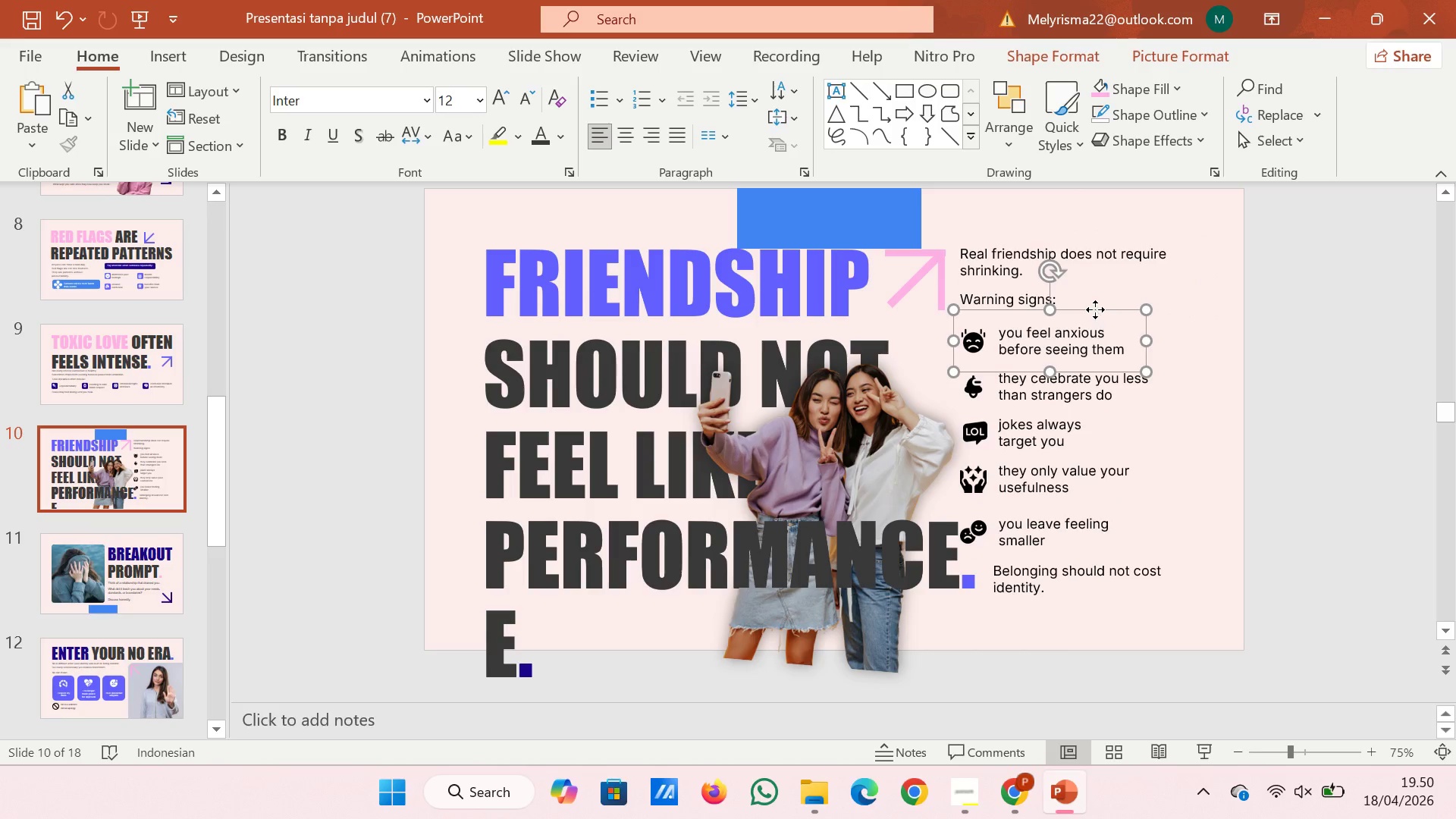 
left_click_drag(start_coordinate=[1095, 309], to_coordinate=[1095, 303])
 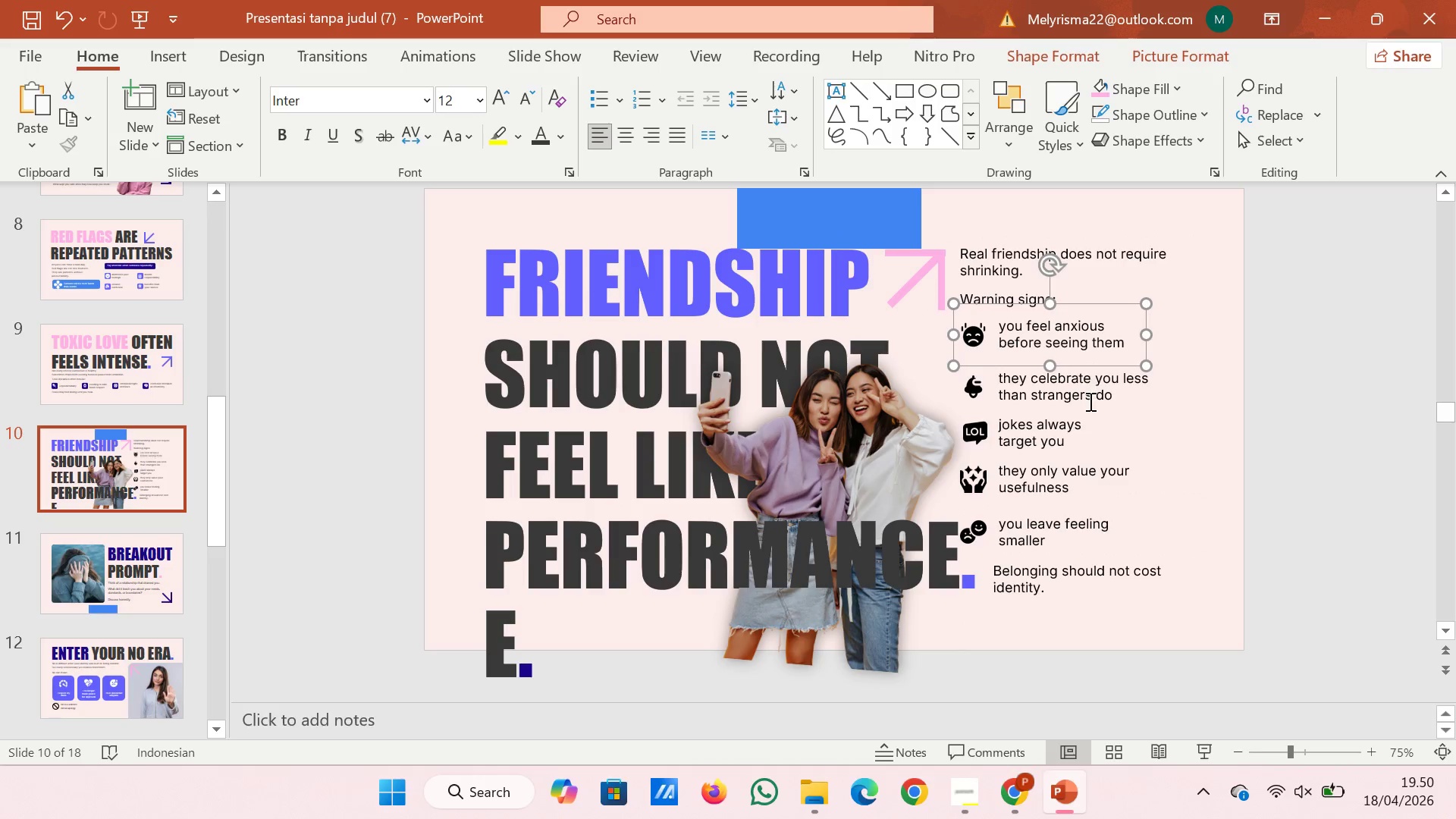 
left_click([1089, 401])
 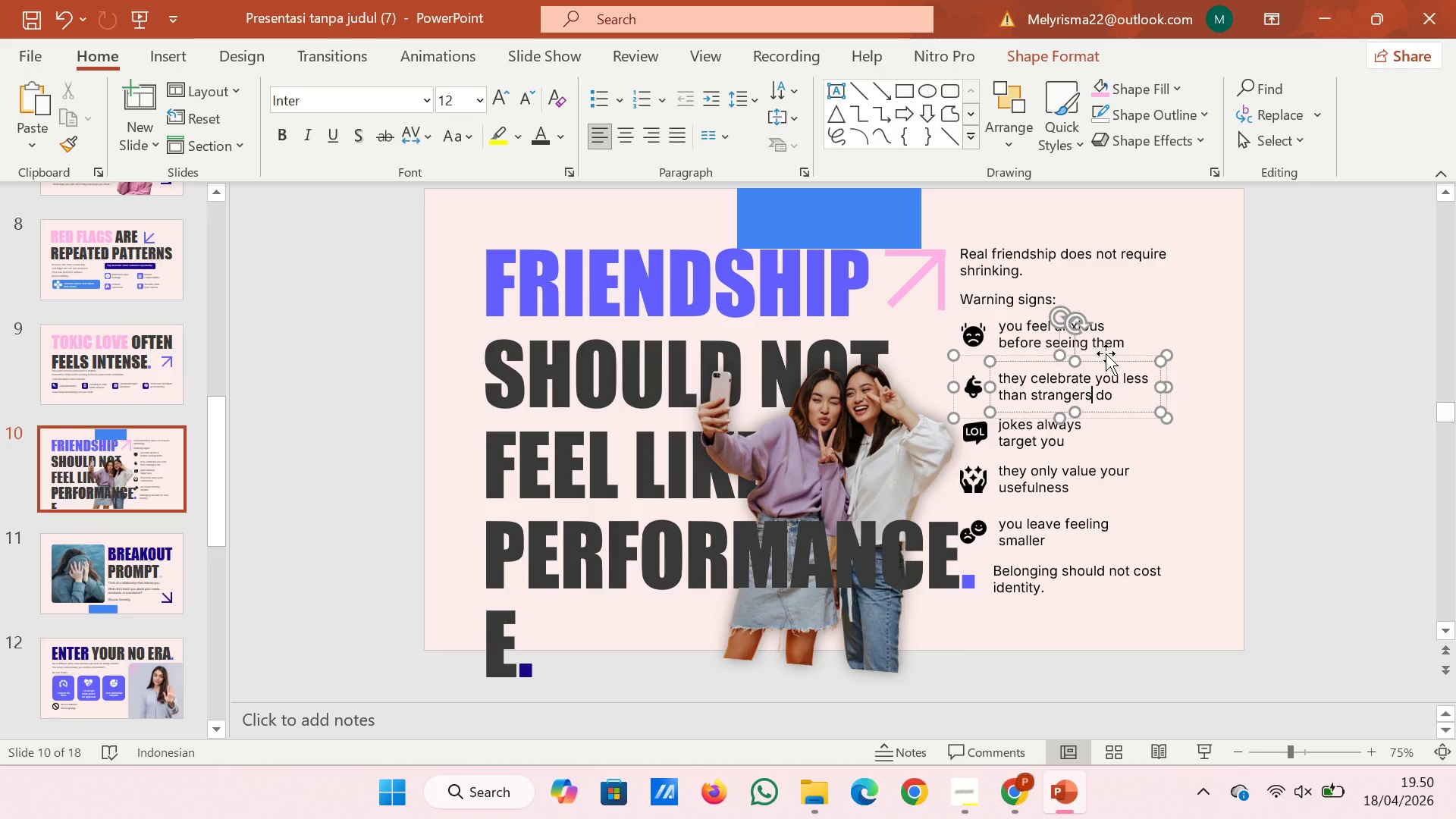 
left_click([1106, 354])
 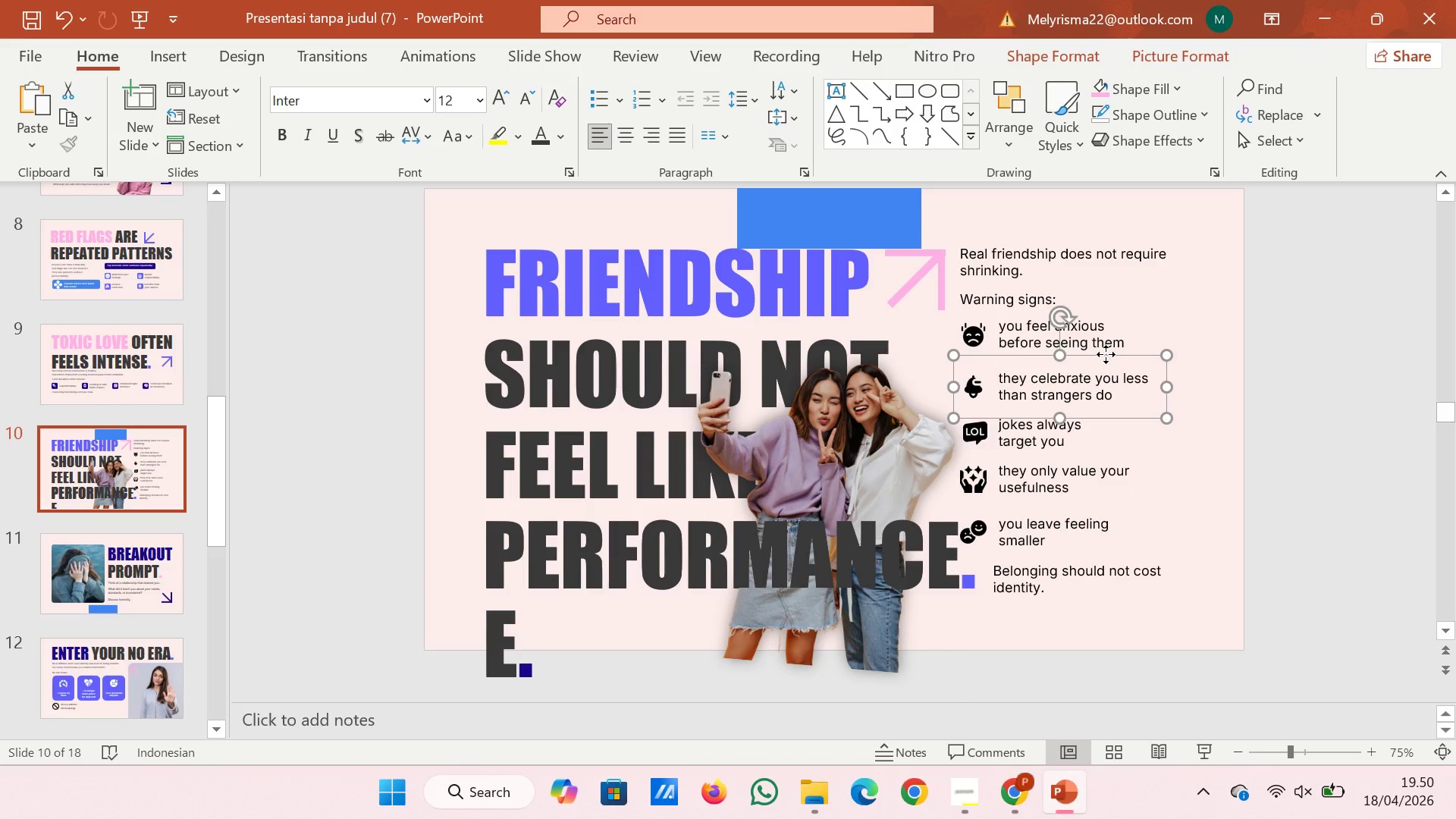 
left_click_drag(start_coordinate=[1106, 354], to_coordinate=[1106, 343])
 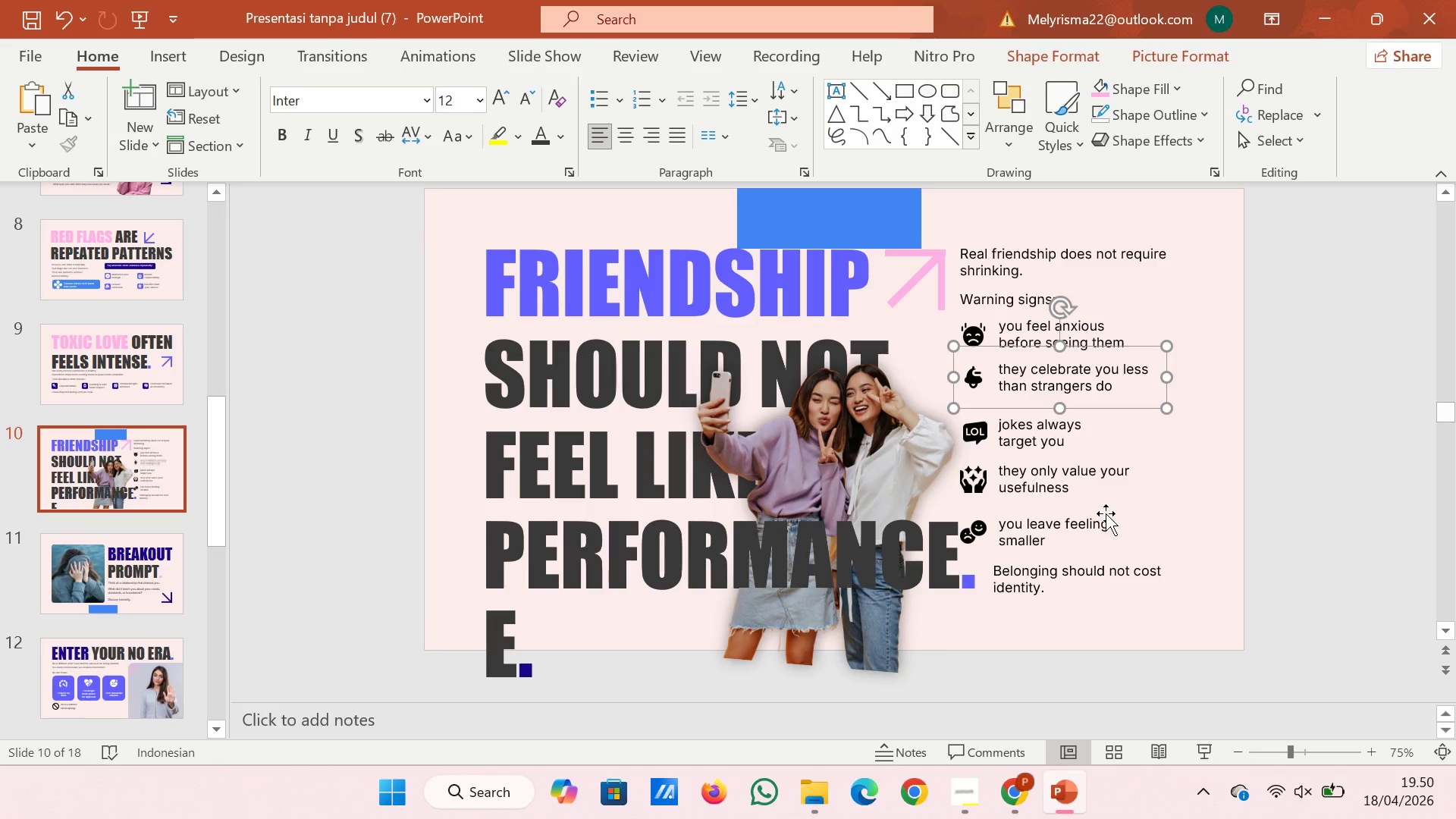 
left_click([1106, 513])
 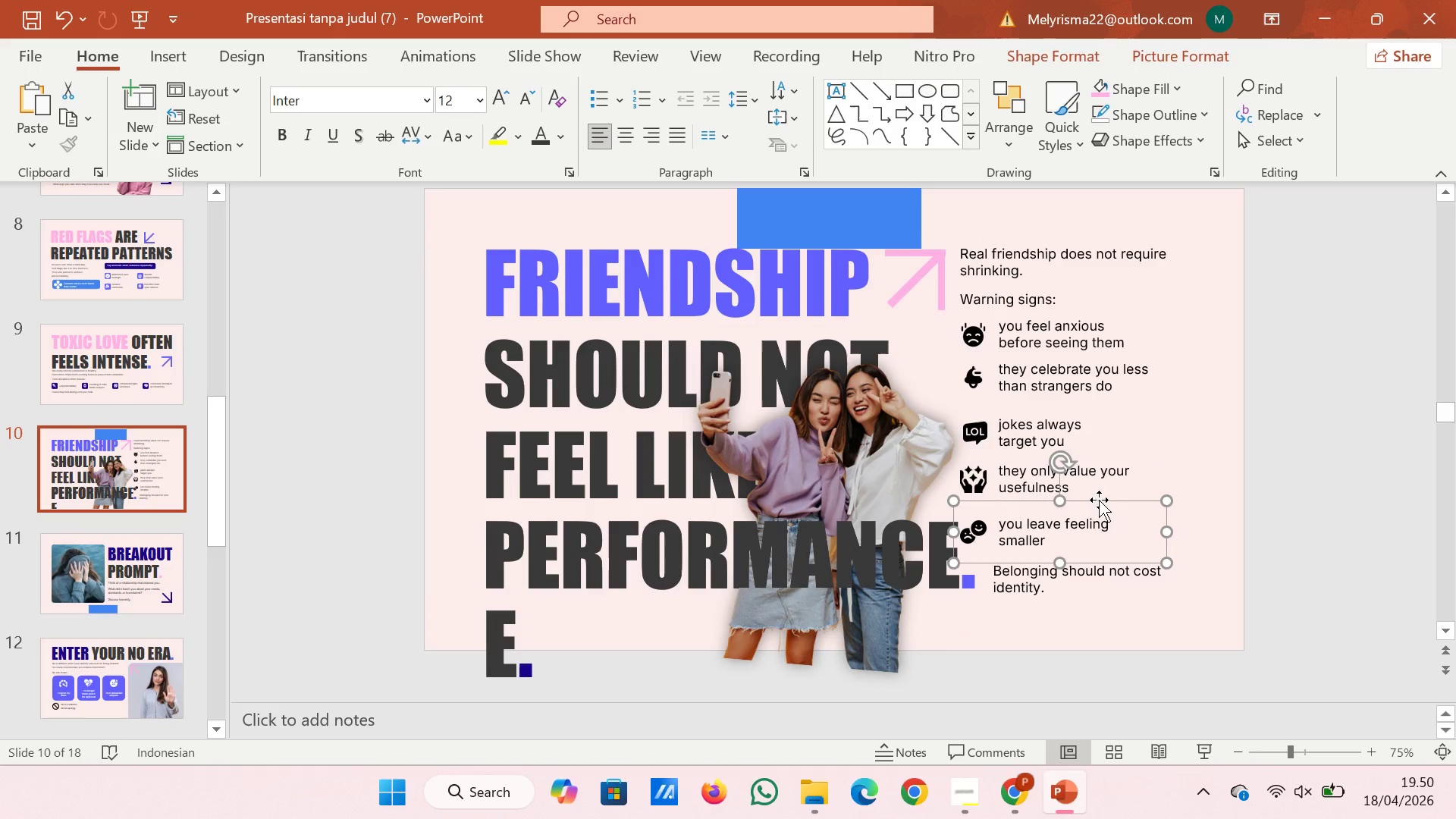 
left_click_drag(start_coordinate=[1099, 500], to_coordinate=[1111, 488])
 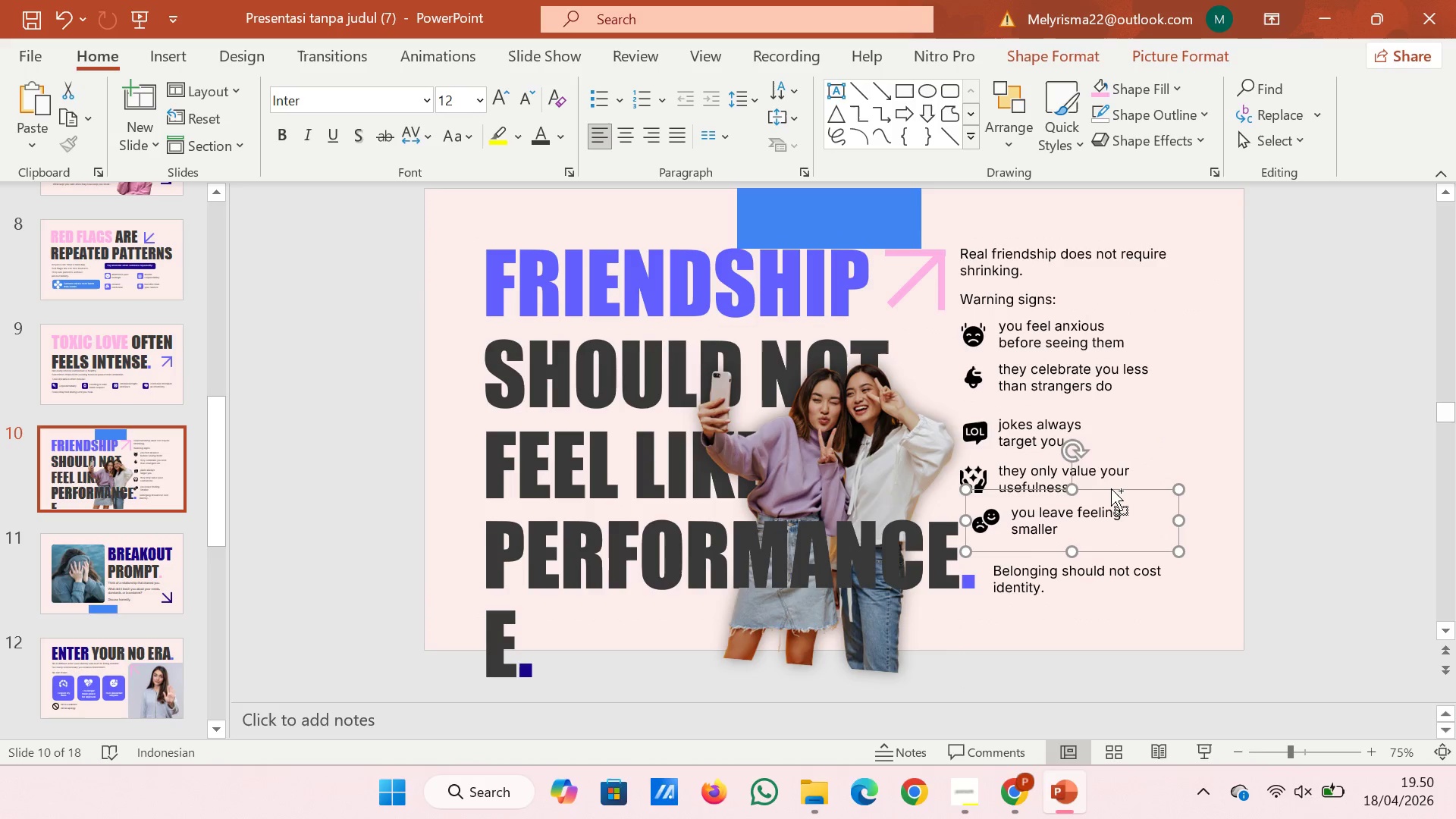 
key(Control+Z)
 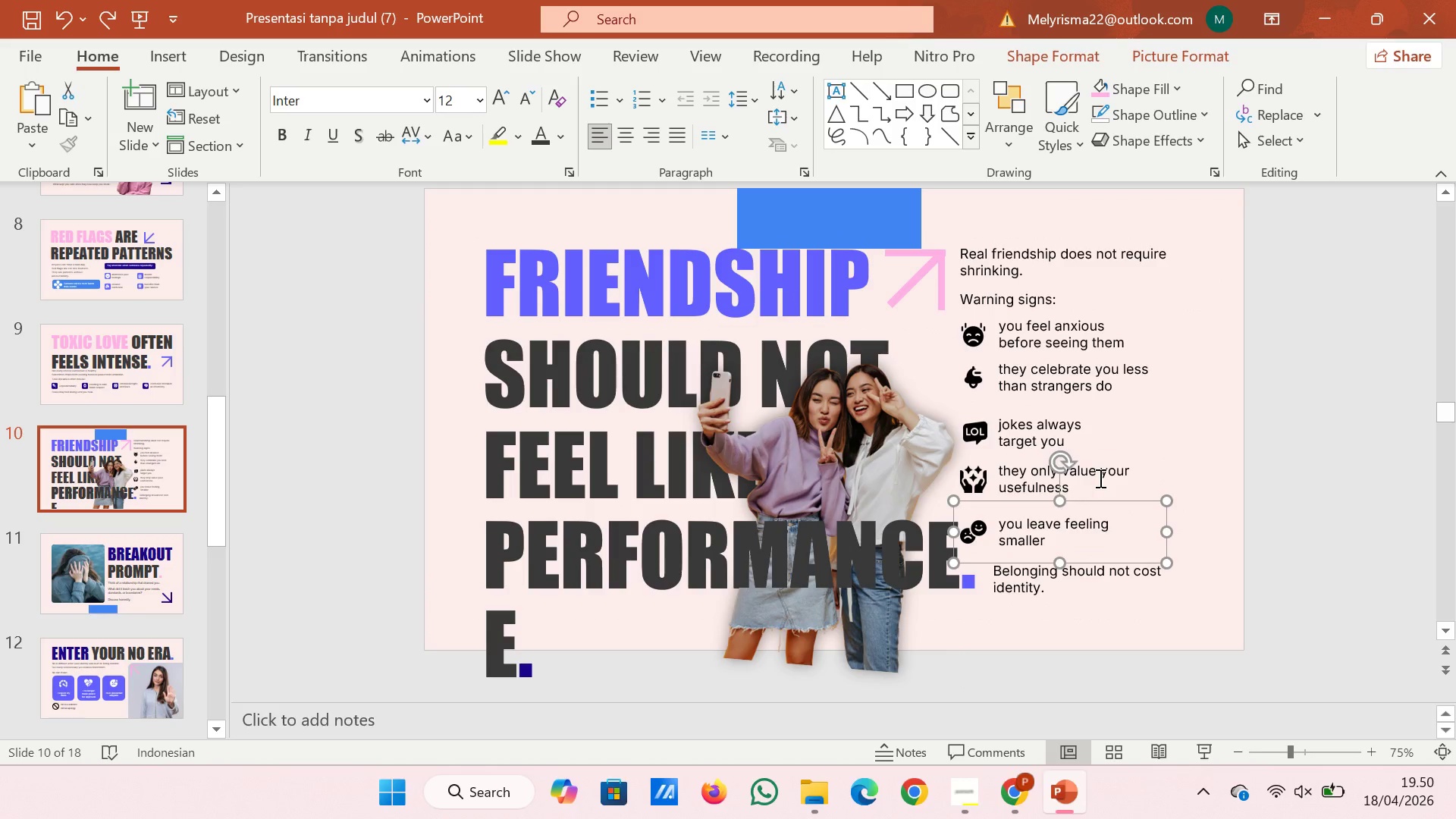 
hold_key(key=ShiftLeft, duration=2.05)
left_click([1095, 475])
 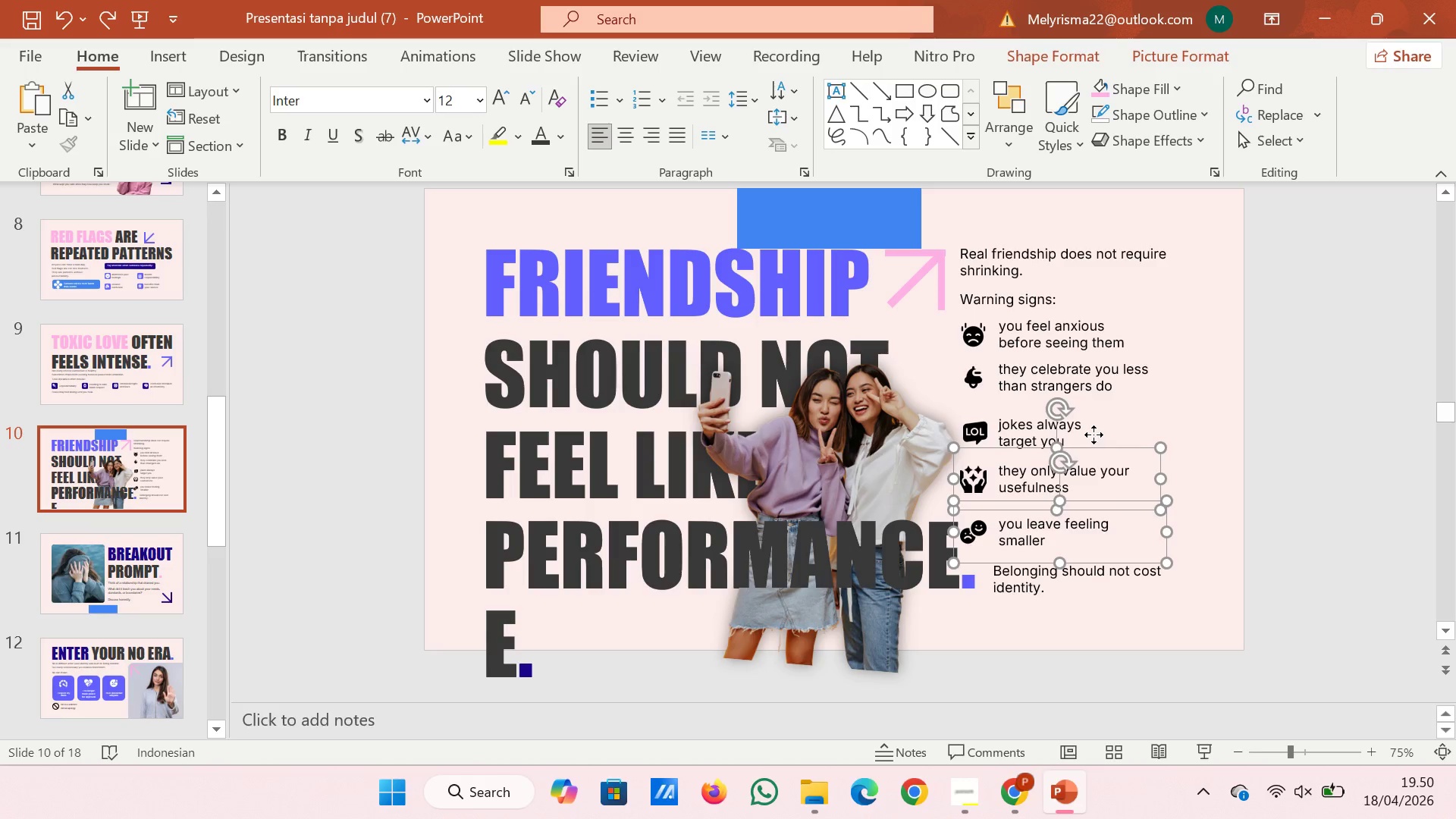 
double_click([1094, 435])
 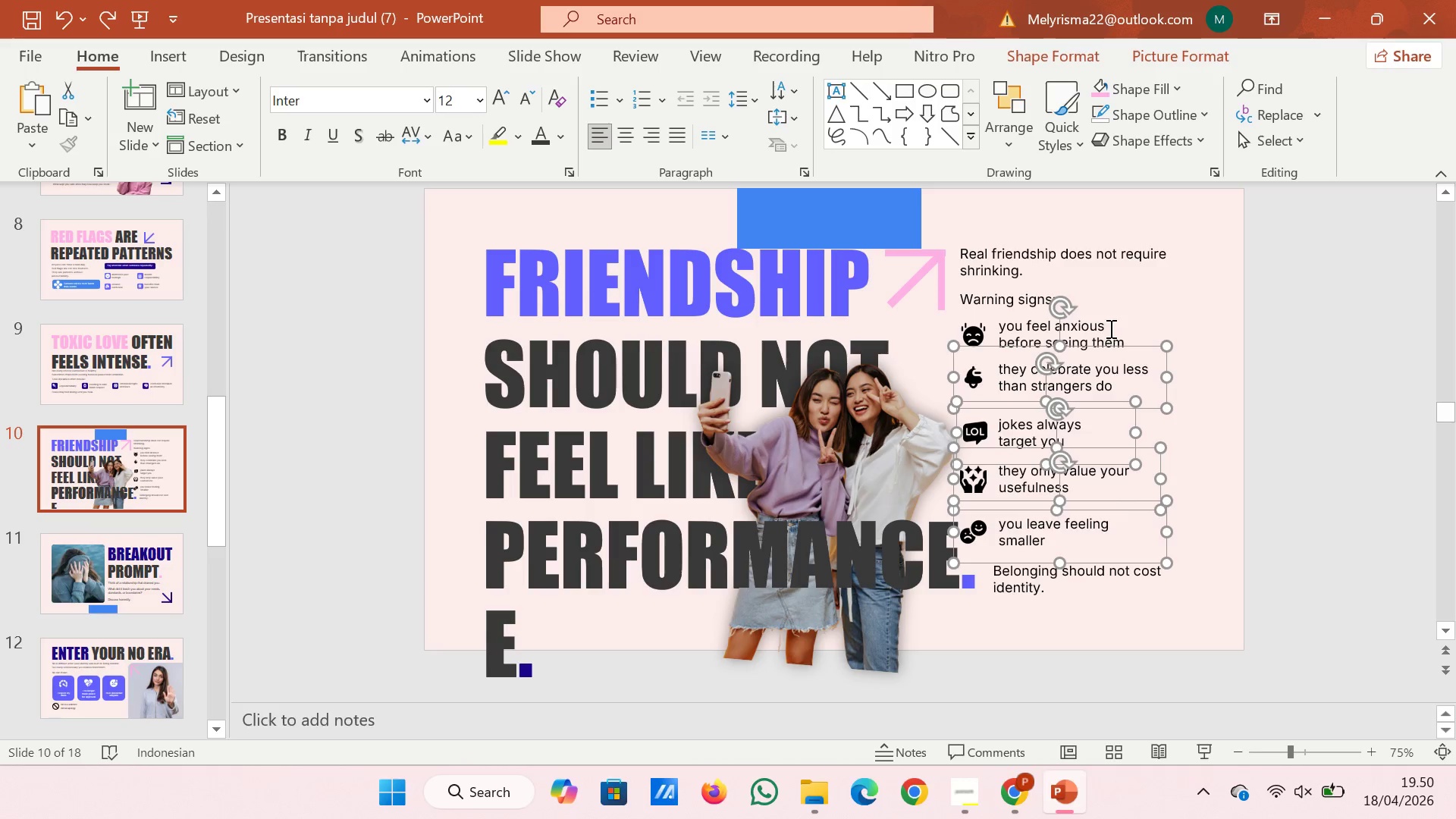 
double_click([1109, 325])
 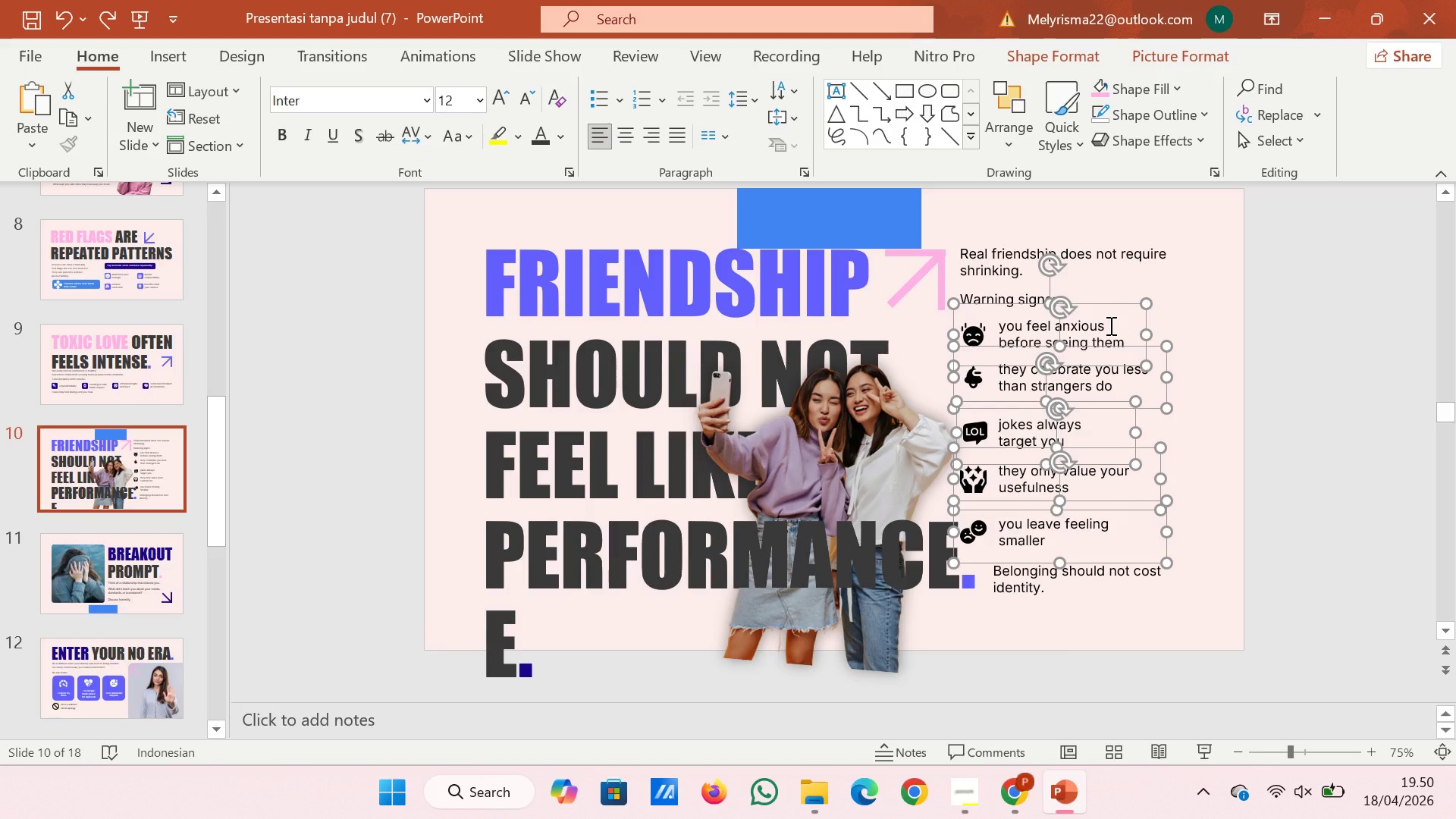 
key(ArrowRight)
 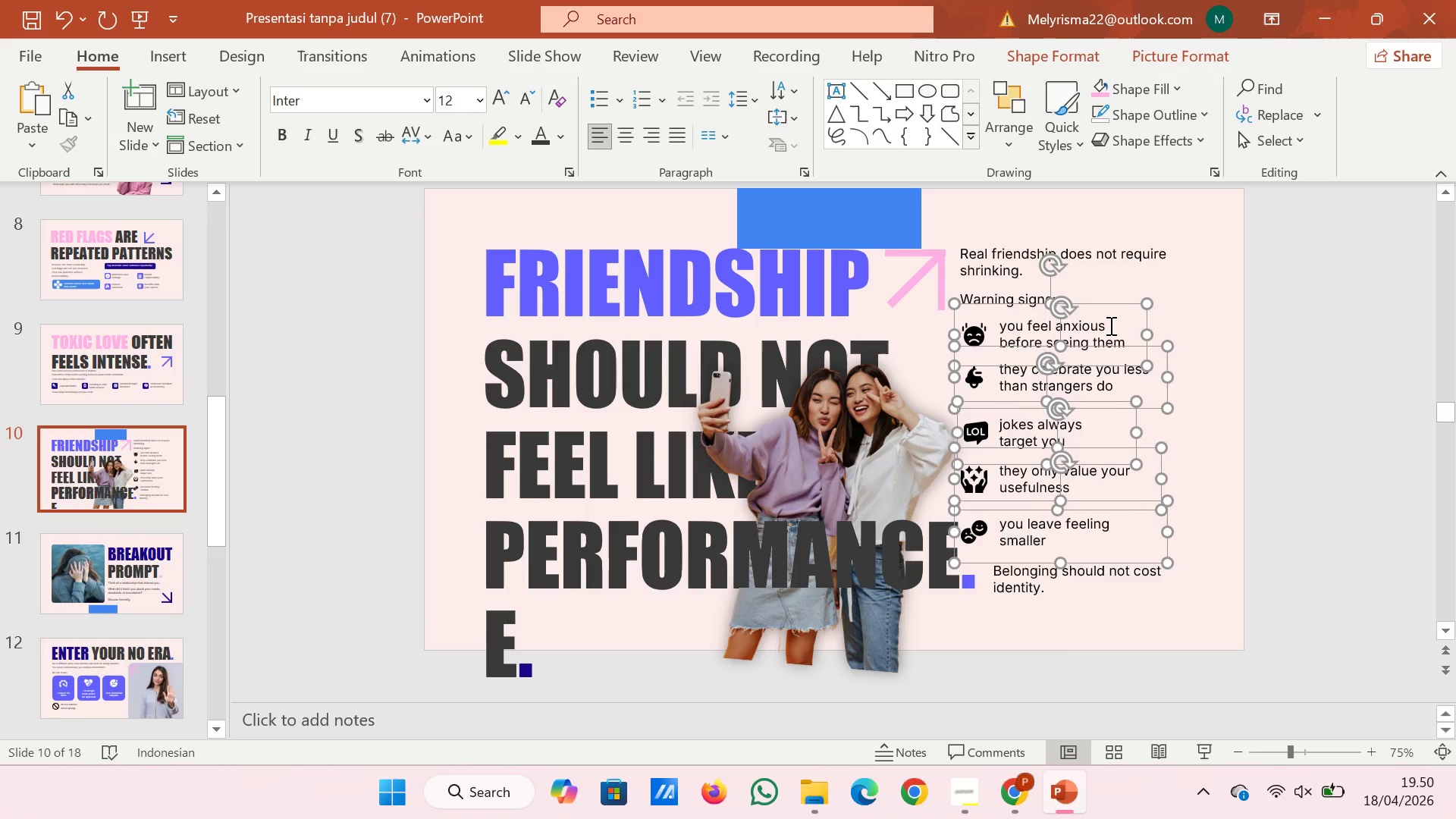 
key(ArrowRight)
 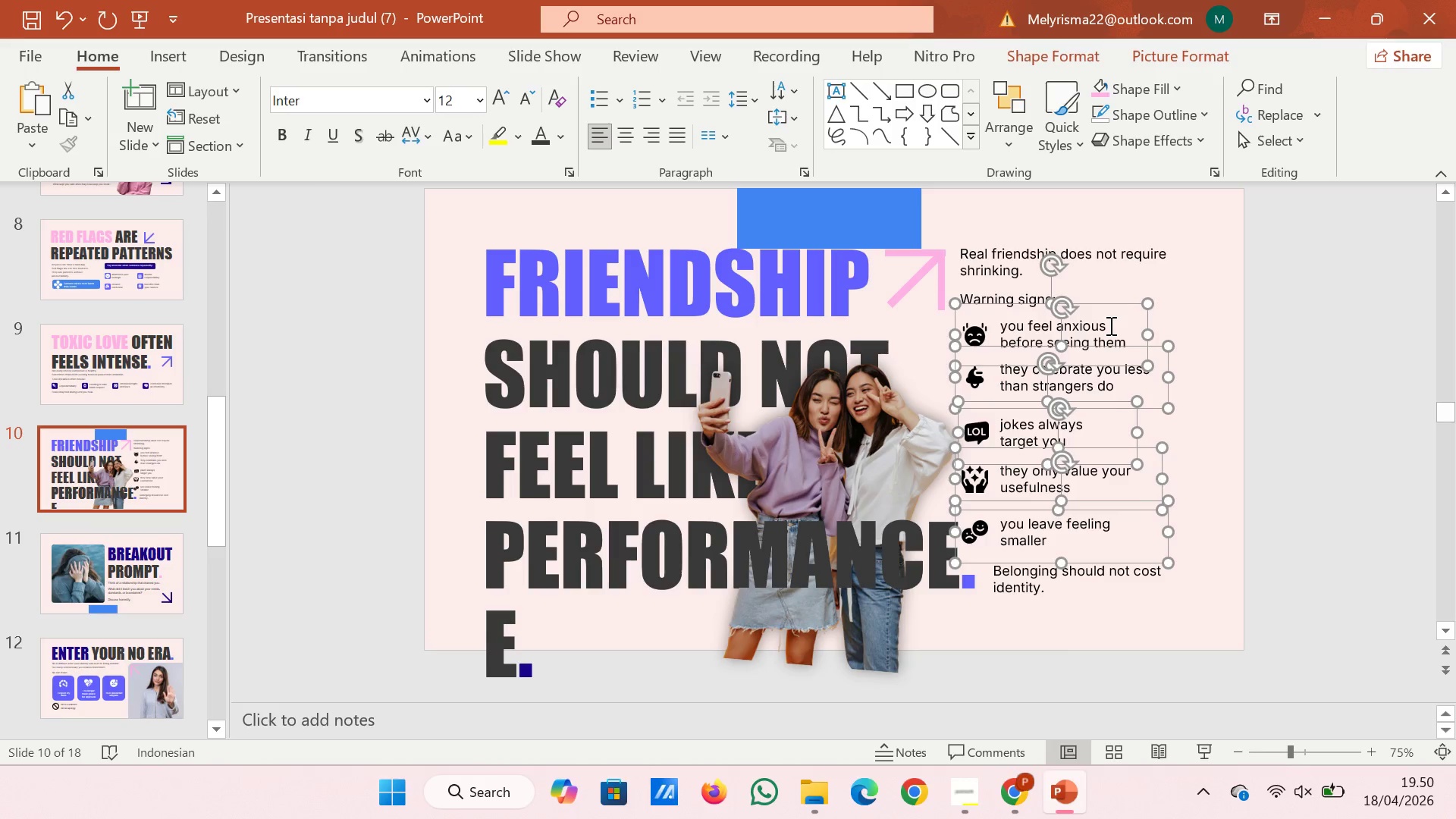 
key(ArrowRight)
 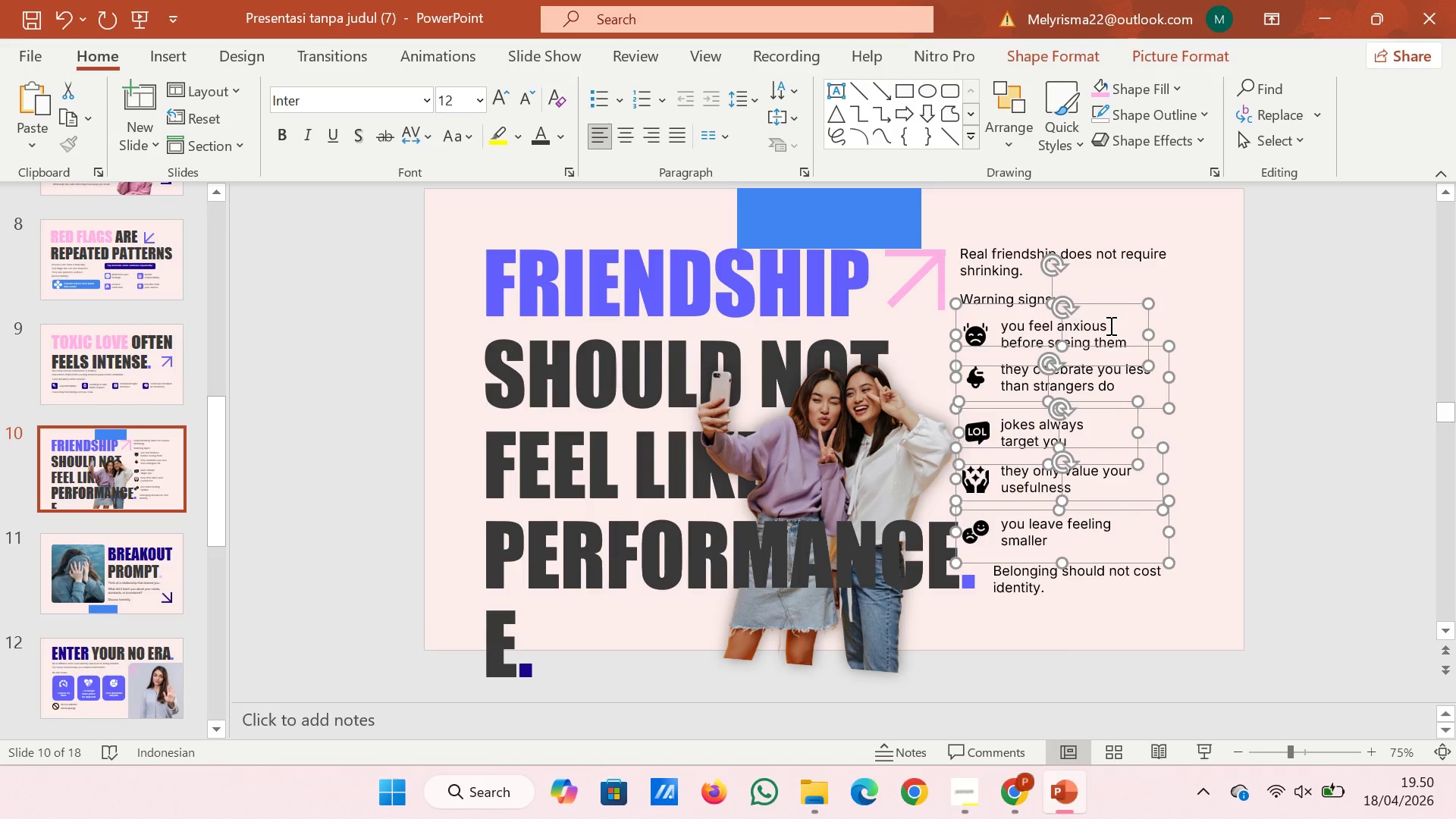 
key(ArrowRight)
 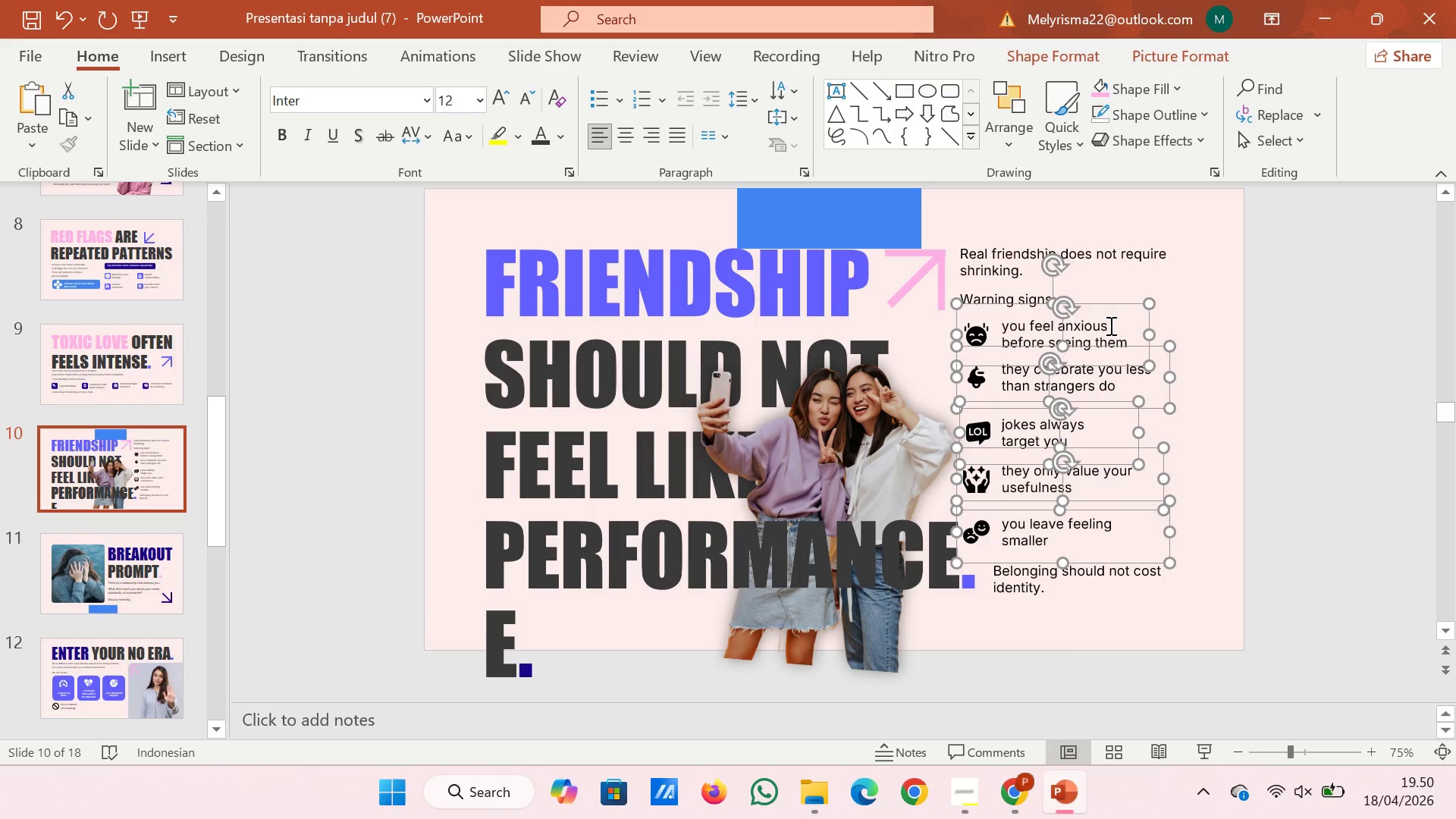 
key(ArrowRight)
 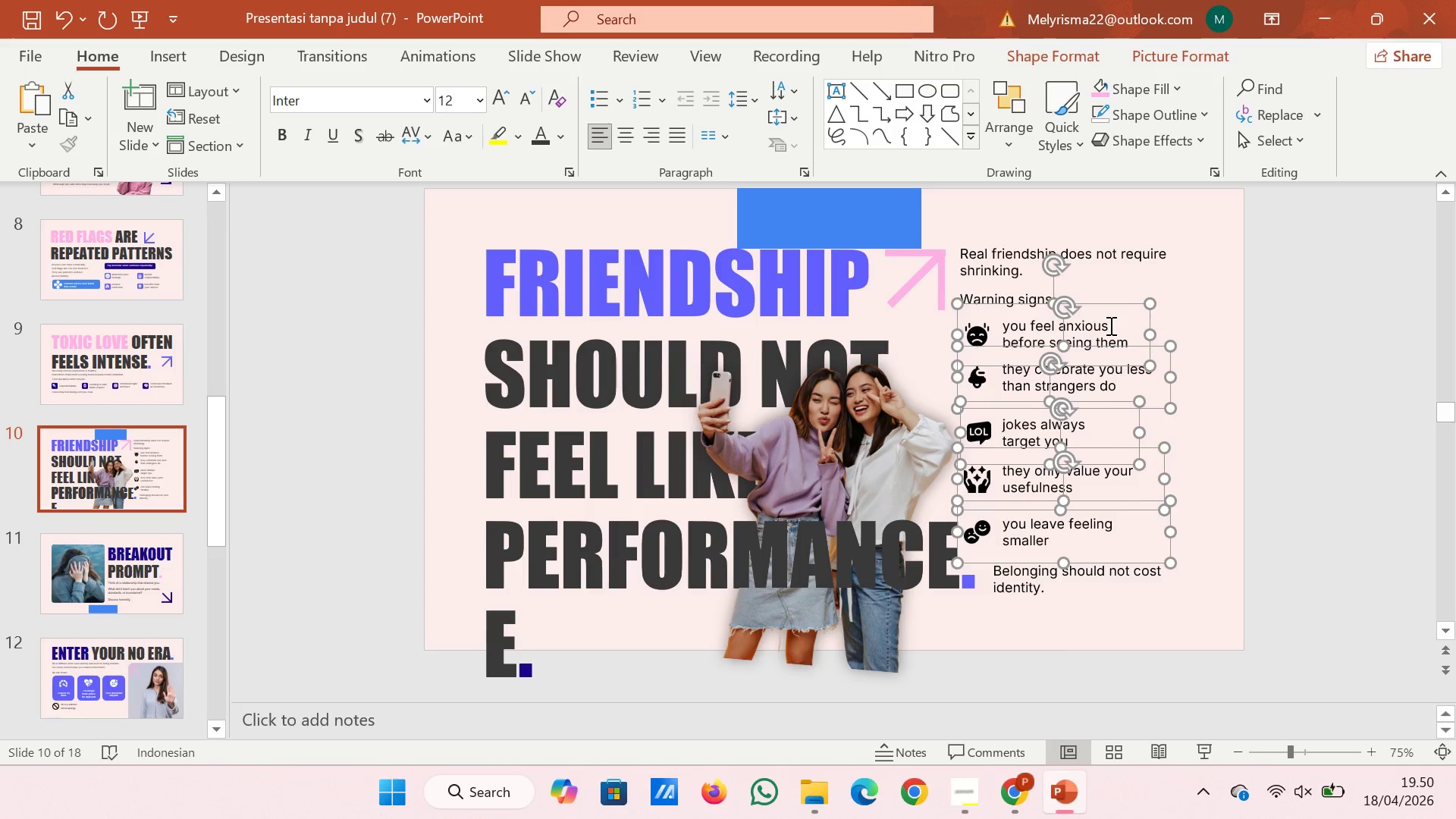 
key(ArrowRight)
 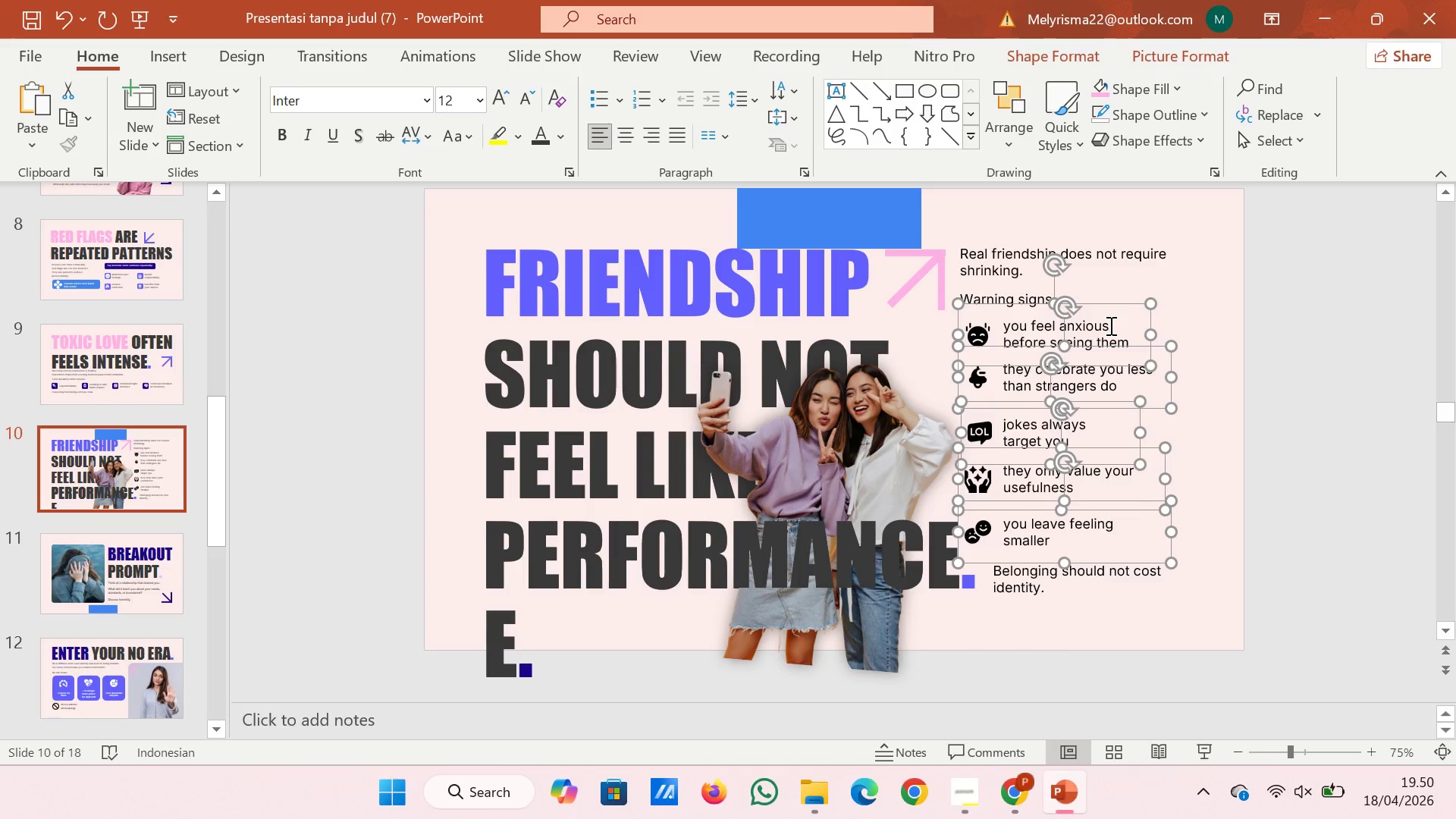 
key(ArrowRight)
 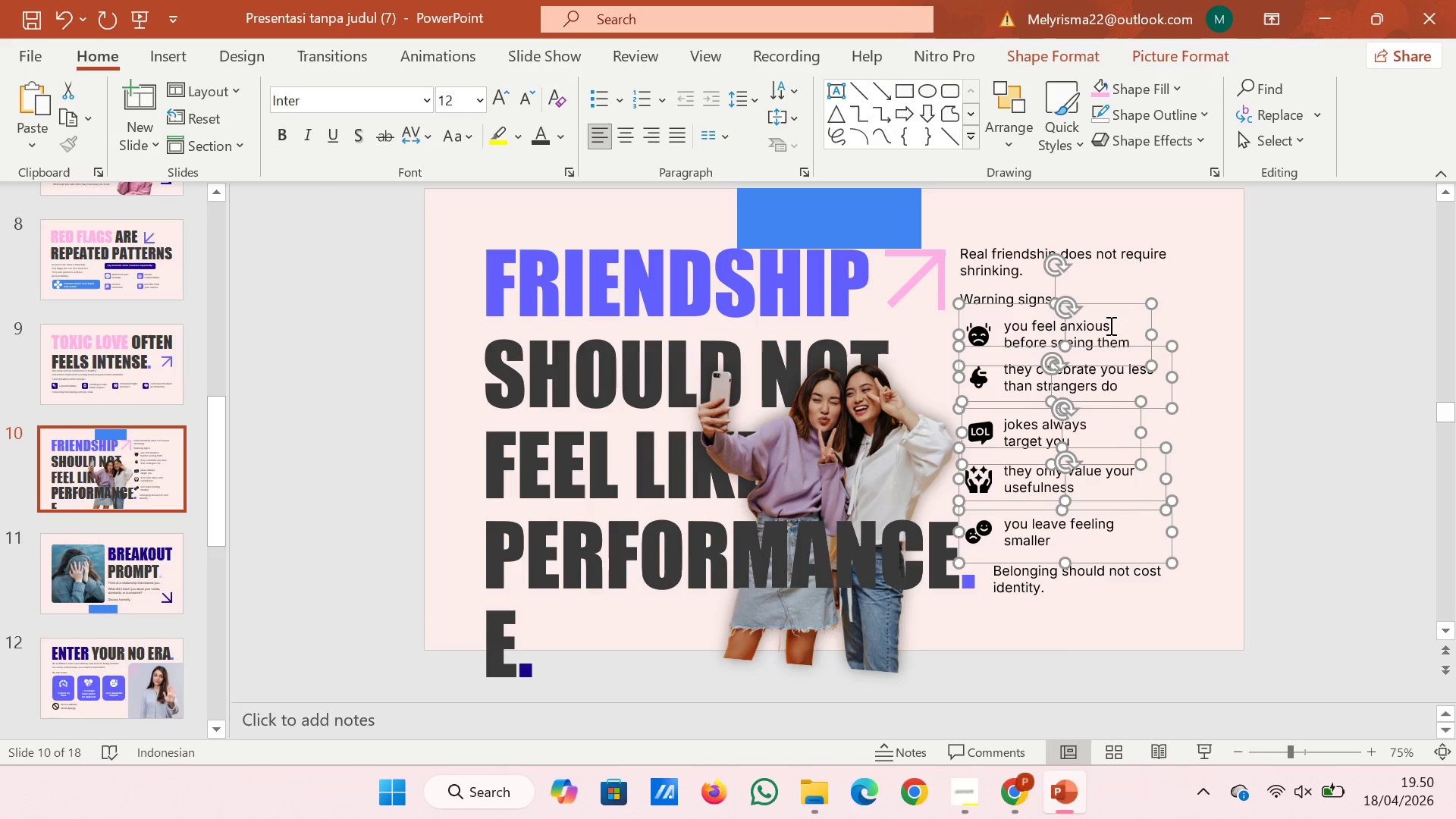 
key(ArrowRight)
 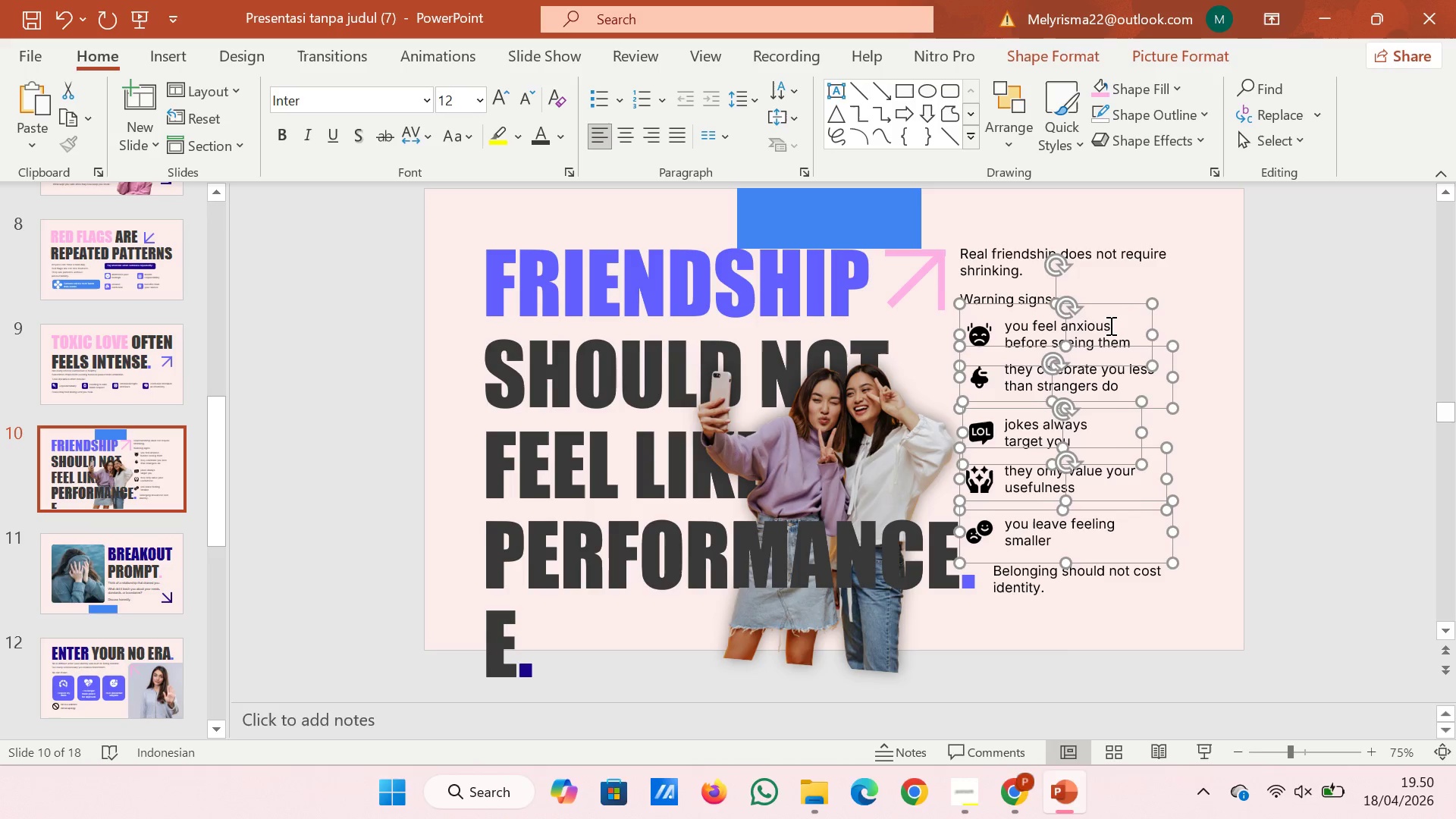 
key(ArrowRight)
 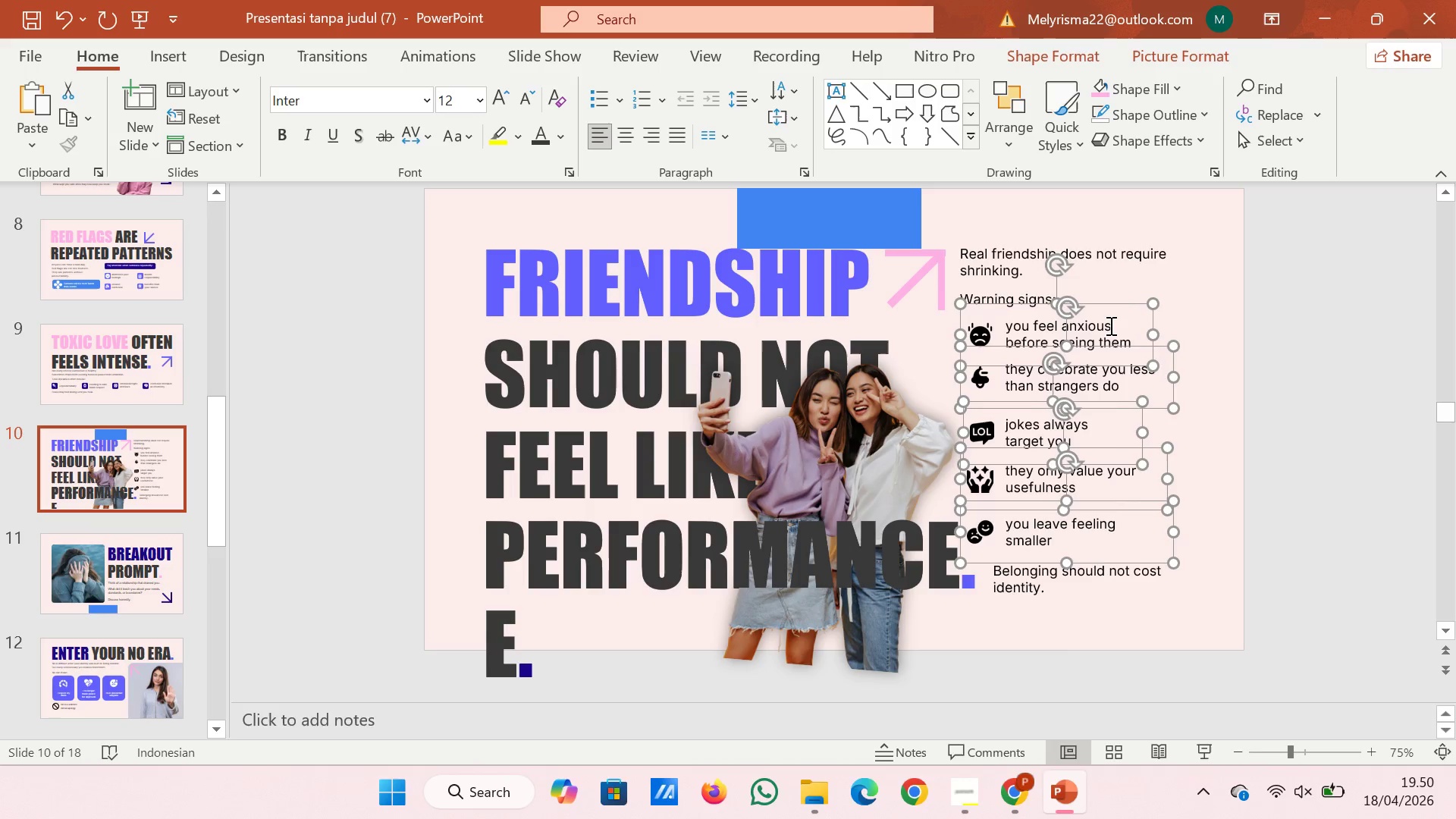 
key(ArrowRight)
 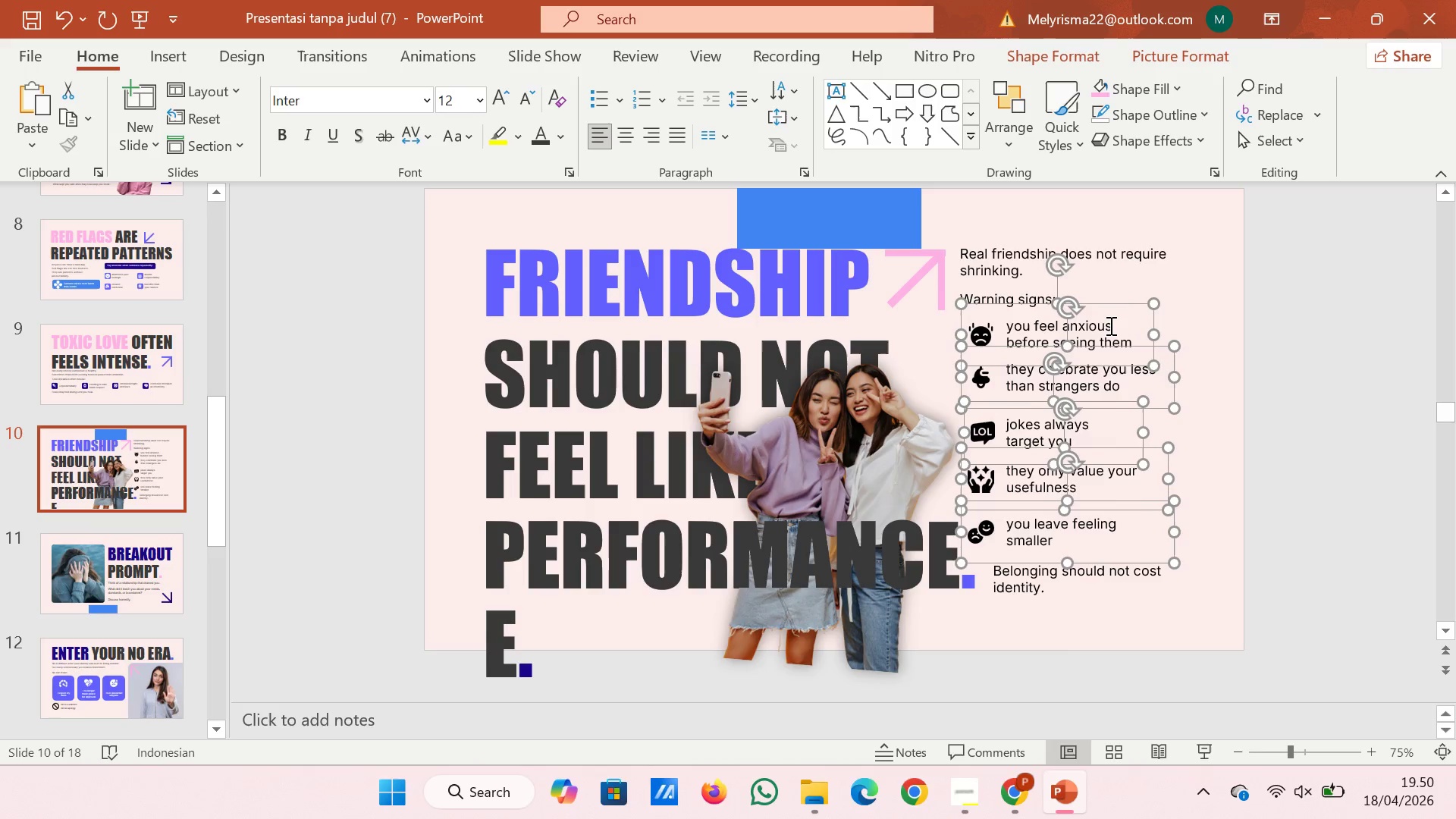 
key(ArrowRight)
 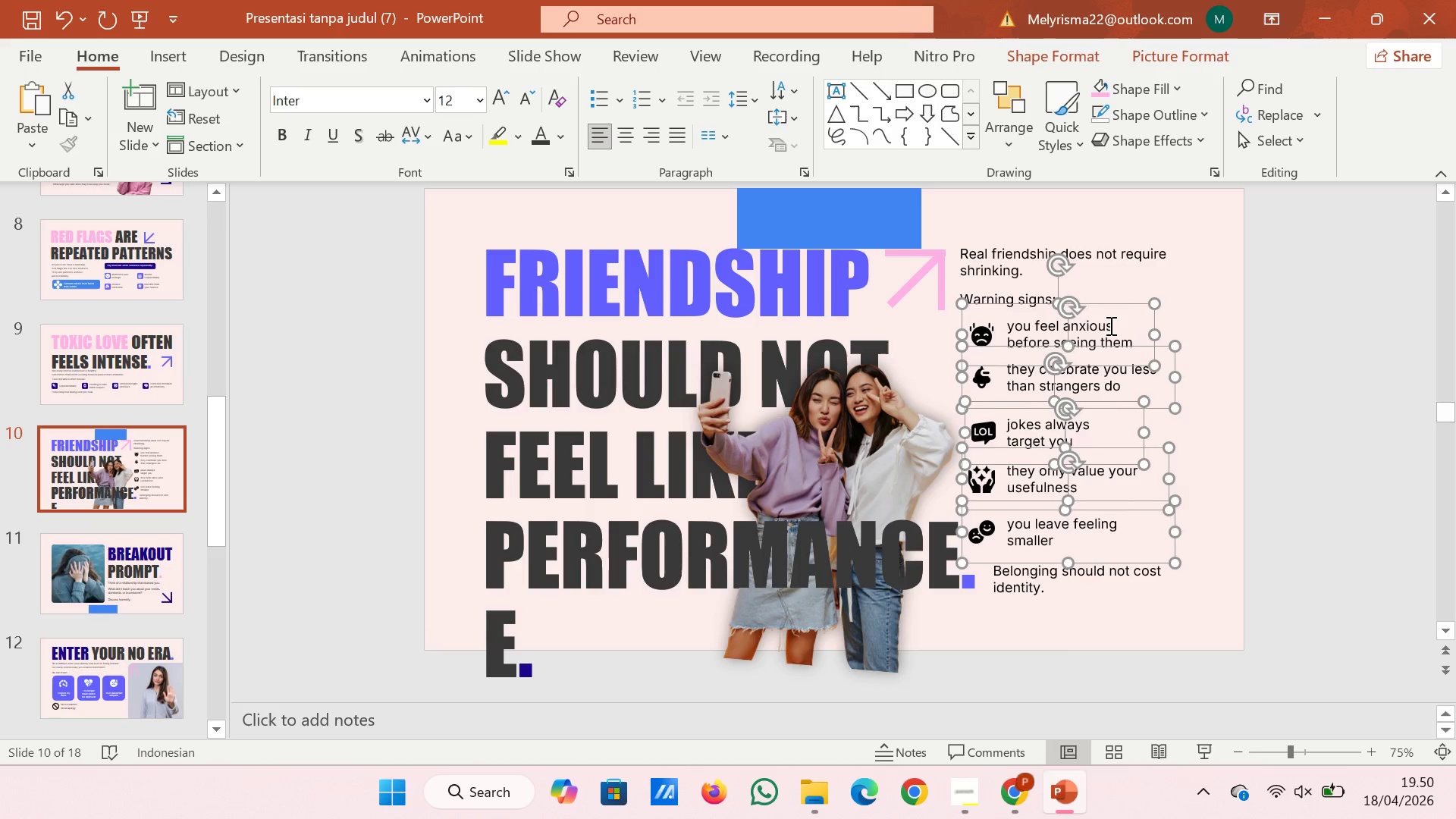 
key(ArrowRight)
 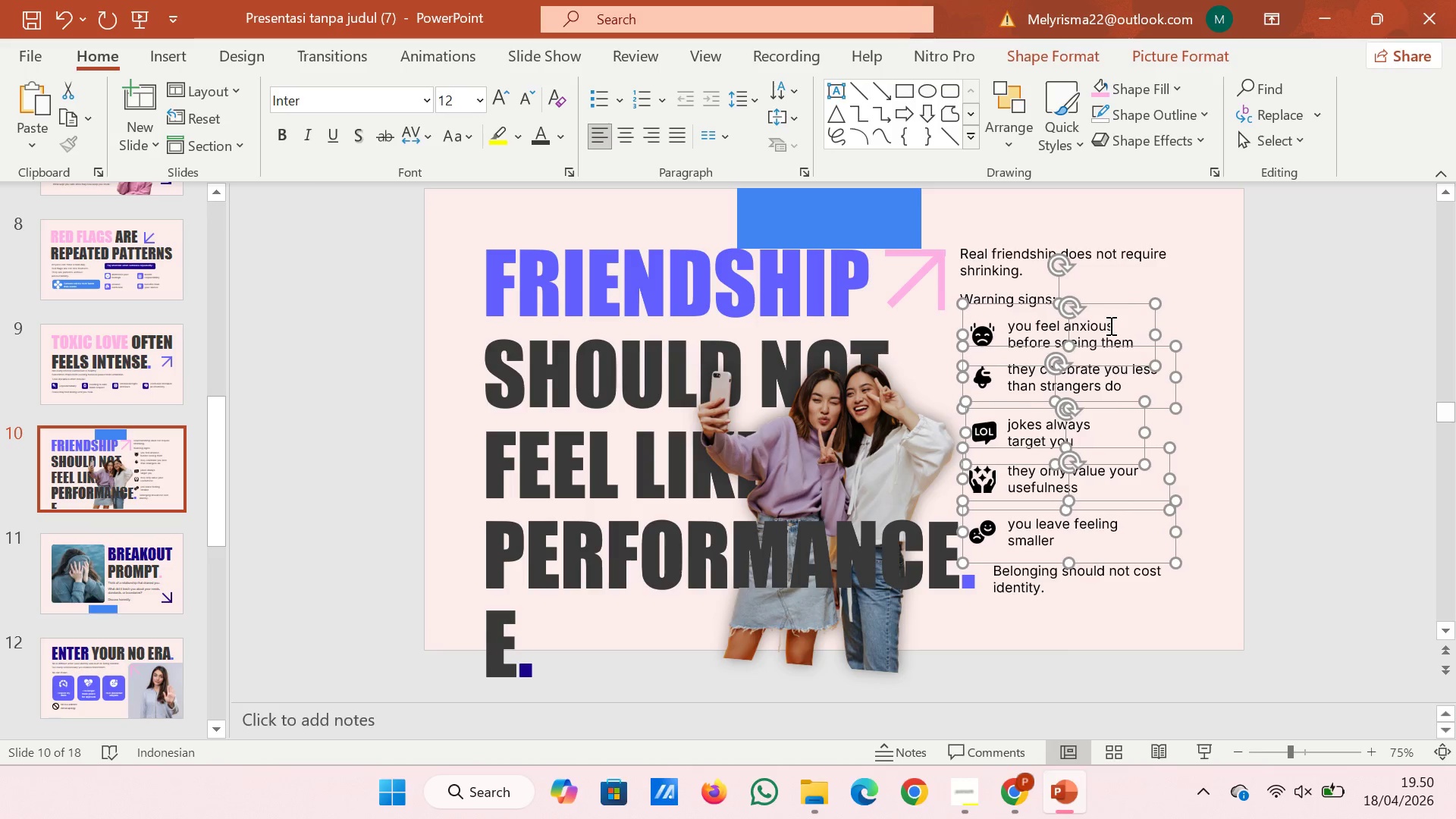 
key(ArrowRight)
 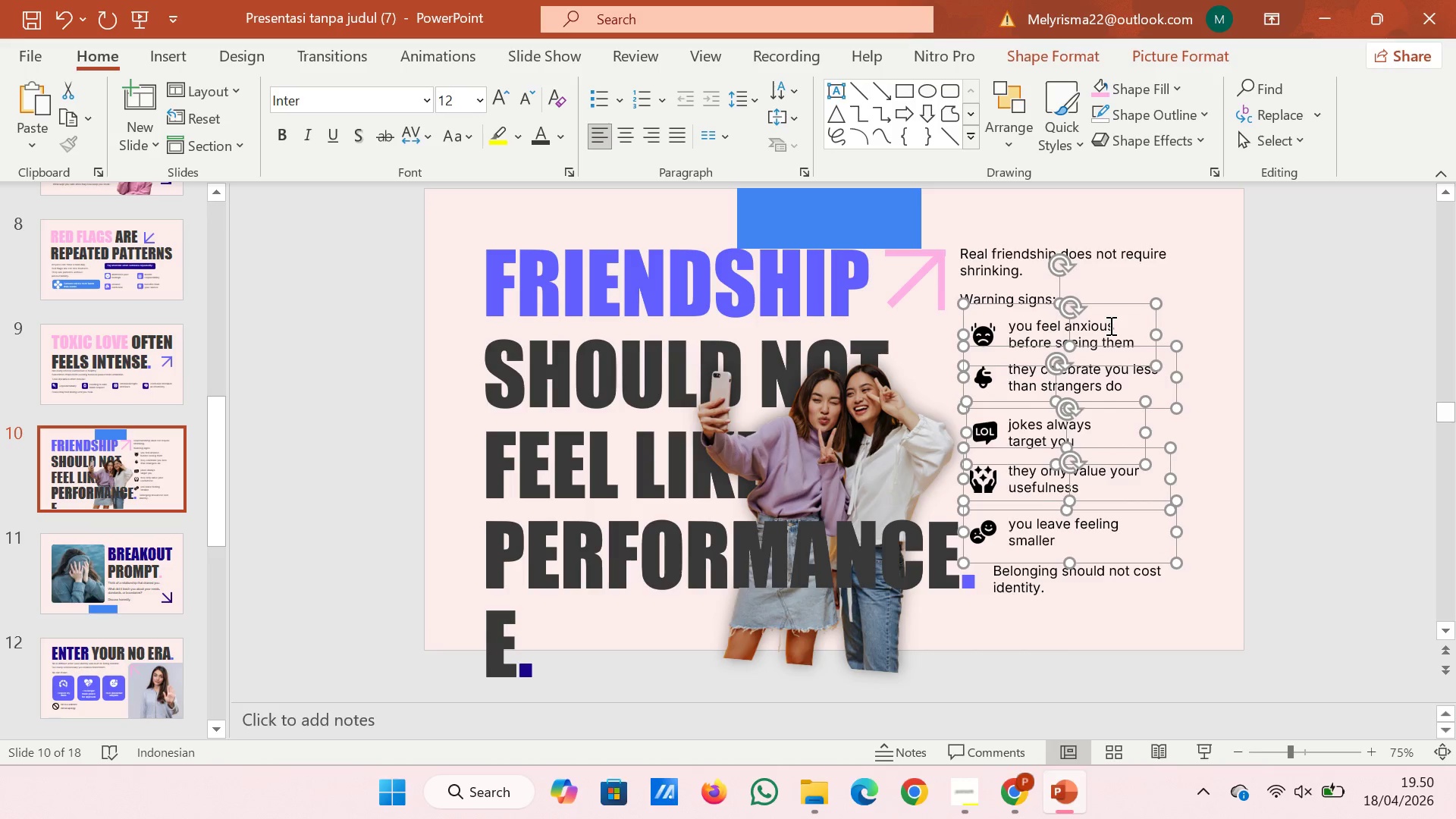 
key(ArrowRight)
 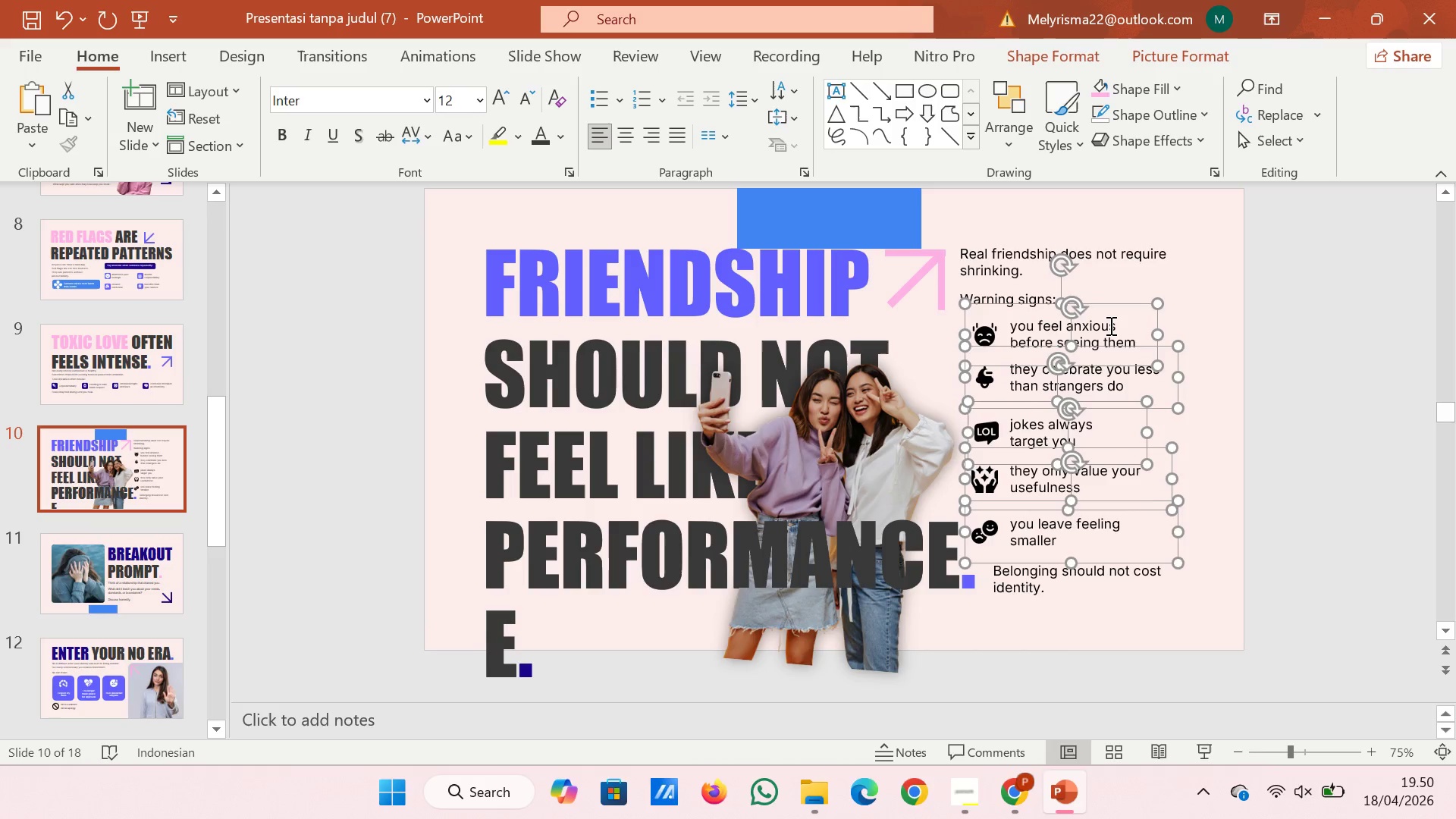 
key(ArrowRight)
 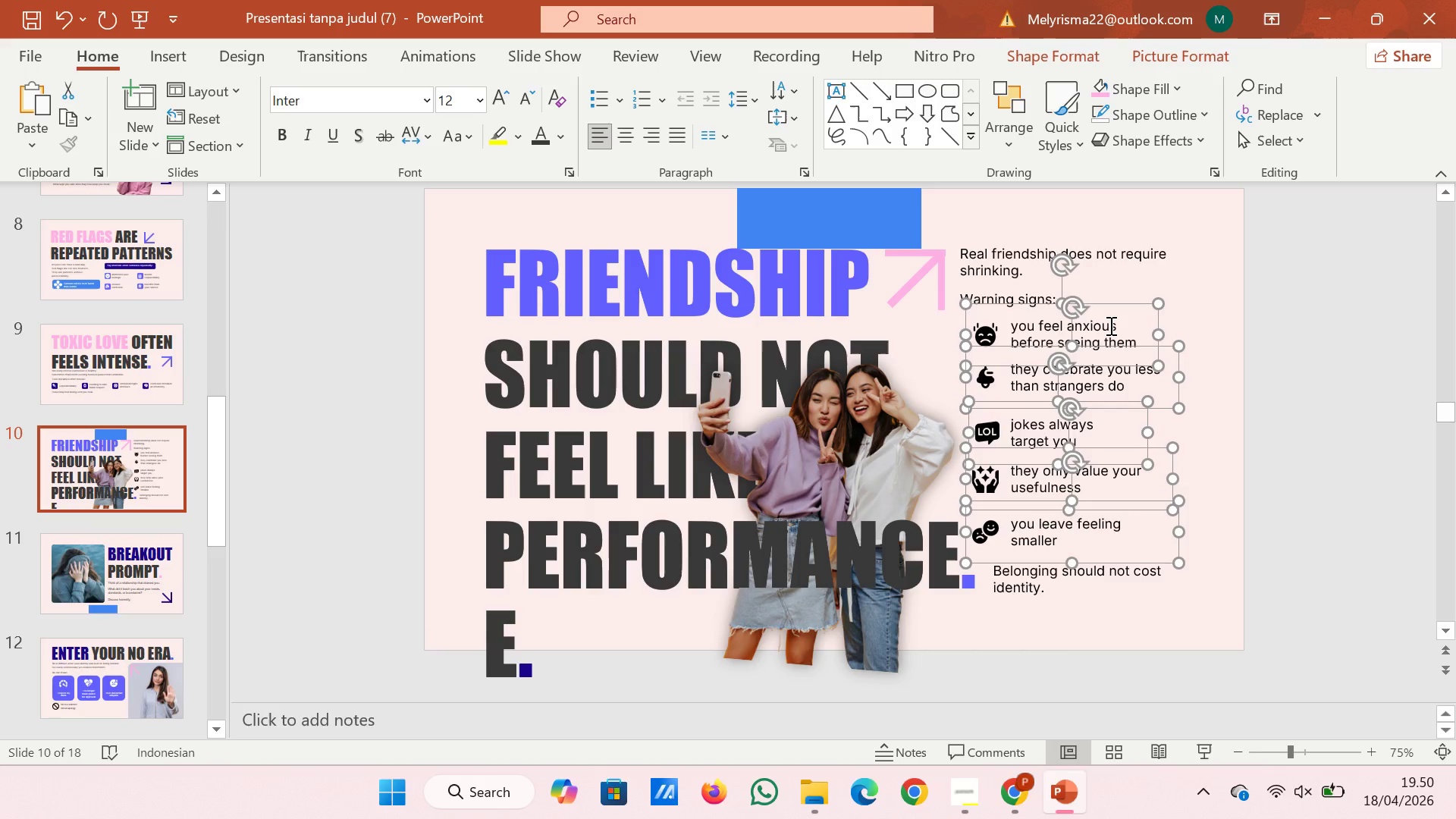 
key(ArrowRight)
 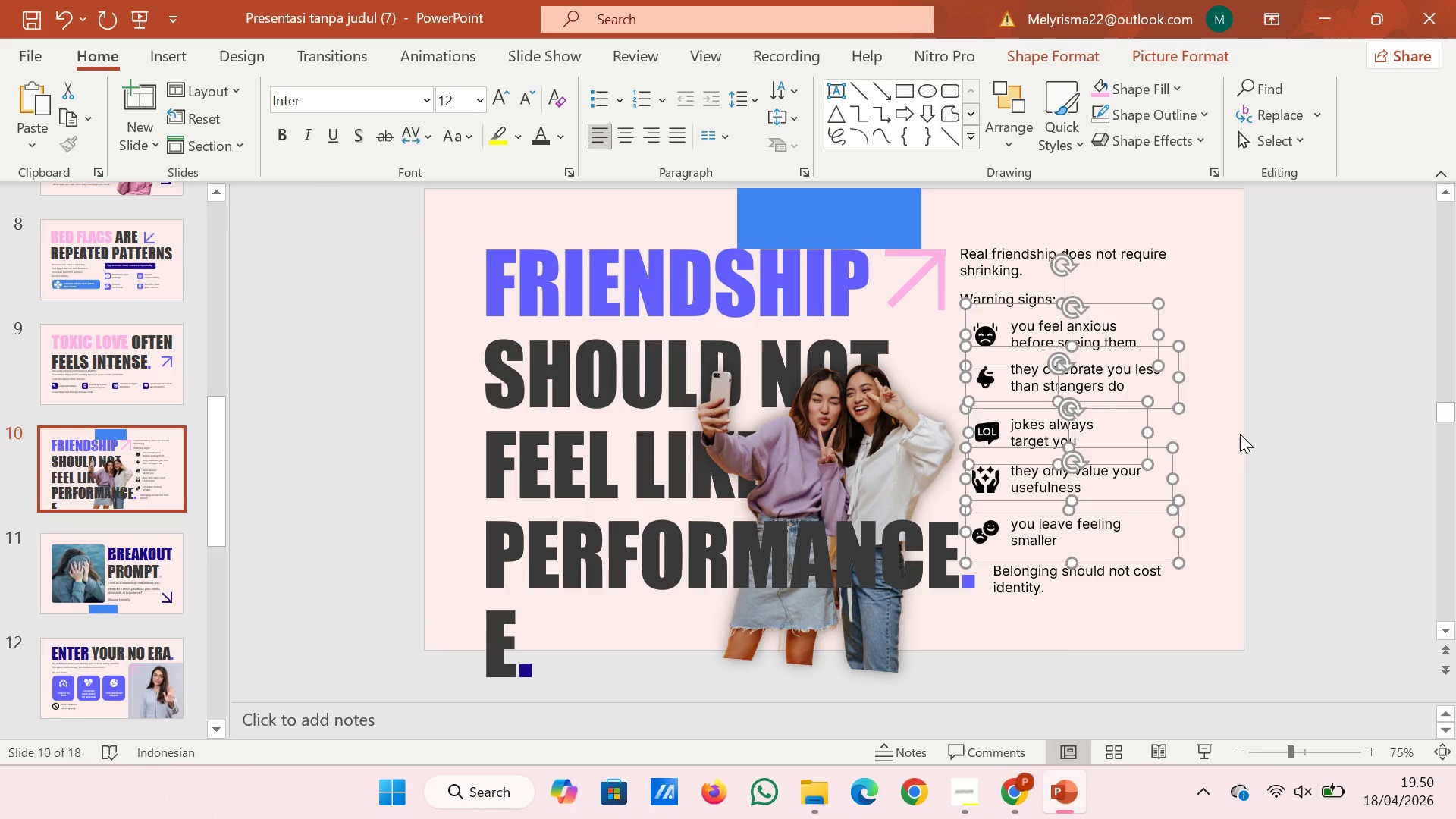 
left_click([1239, 435])
 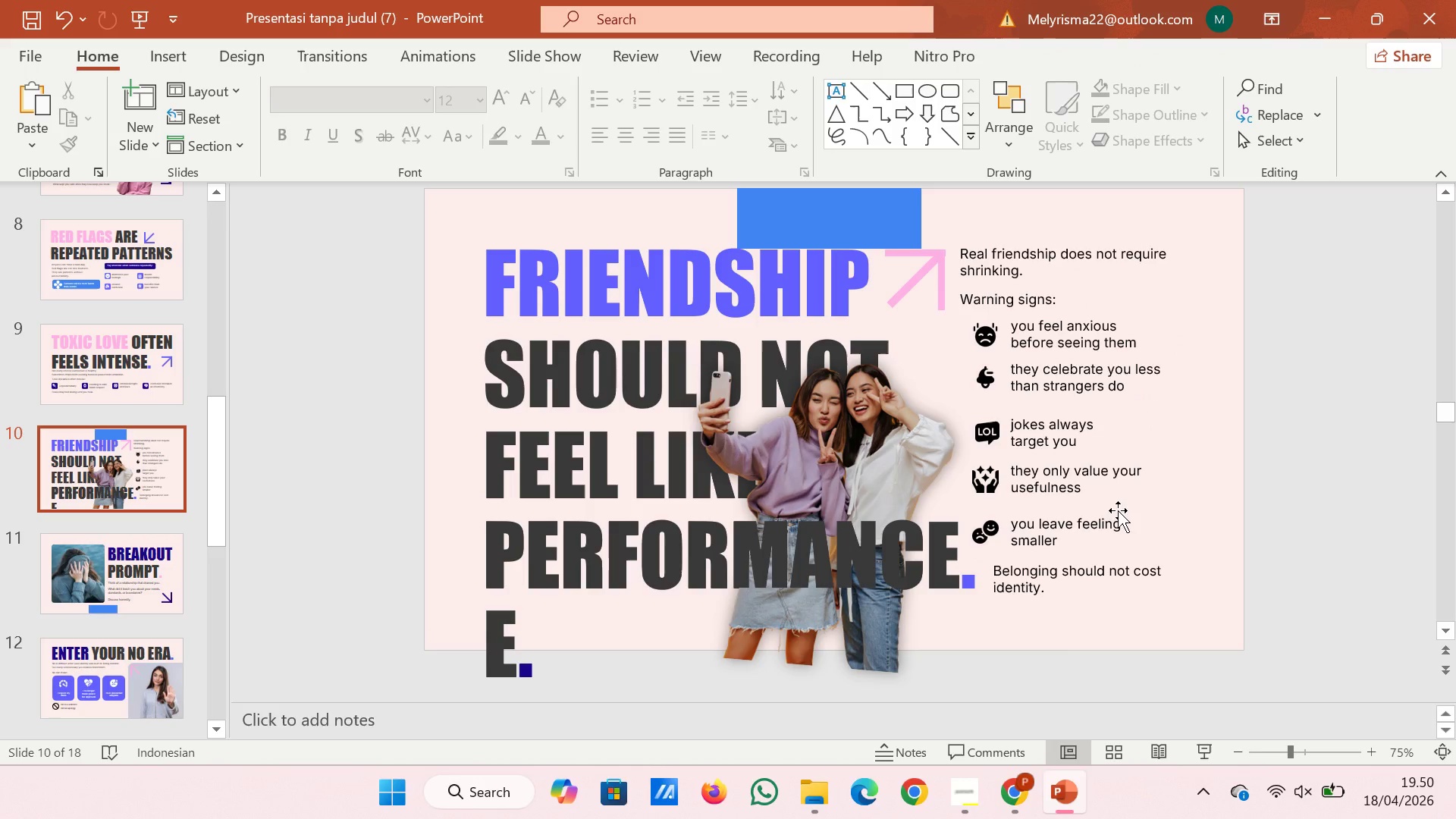 
left_click([1128, 512])
 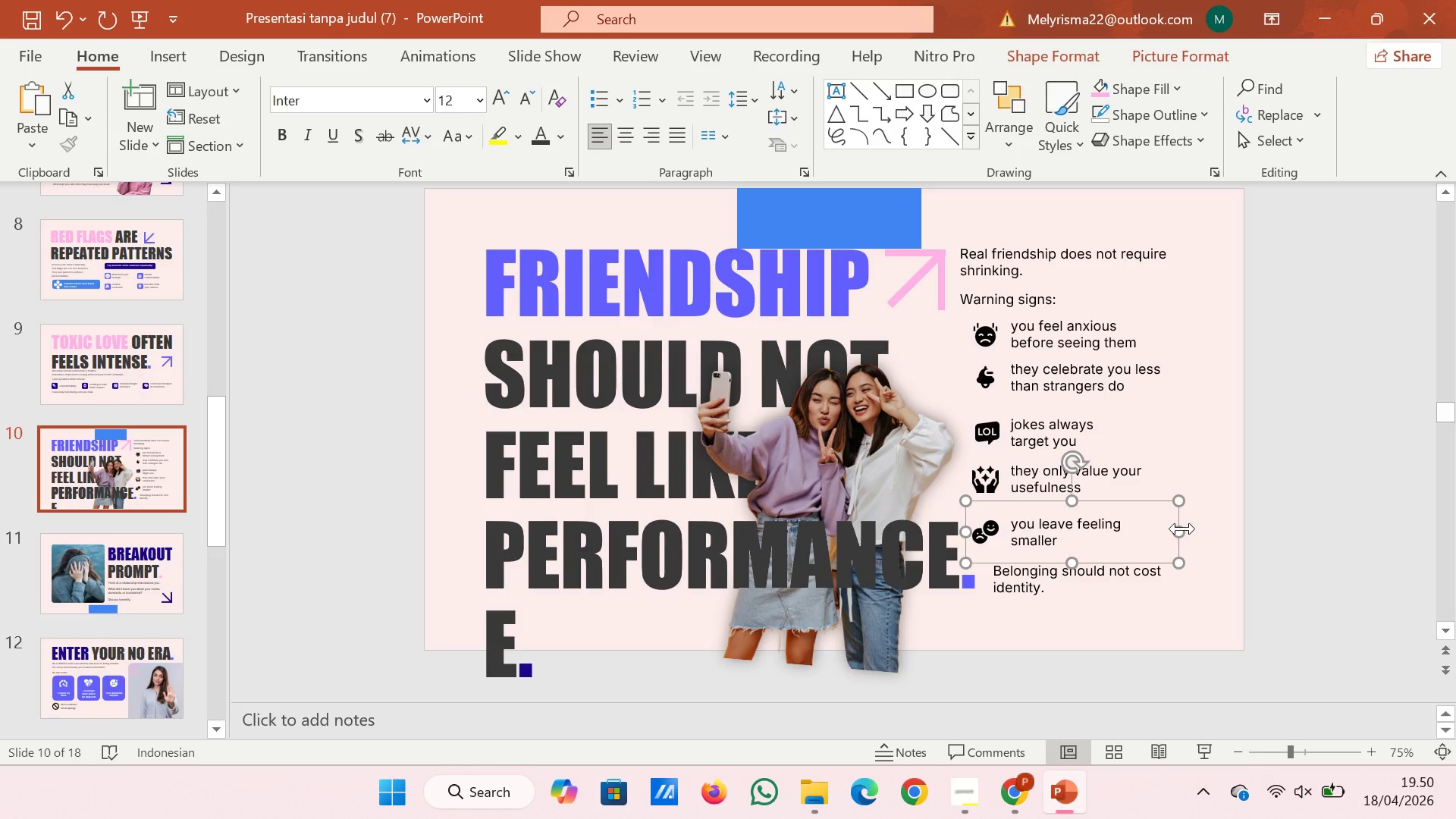 
left_click([1156, 534])
 